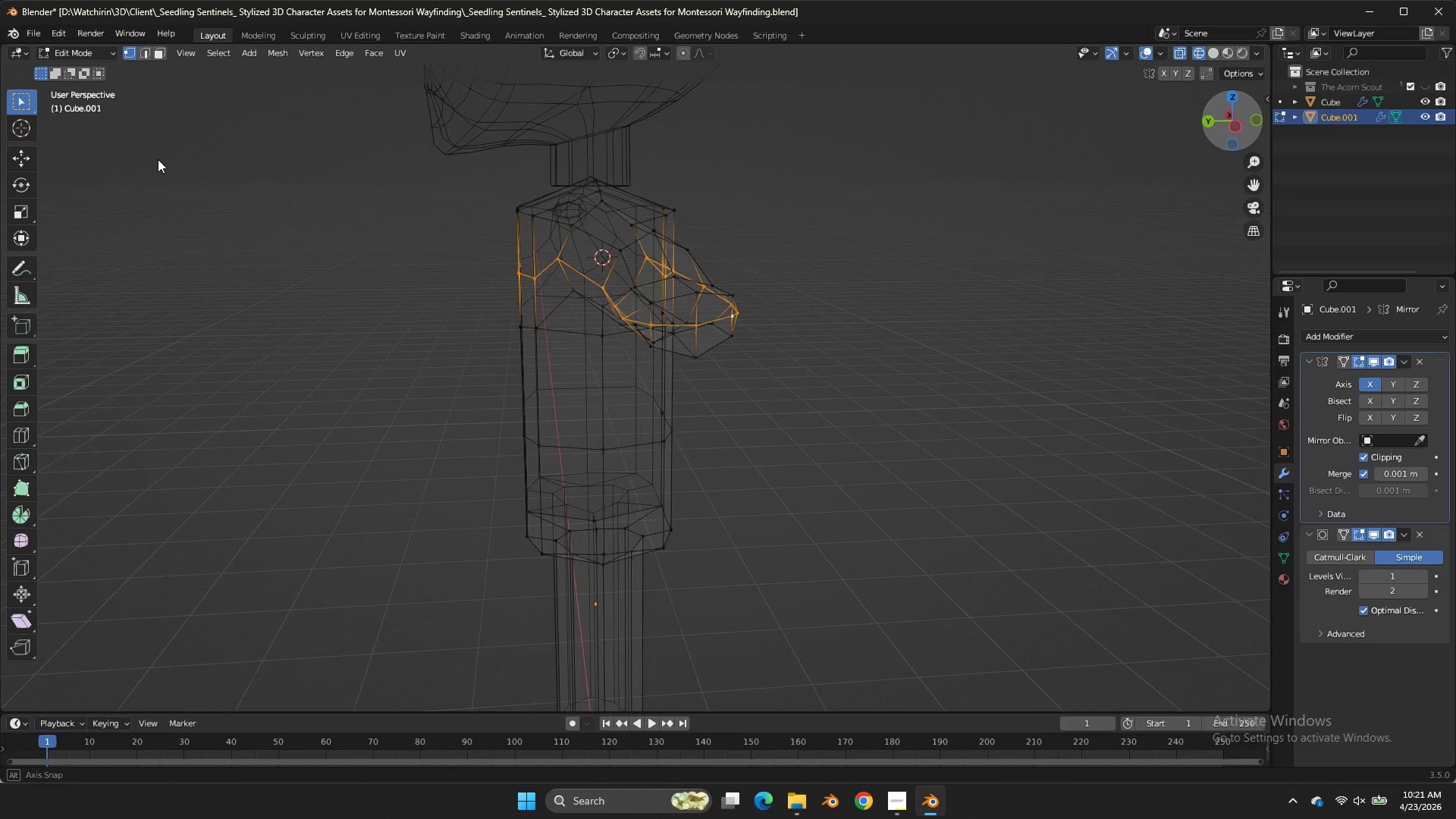 
key(Z)
 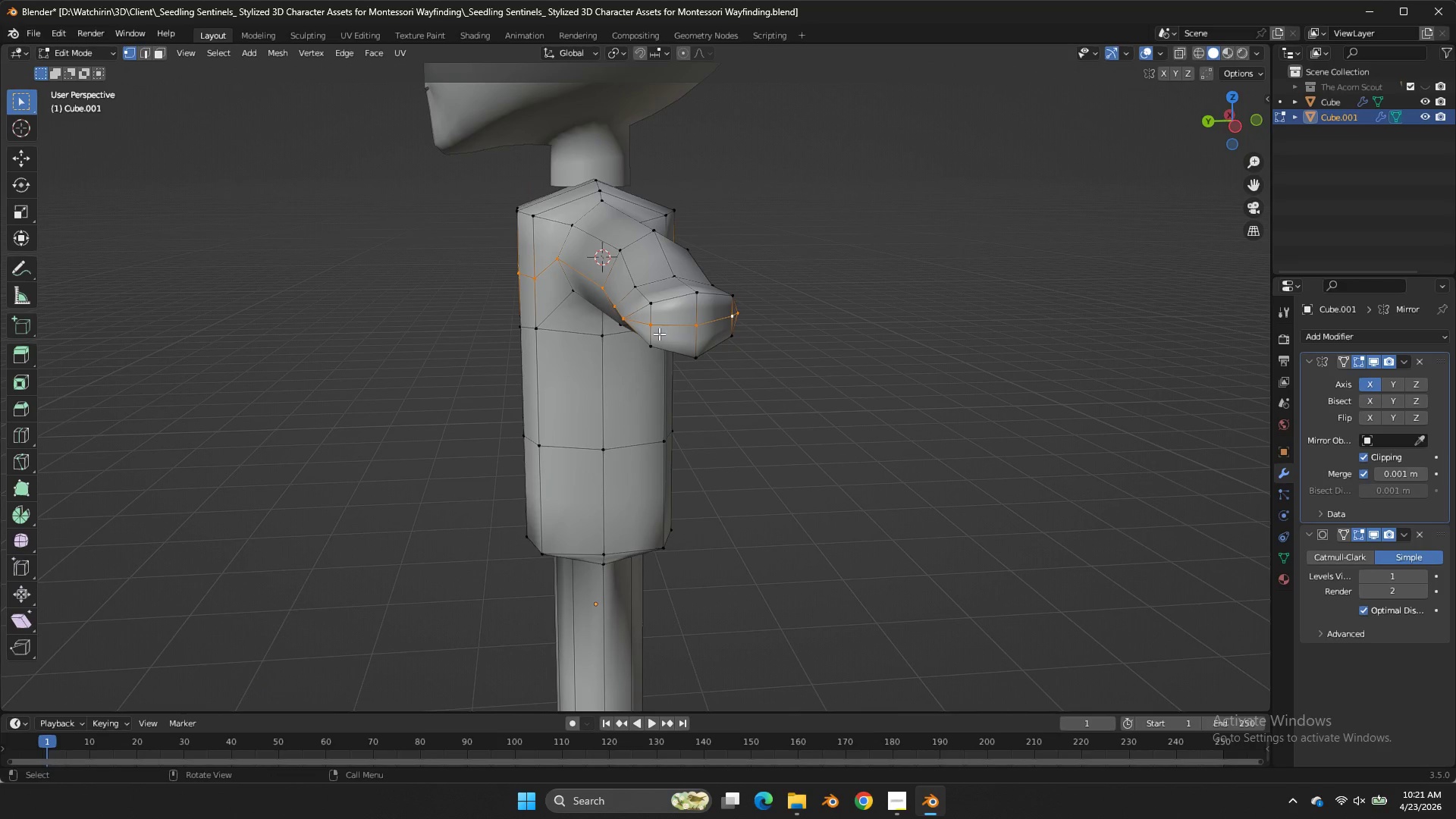 
left_click([653, 334])
 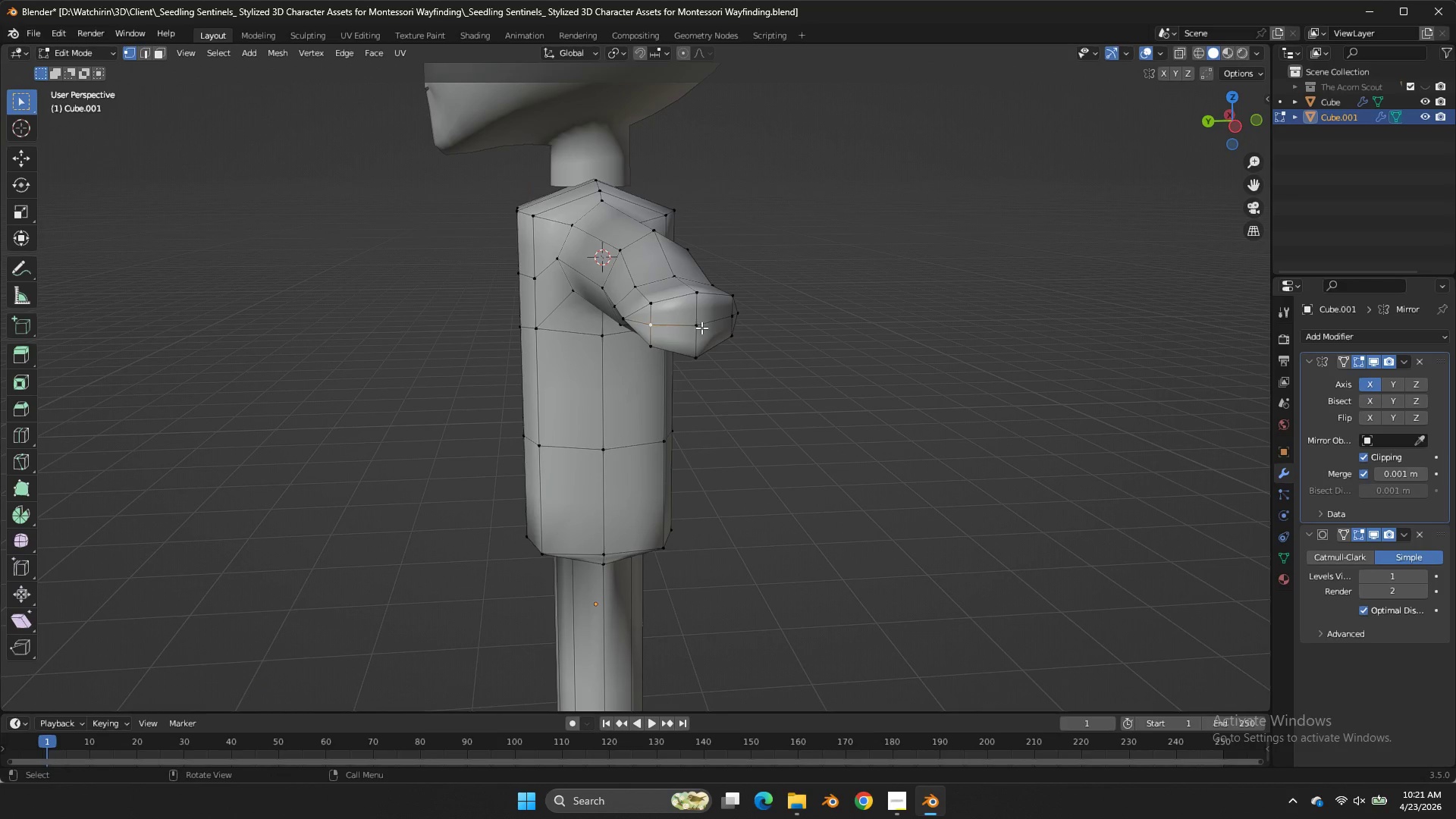 
key(Shift+ShiftLeft)
 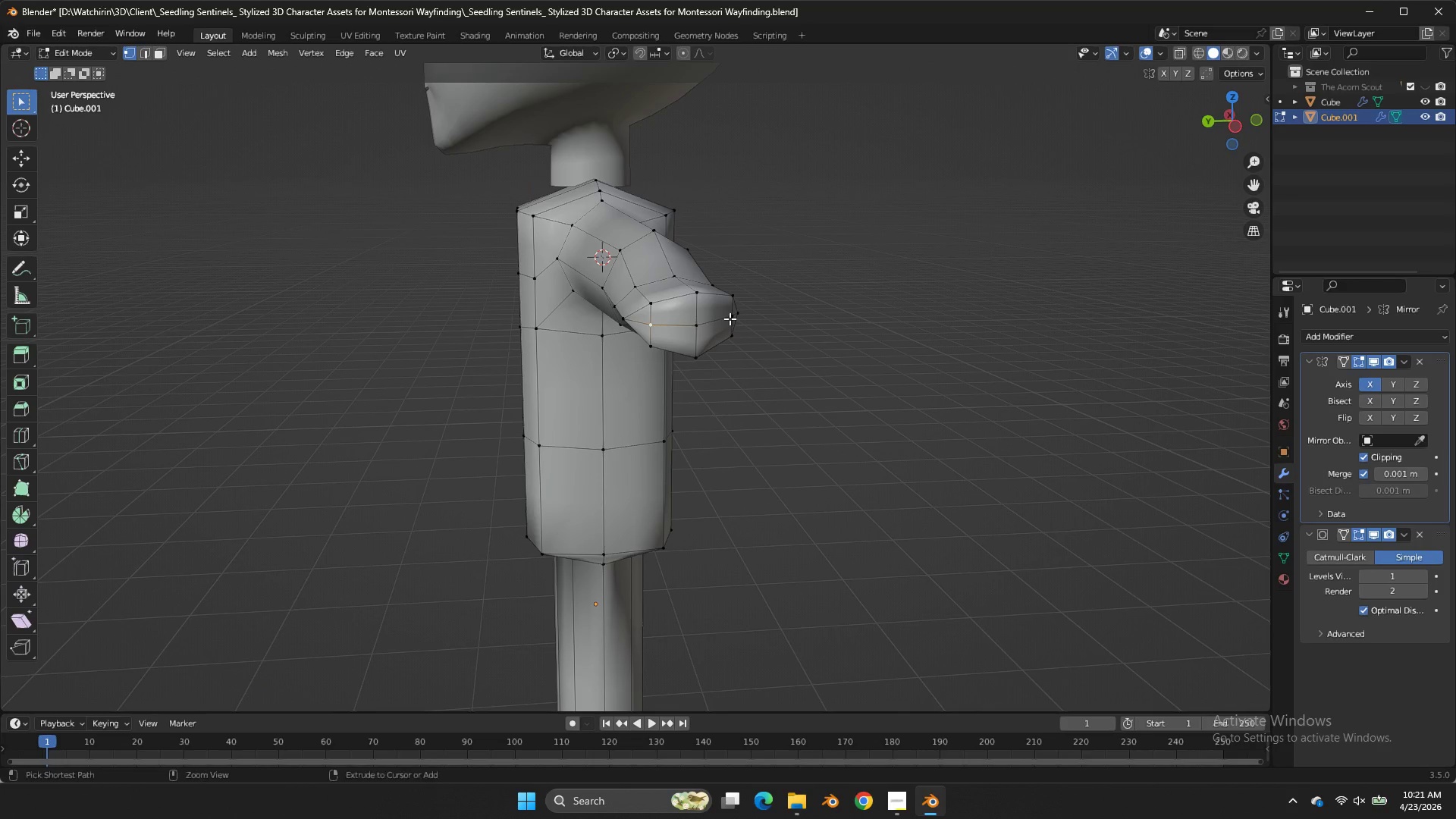 
hold_key(key=ControlLeft, duration=0.53)
left_click([730, 318])
 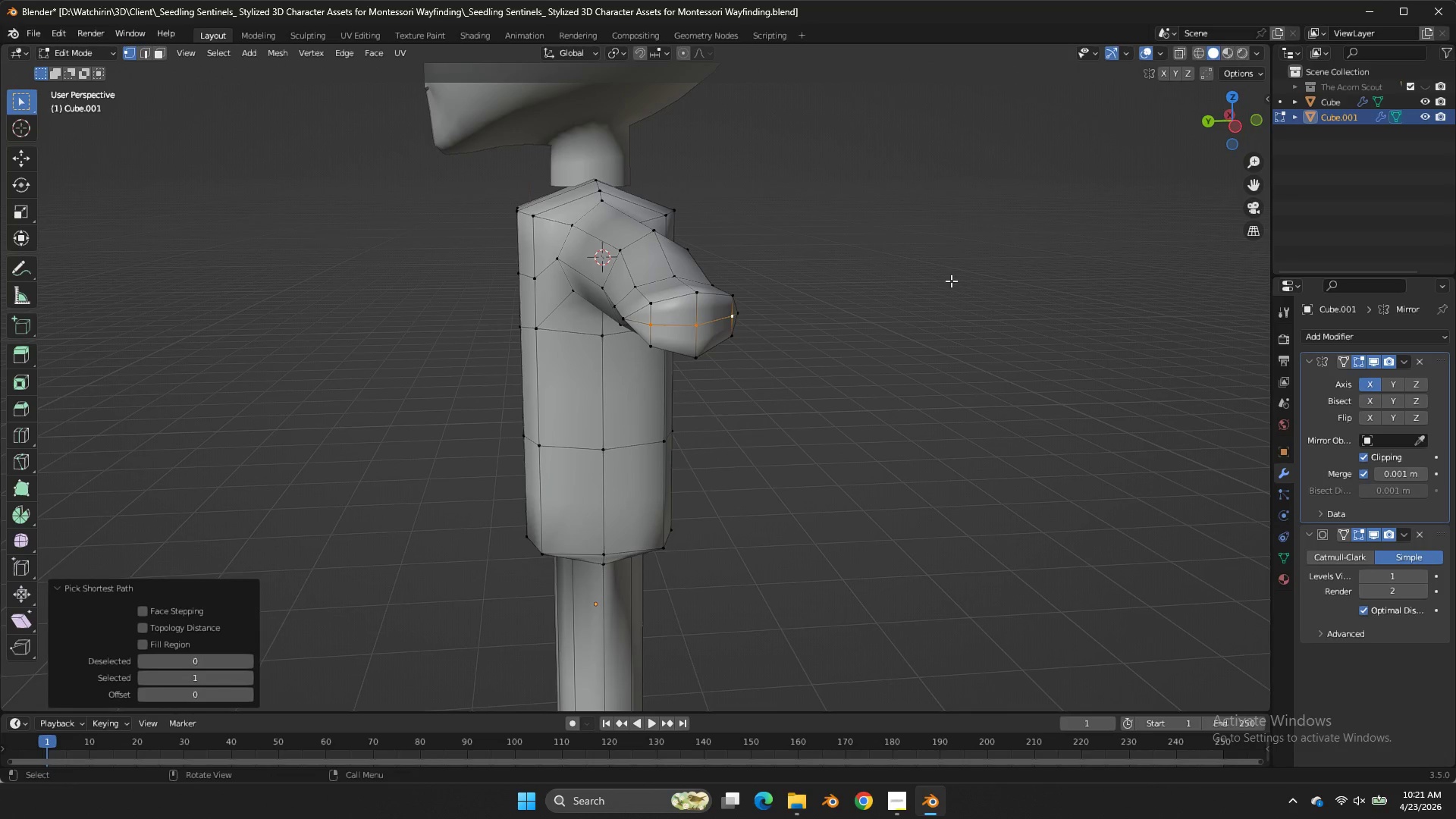 
type(gx)
 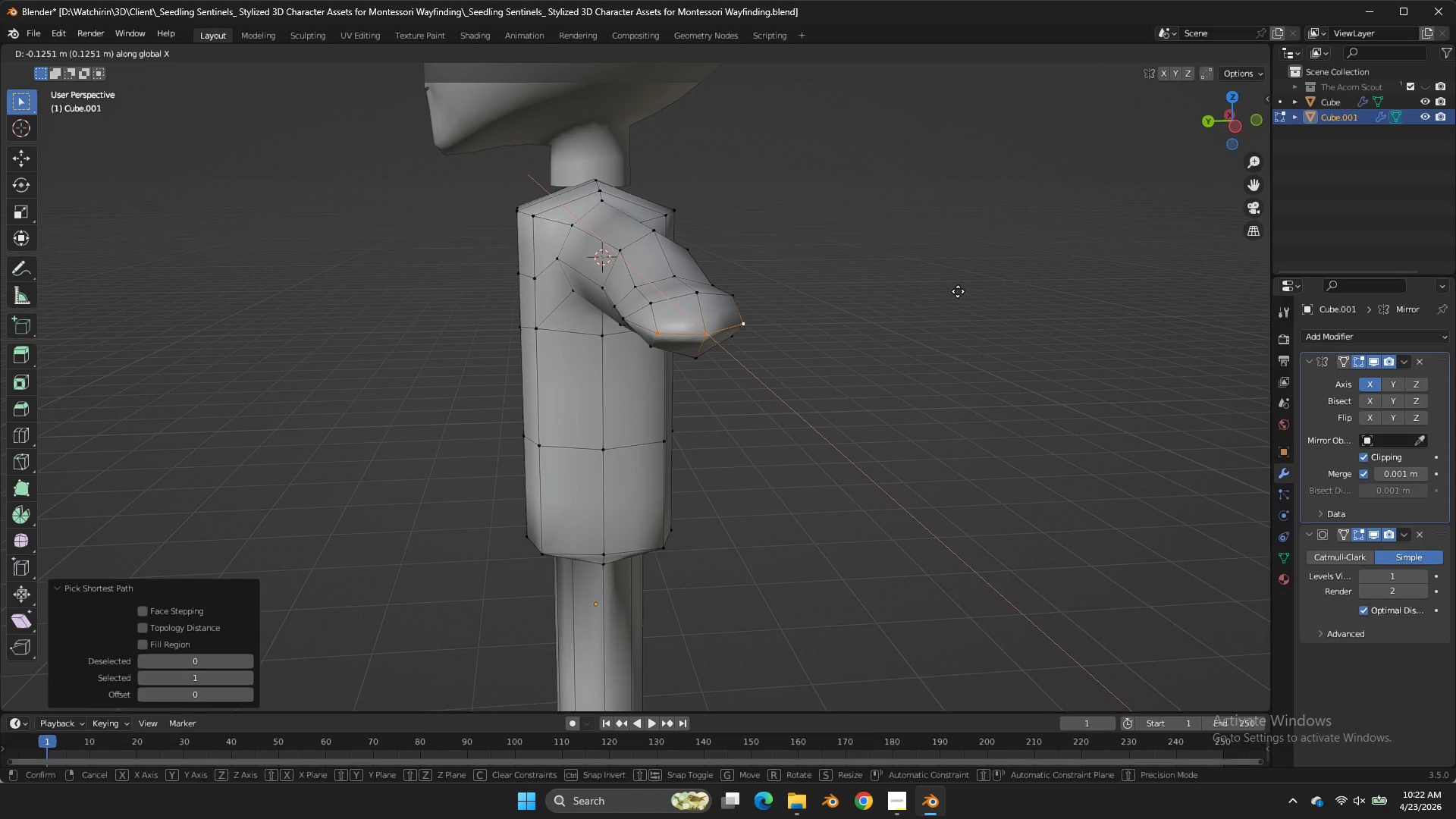 
left_click([958, 290])
 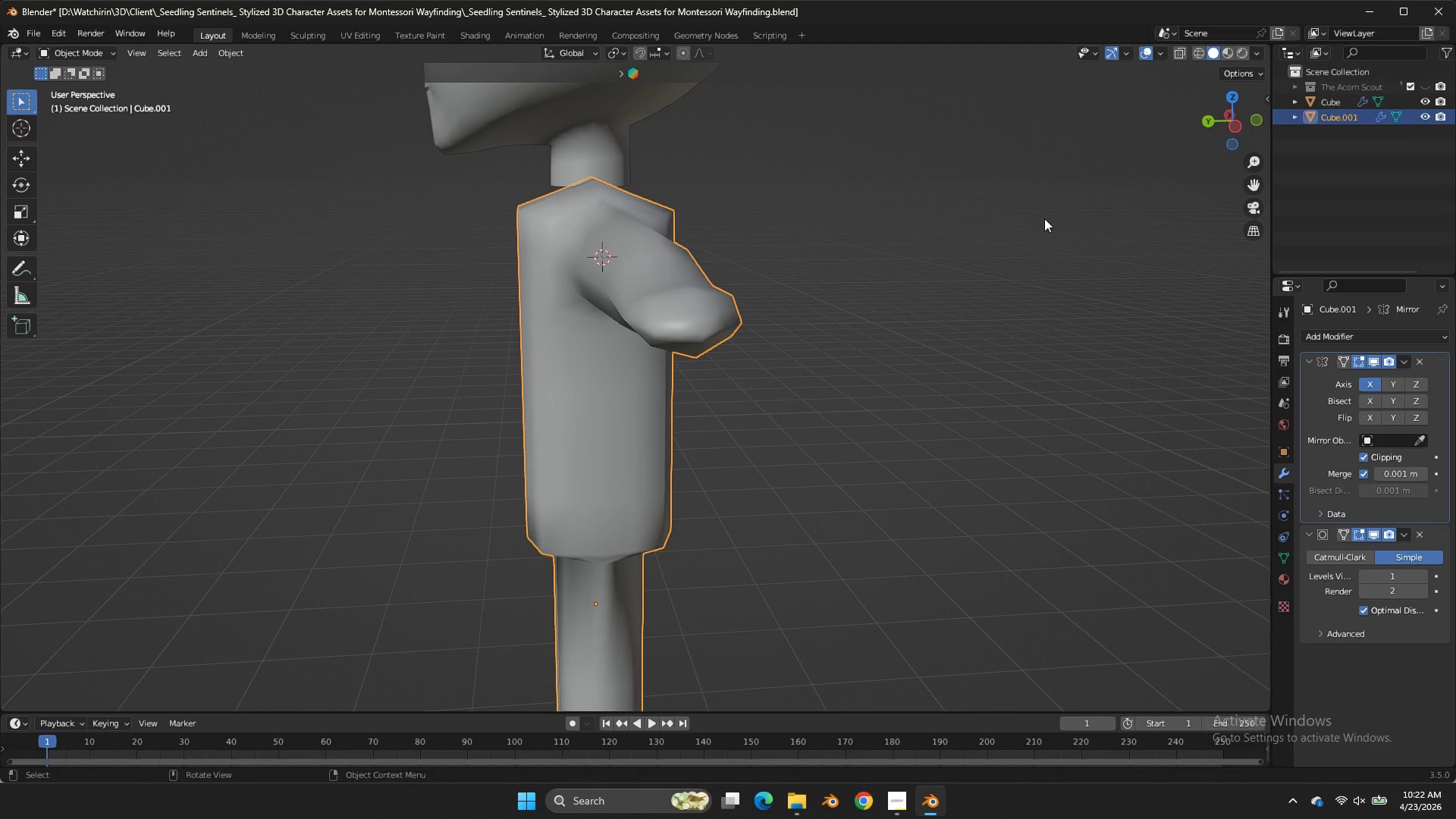 
key(Tab)
 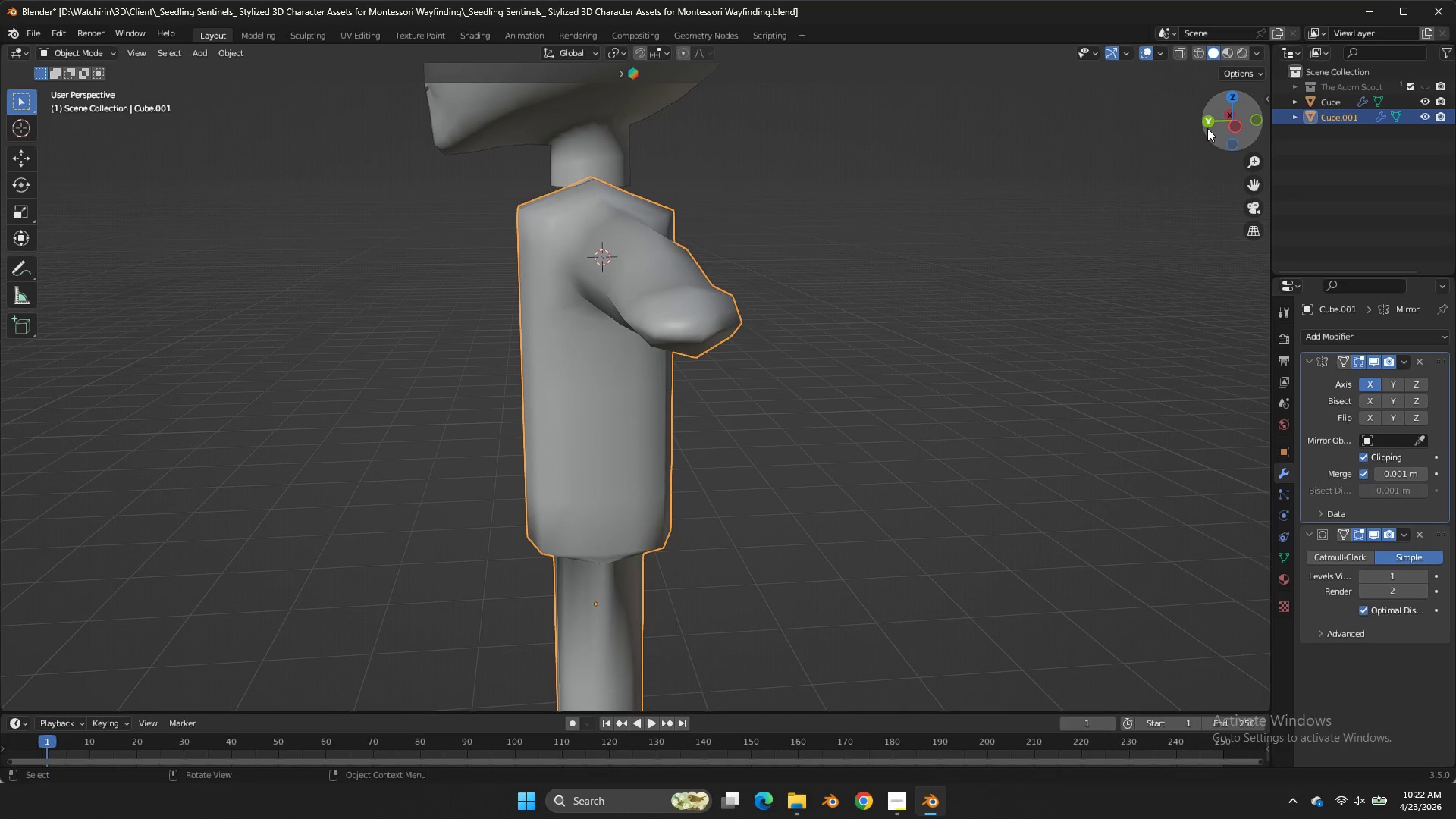 
left_click([1208, 127])
 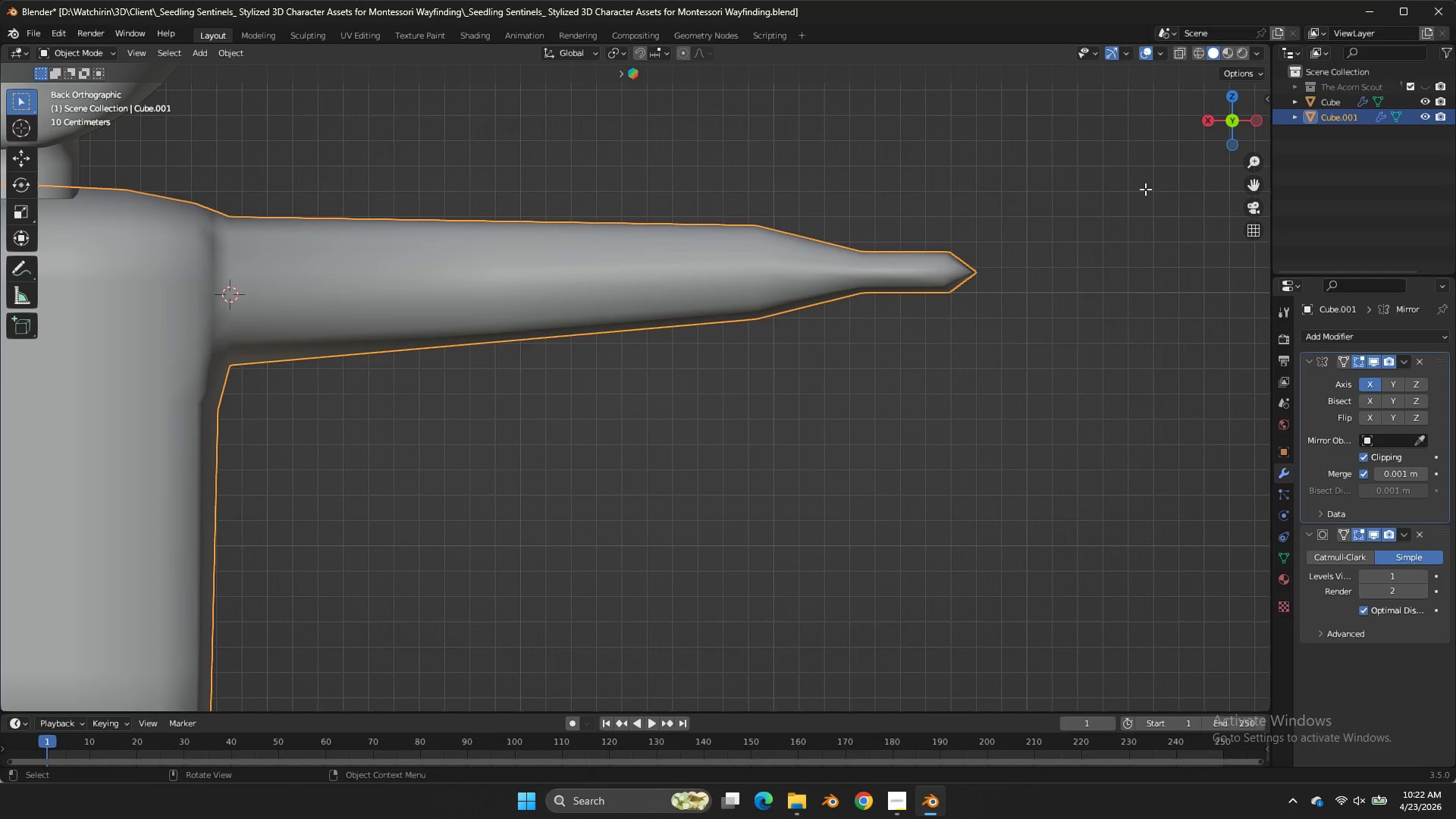 
key(Tab)
 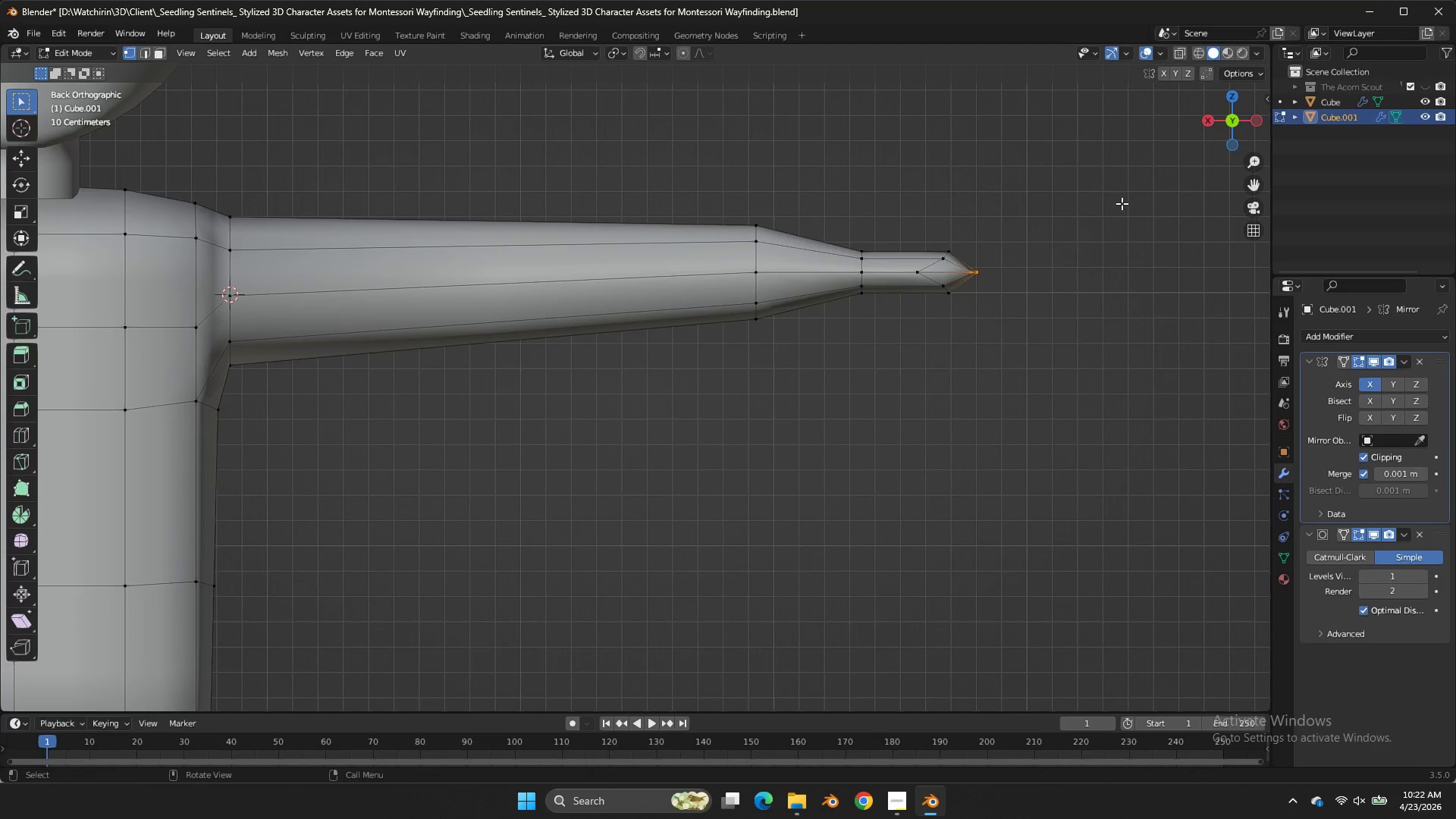 
key(Z)
 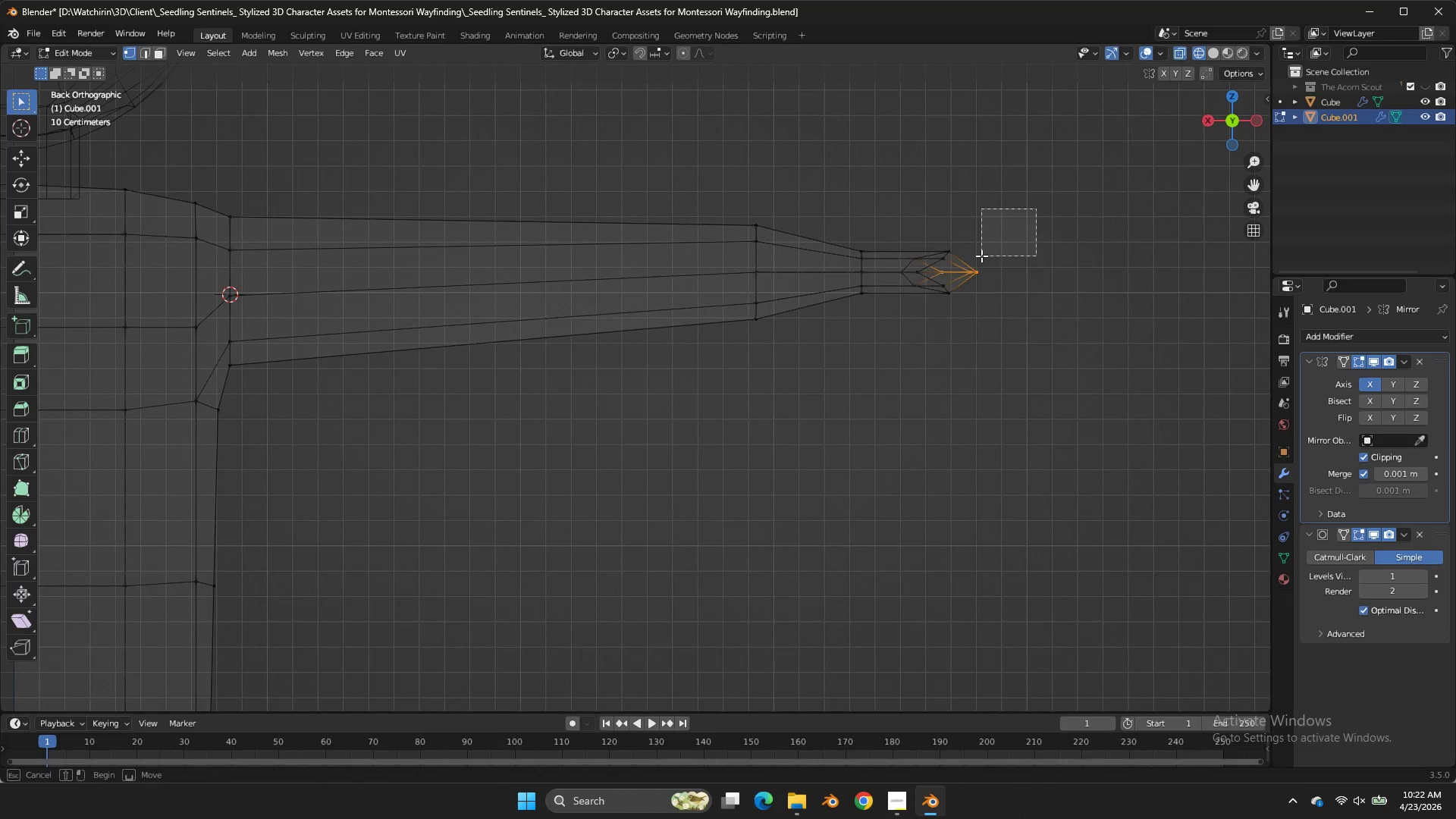 
left_click_drag(start_coordinate=[1036, 209], to_coordinate=[911, 324])
 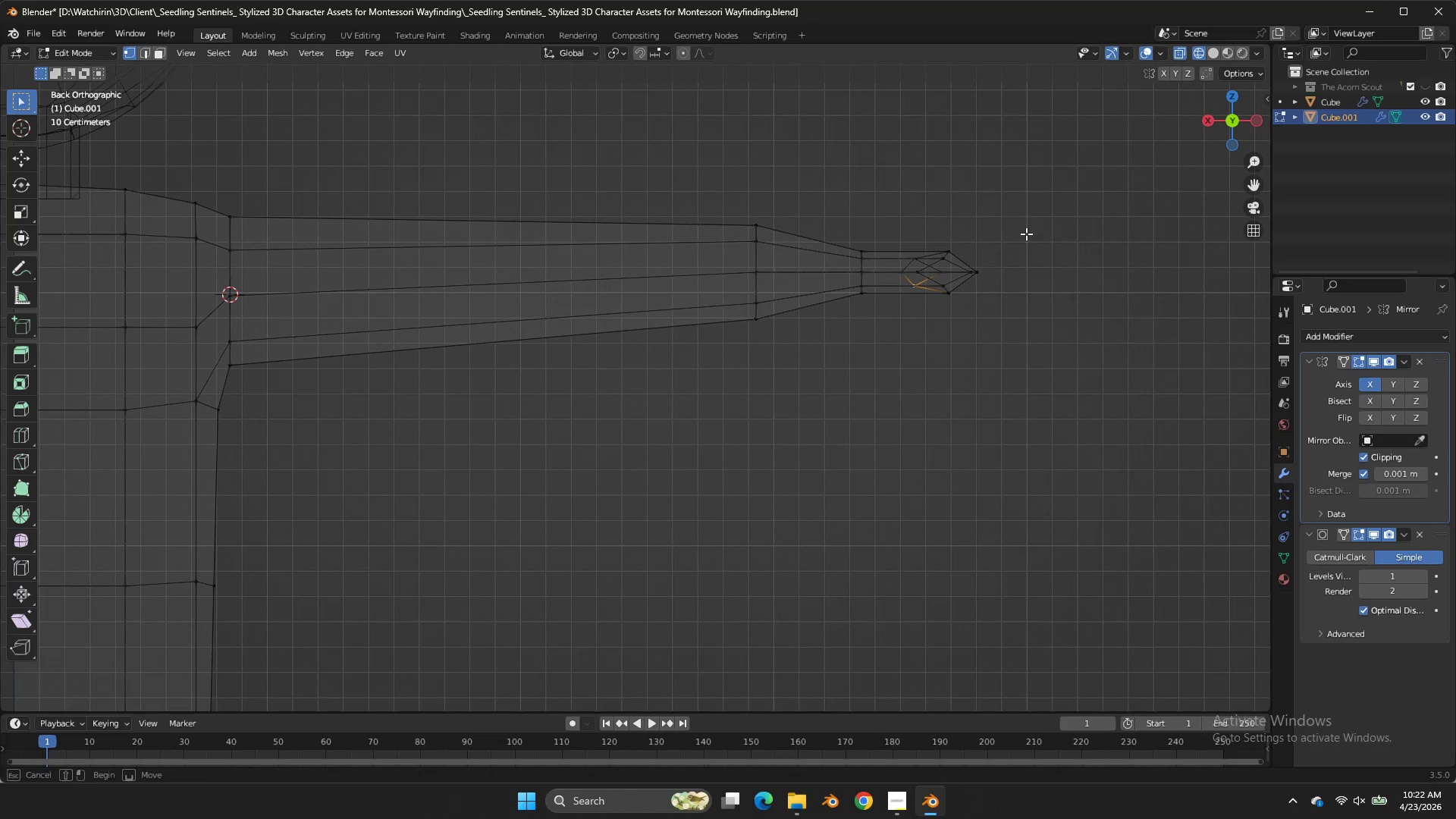 
left_click_drag(start_coordinate=[1037, 224], to_coordinate=[904, 355])
 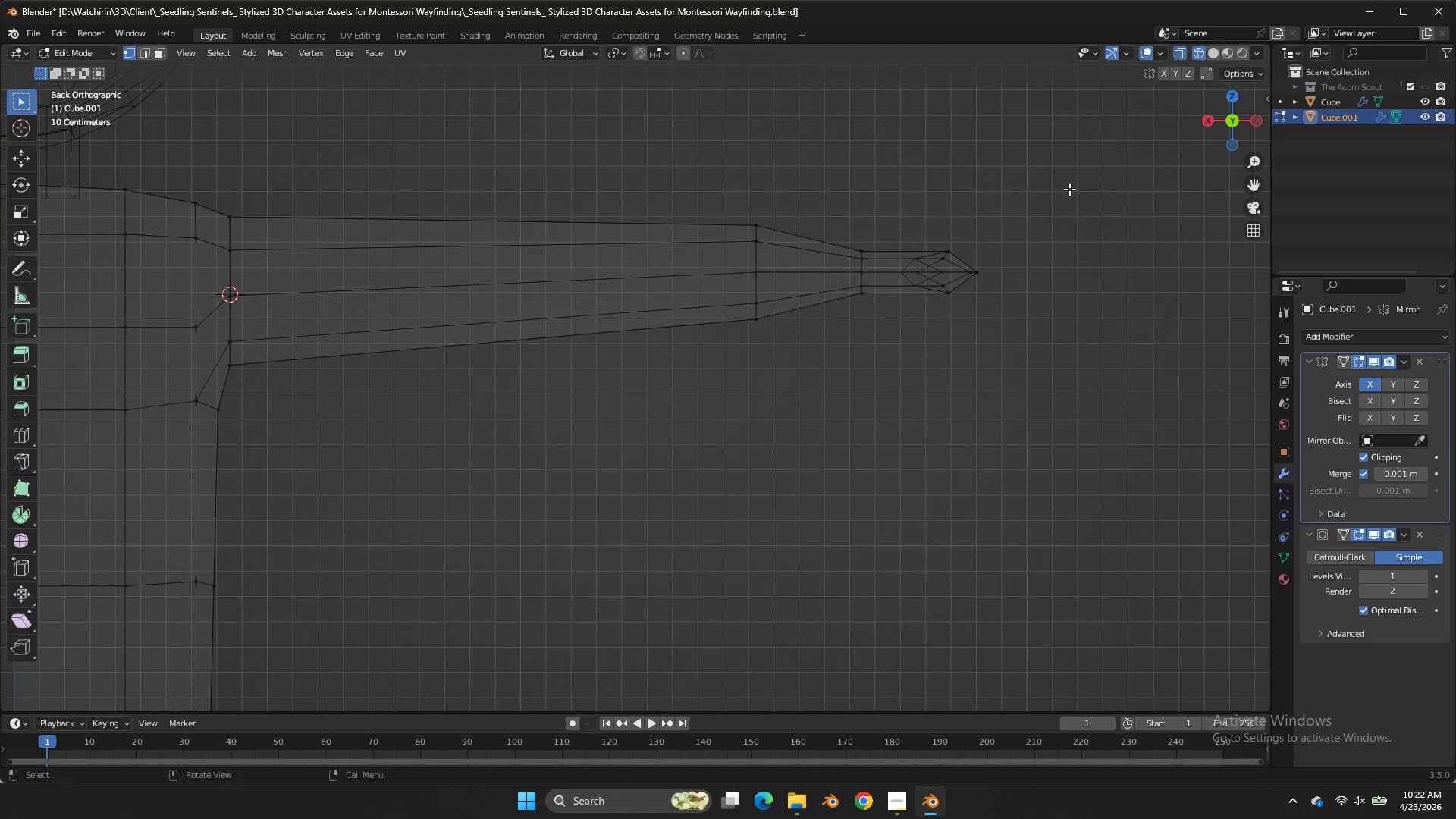 
left_click([904, 355])
 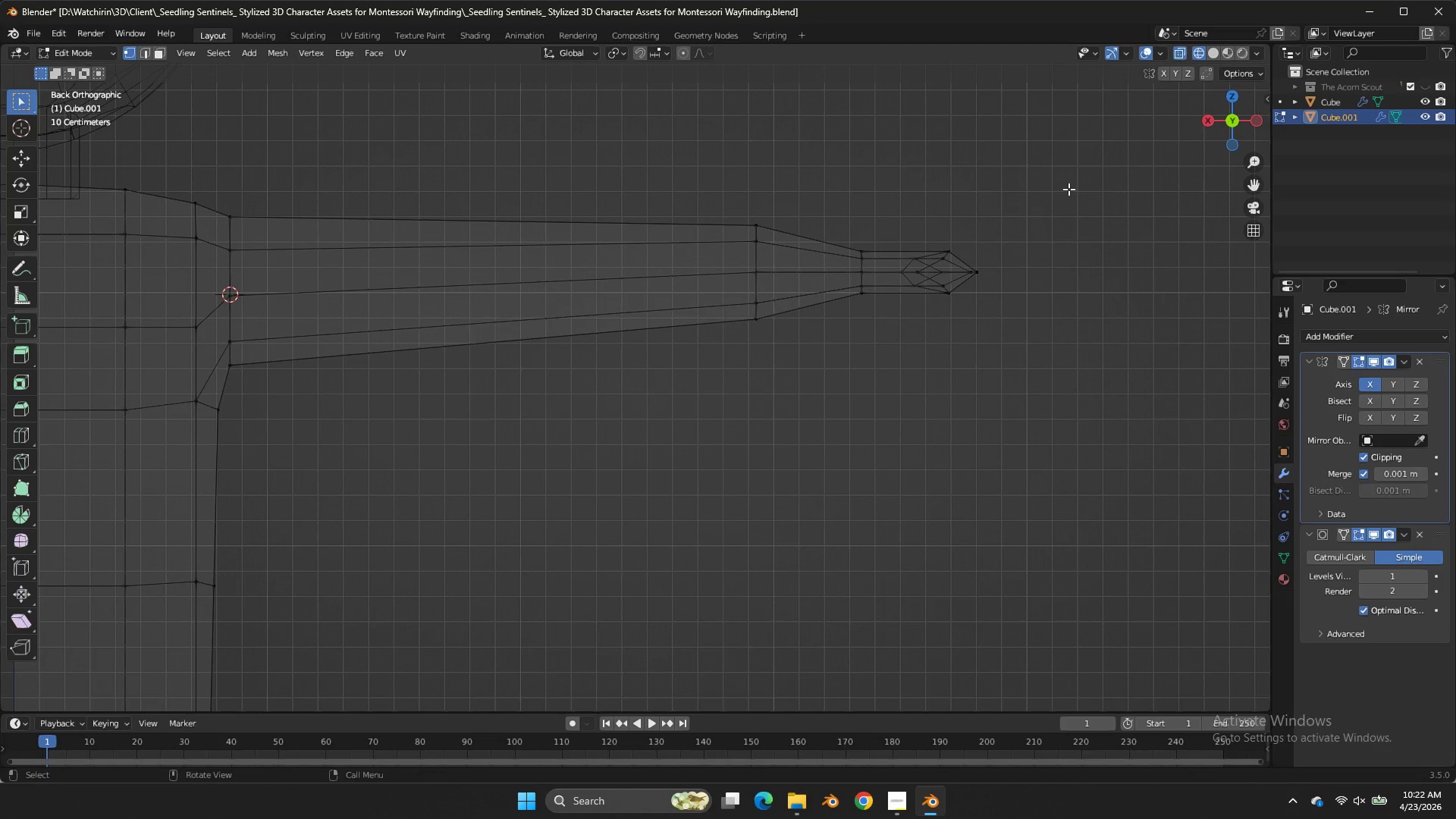 
hold_key(key=ShiftLeft, duration=1.19)
left_click_drag(start_coordinate=[1056, 202], to_coordinate=[905, 366])
 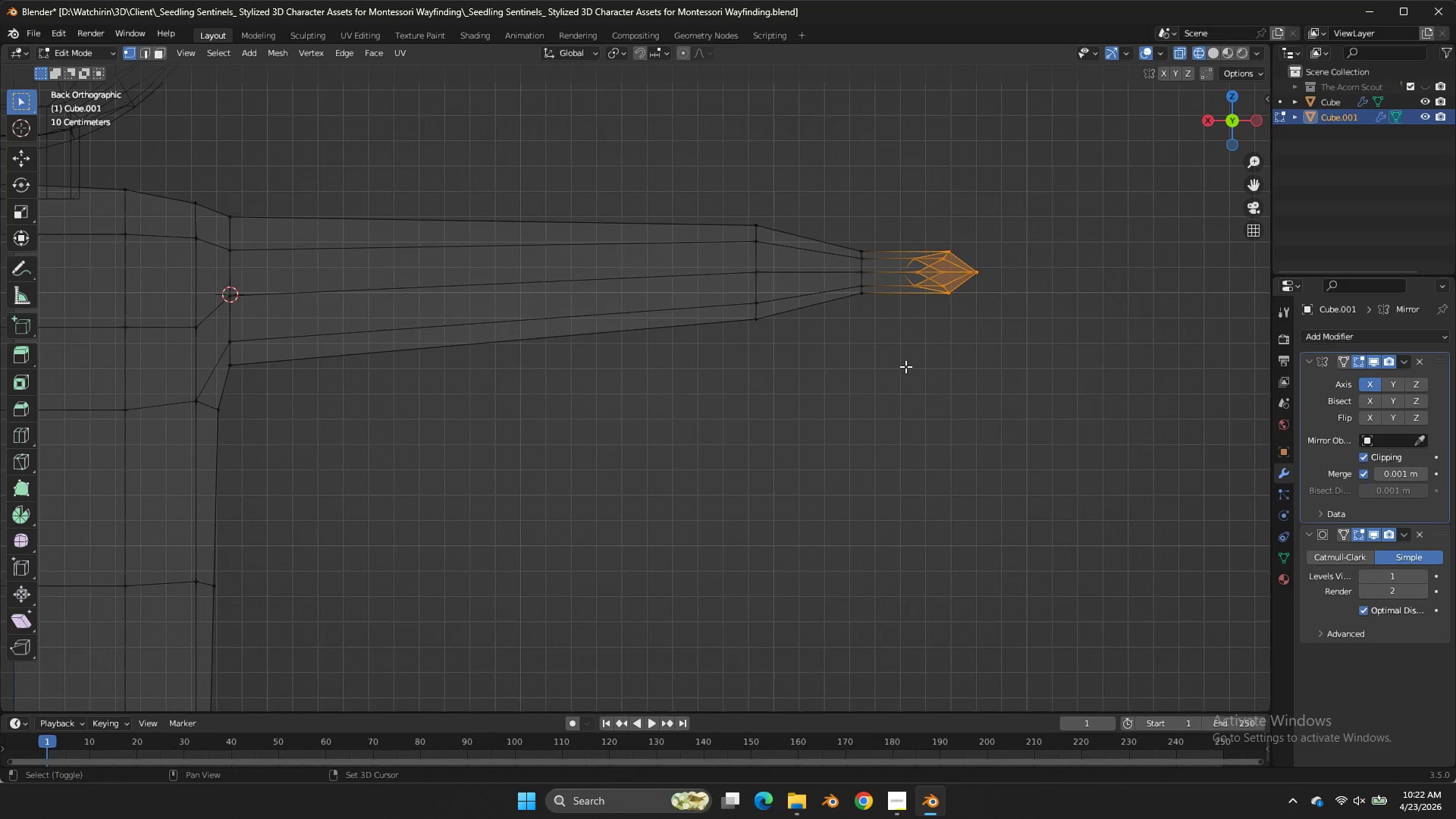 
left_click([905, 366])
 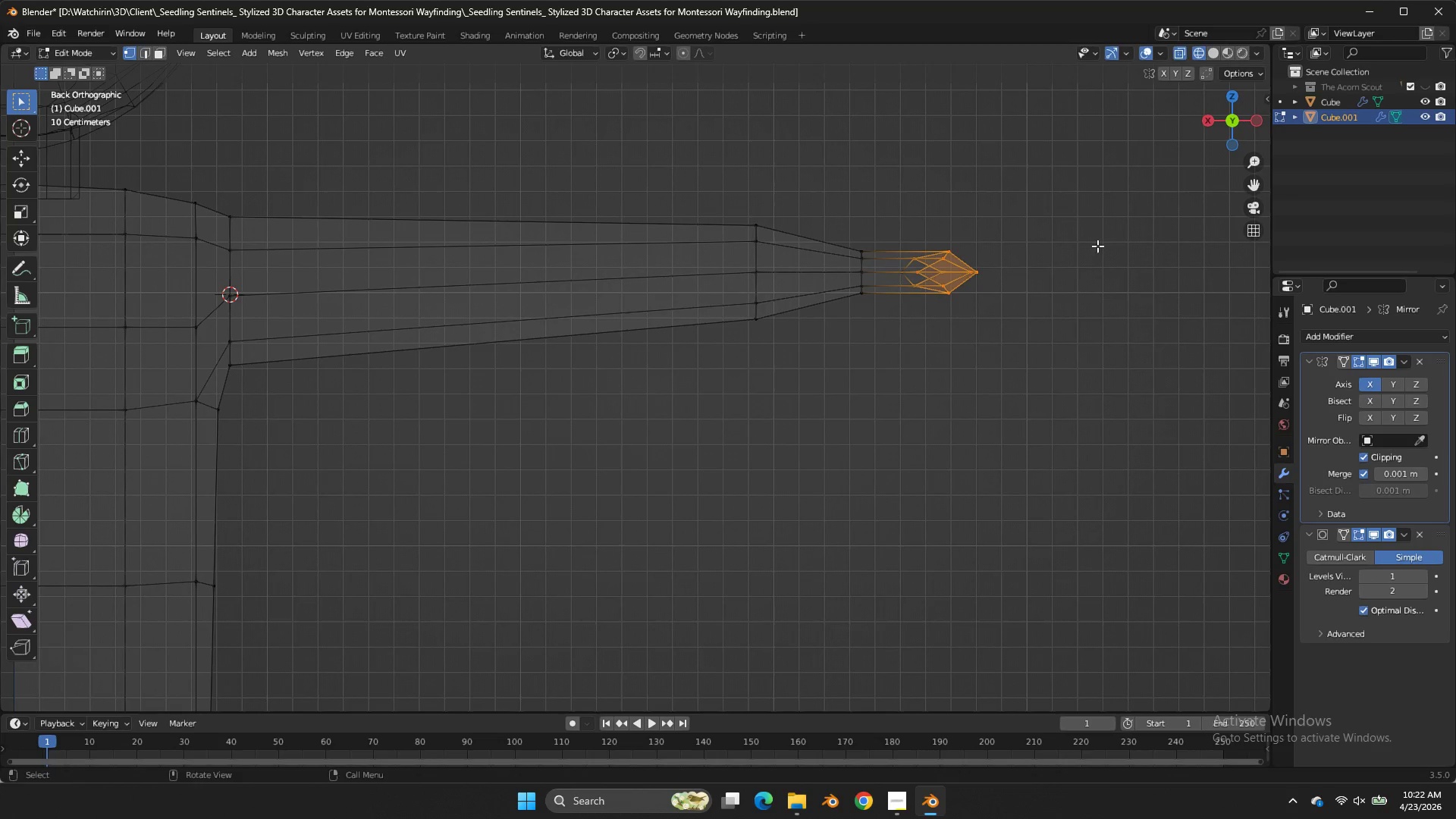 
type(sz)
 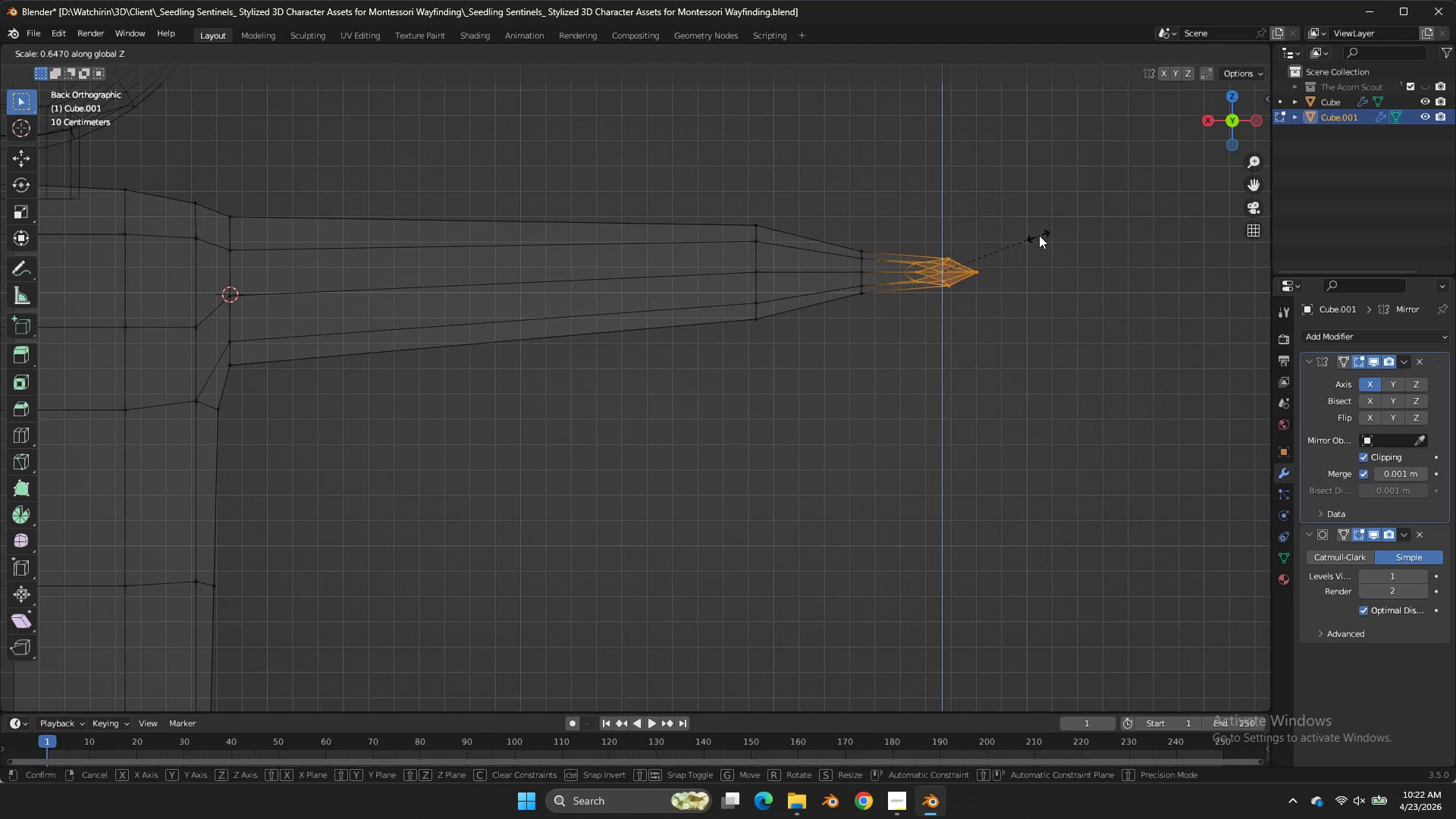 
double_click([1043, 234])
 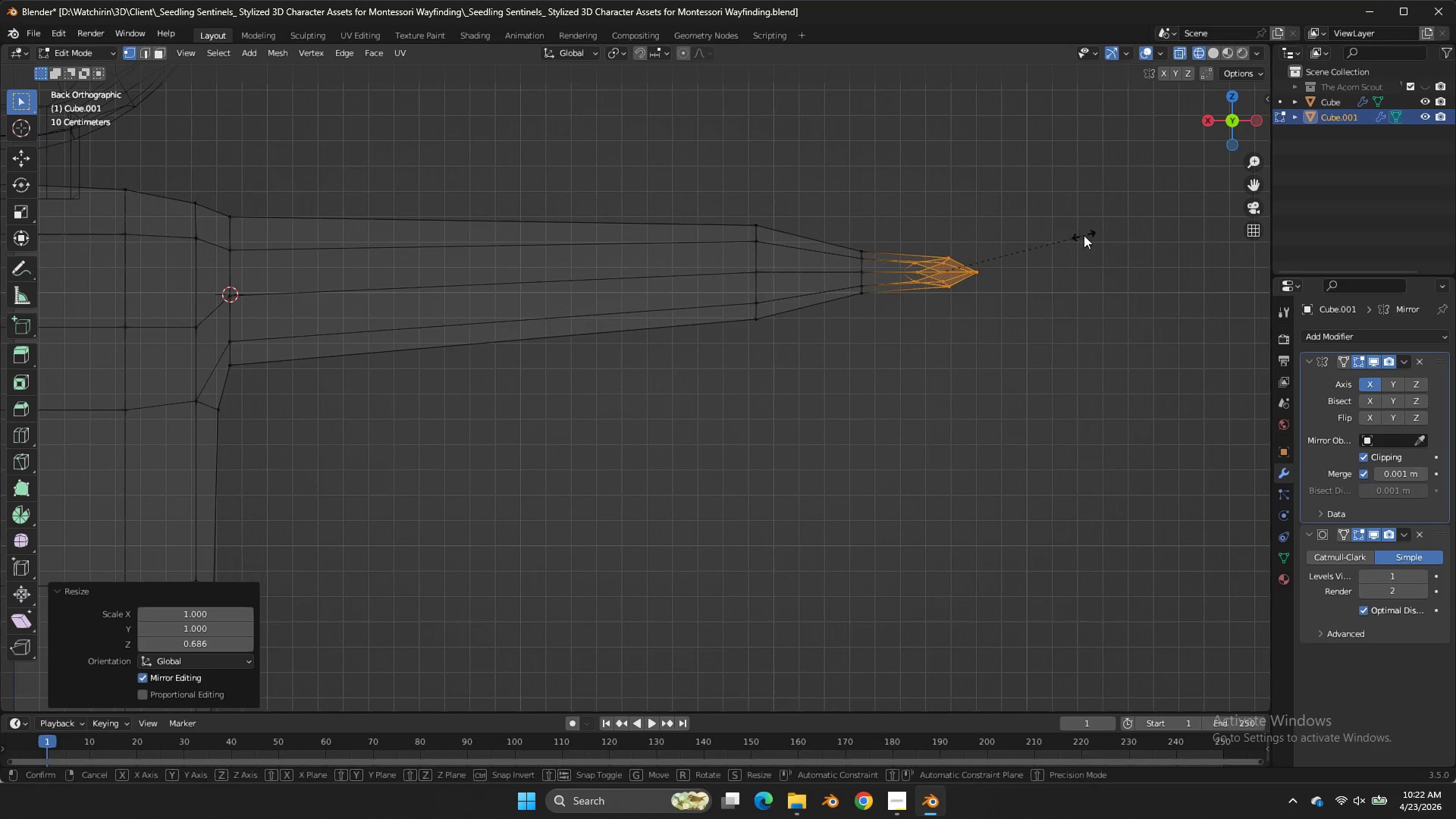 
type(sx)
 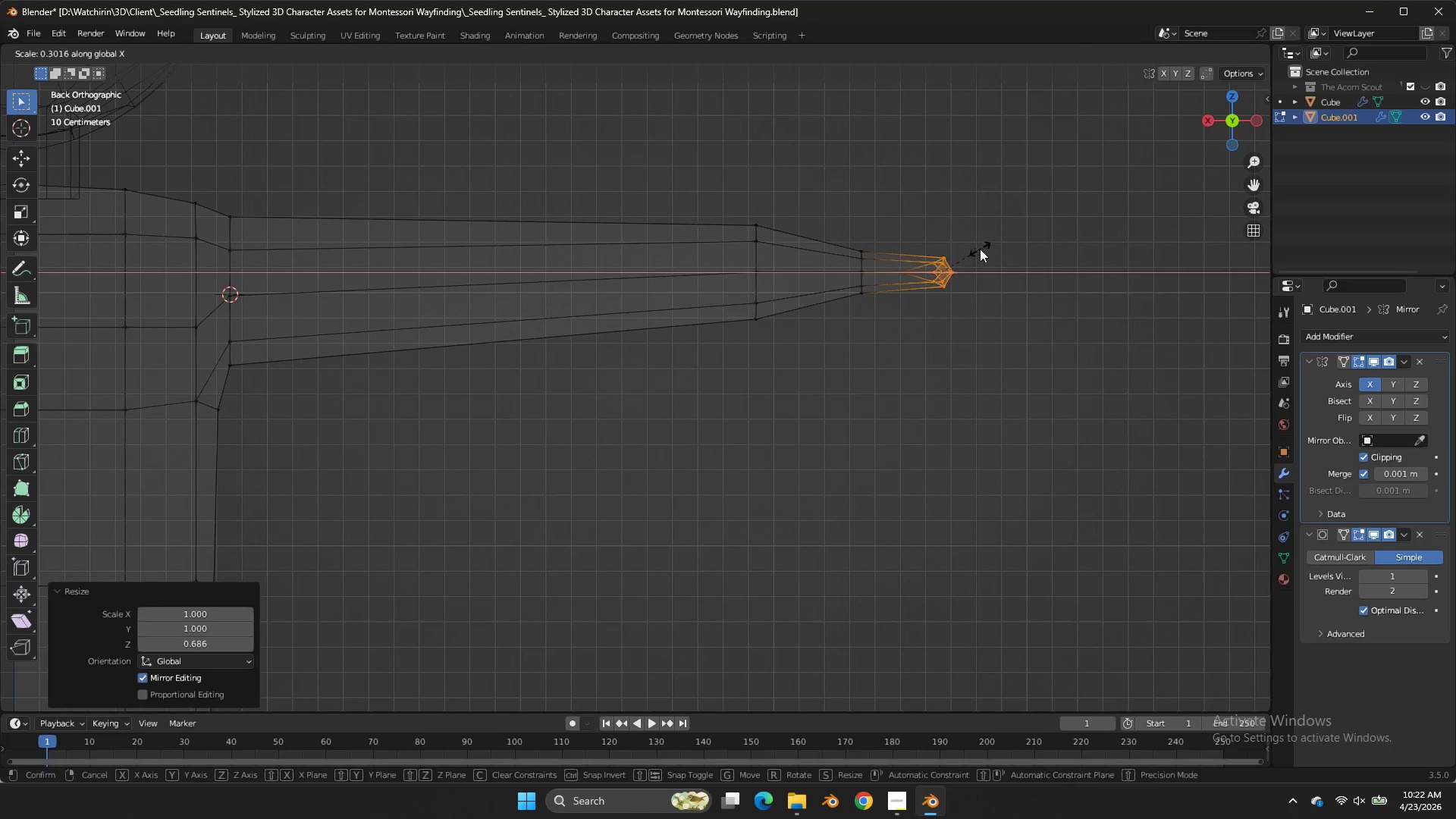 
double_click([980, 249])
 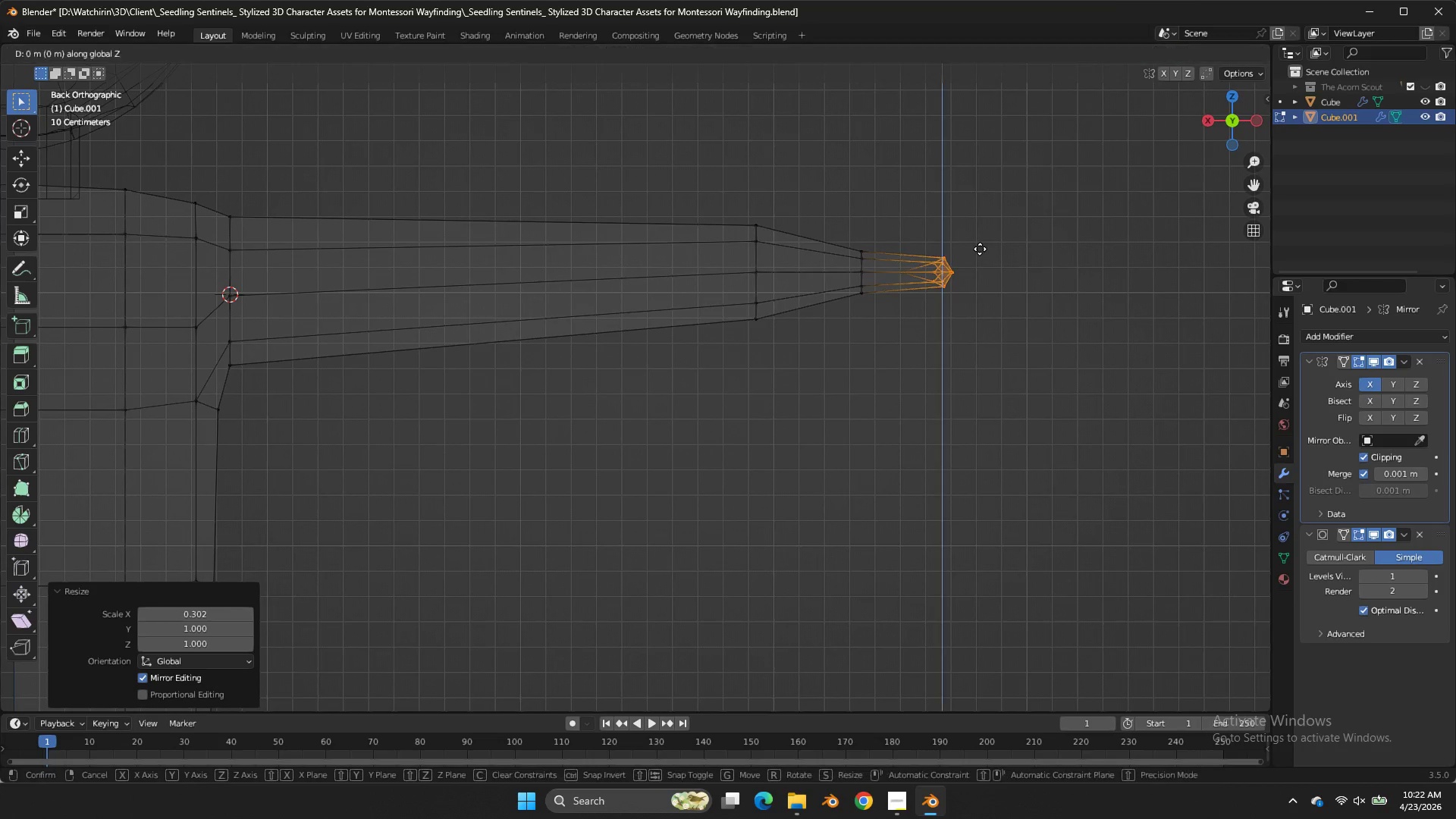 
type(gz)
 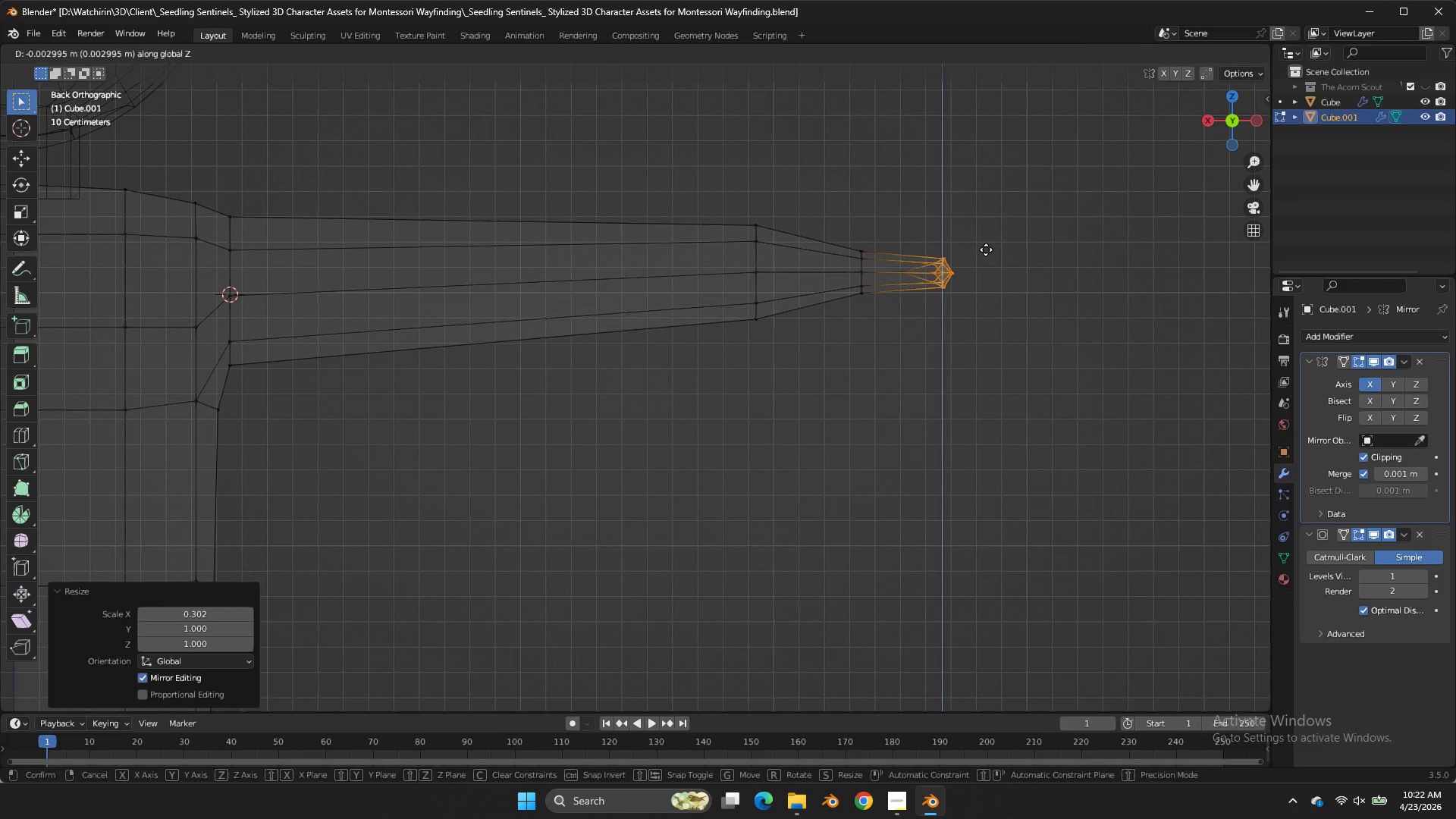 
right_click([986, 249])
 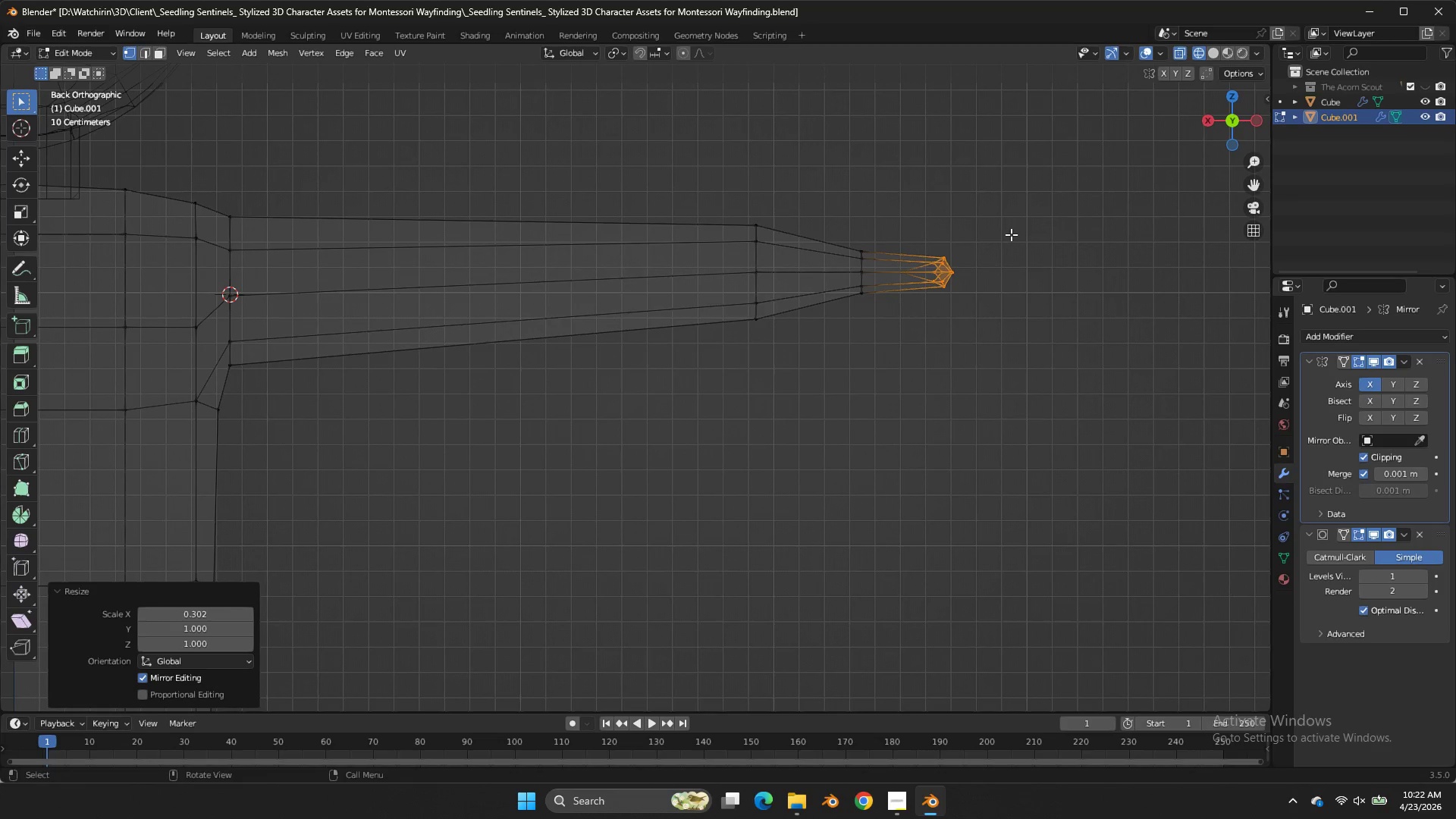 
key(Control+Z)
 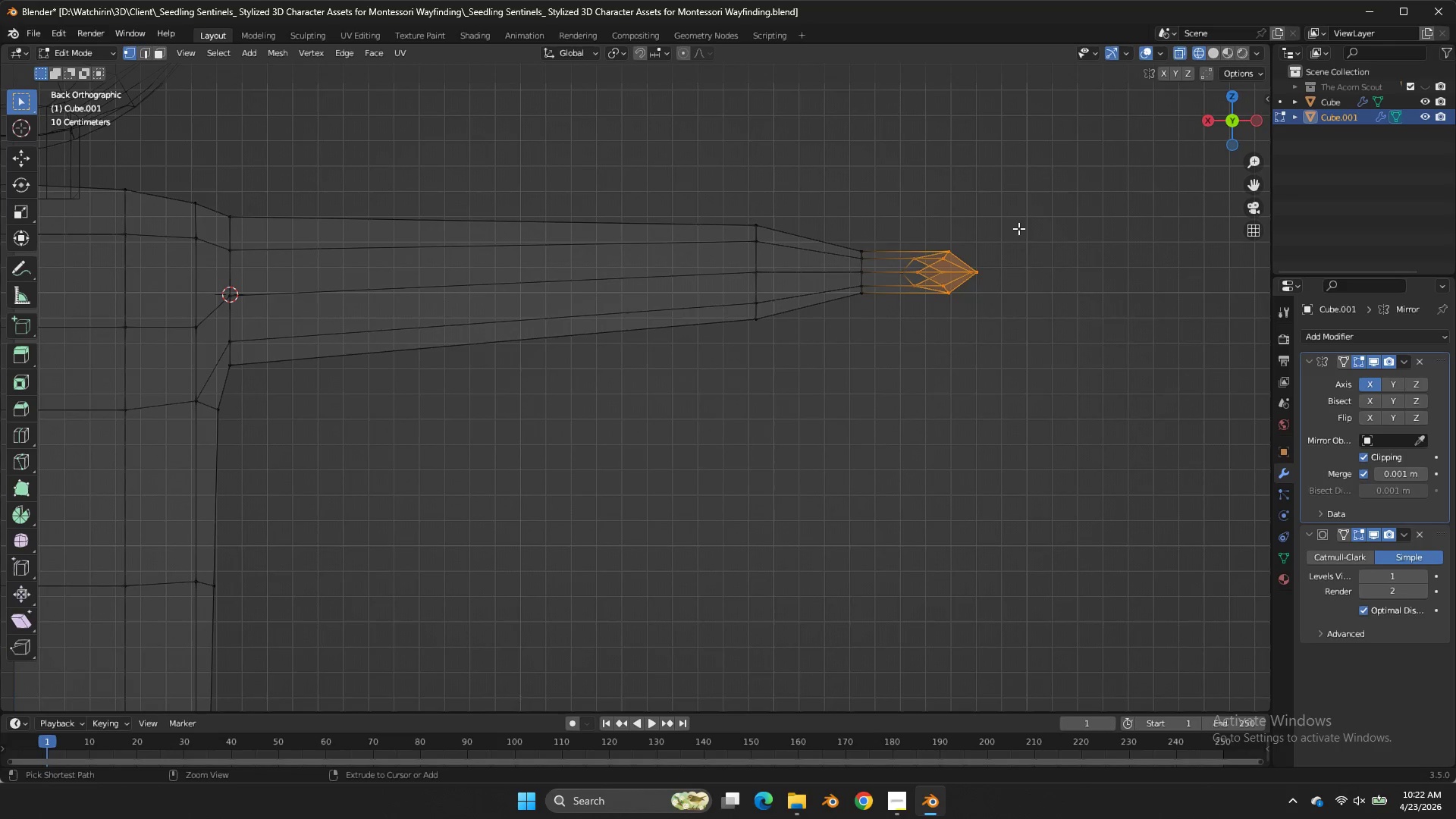 
key(Control+Z)
 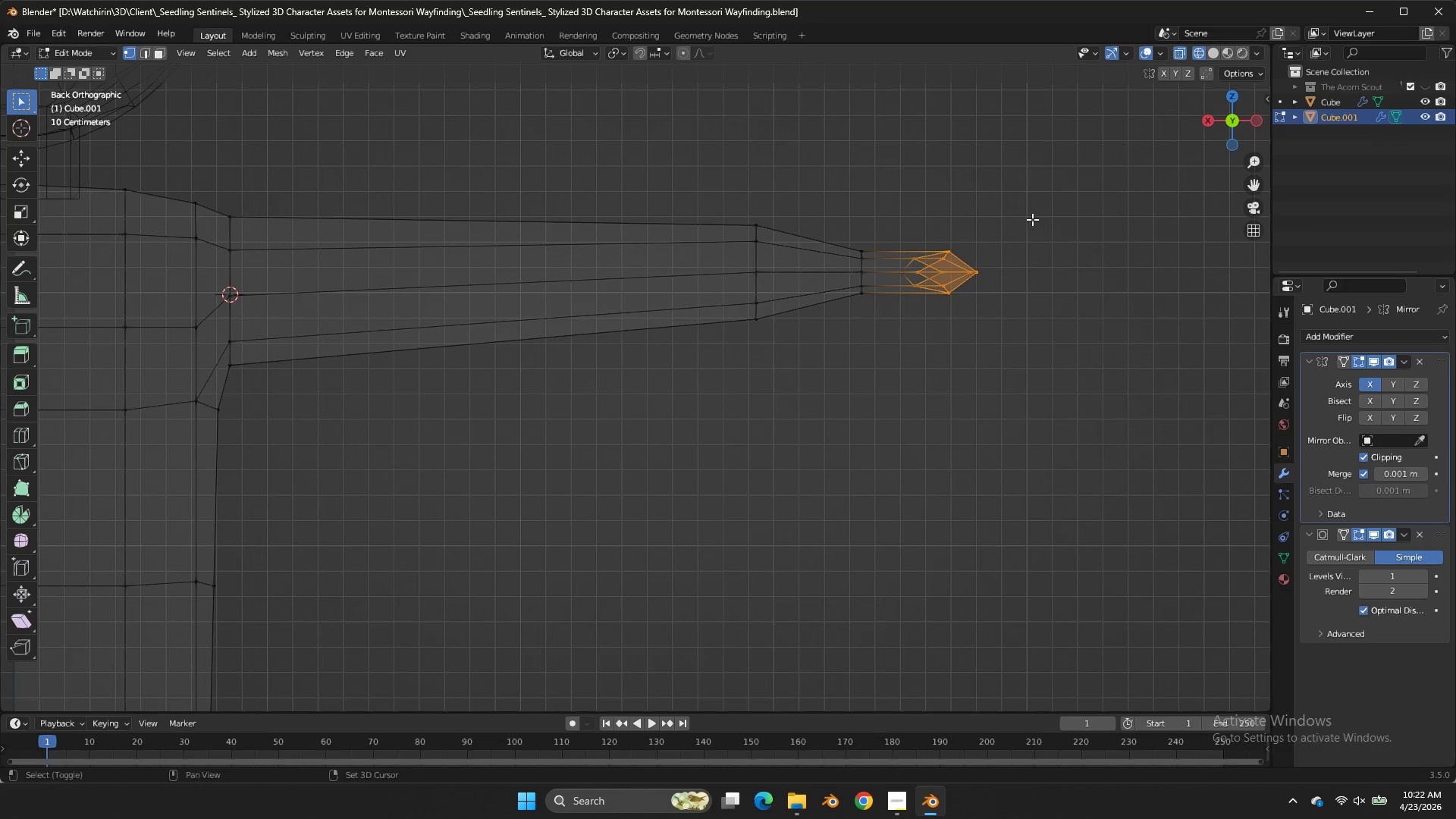 
hold_key(key=ShiftLeft, duration=1.2)
left_click_drag(start_coordinate=[1032, 219], to_coordinate=[890, 331])
 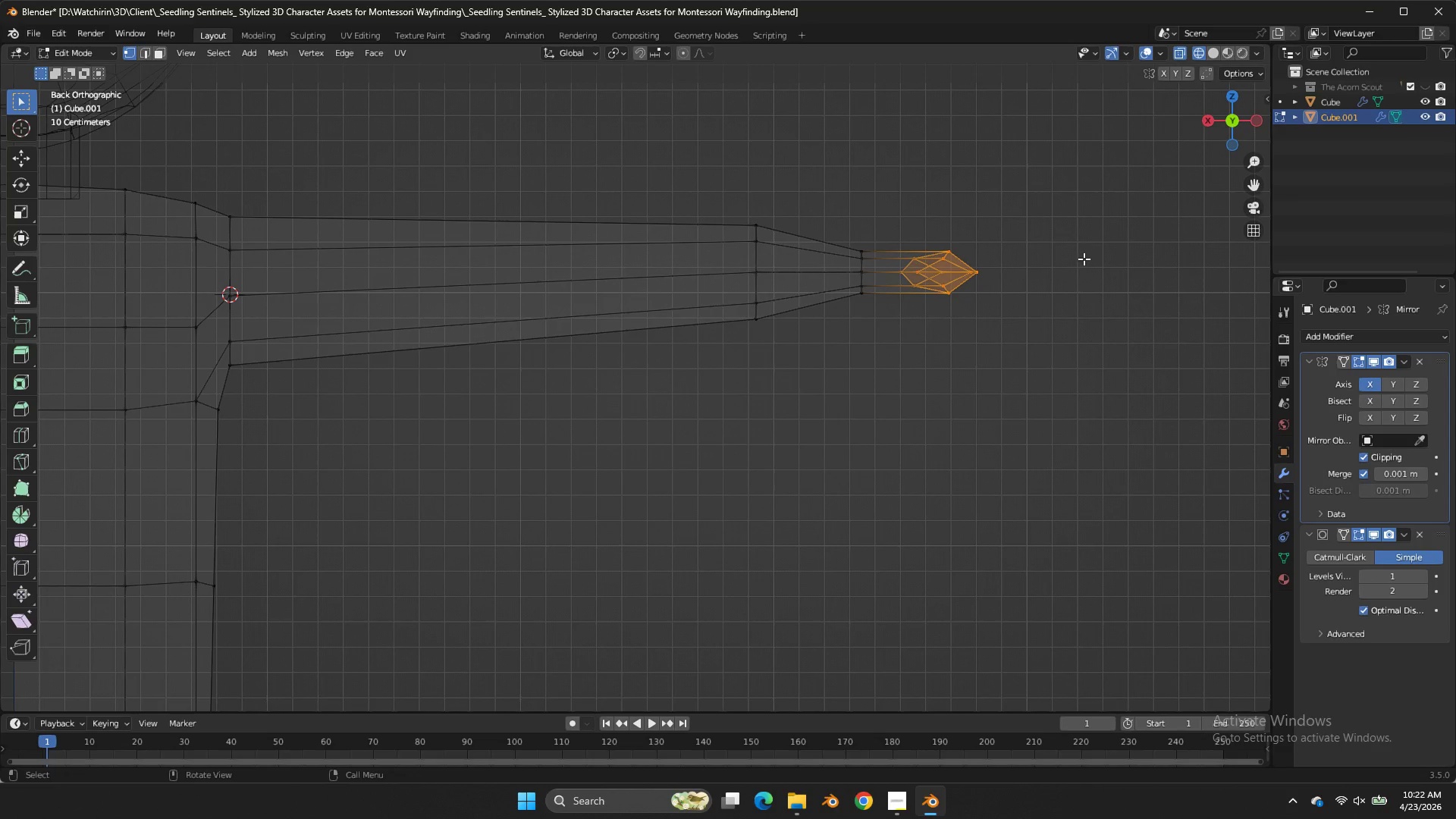 
left_click([890, 331])
 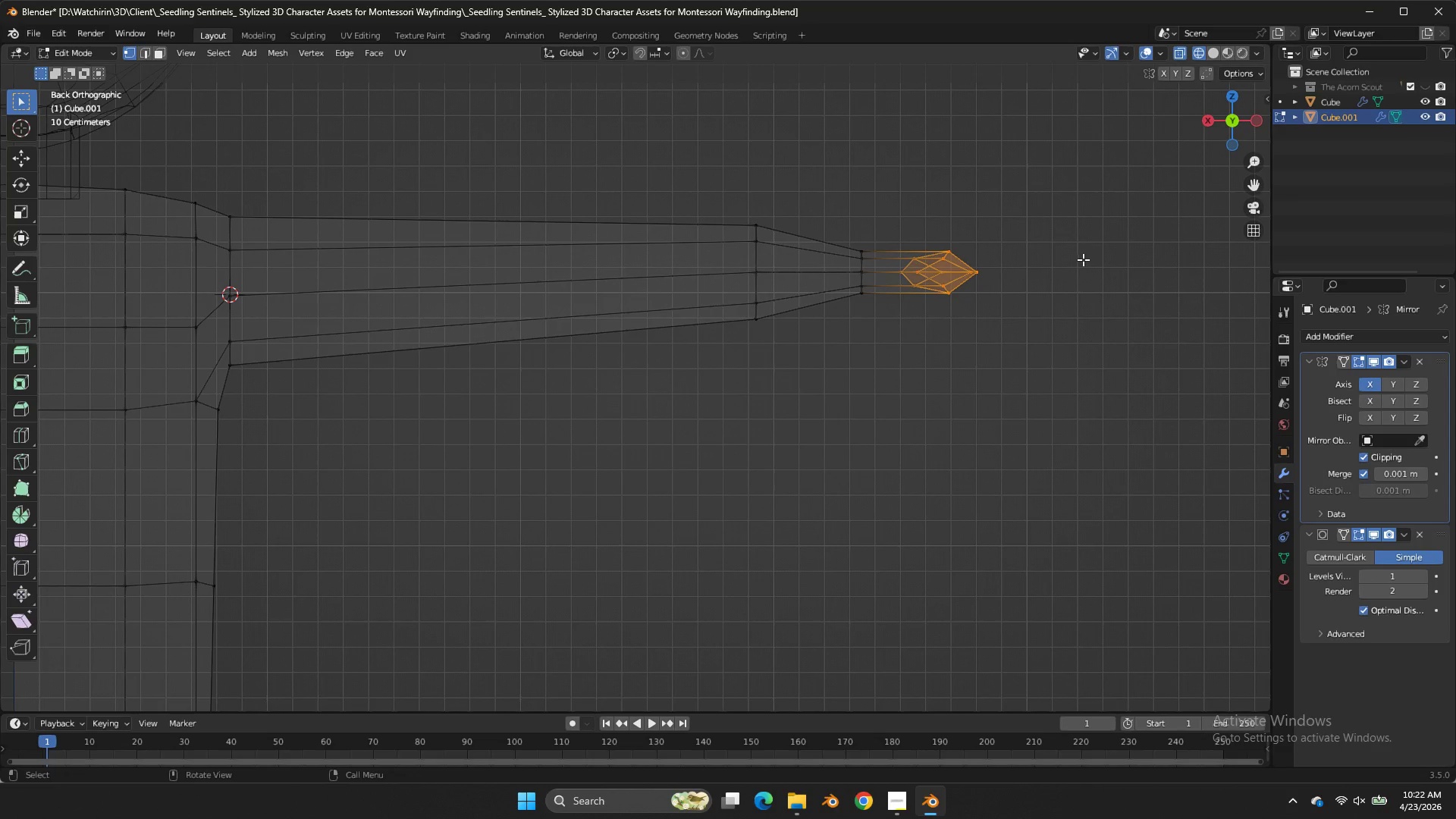 
type(sz)
 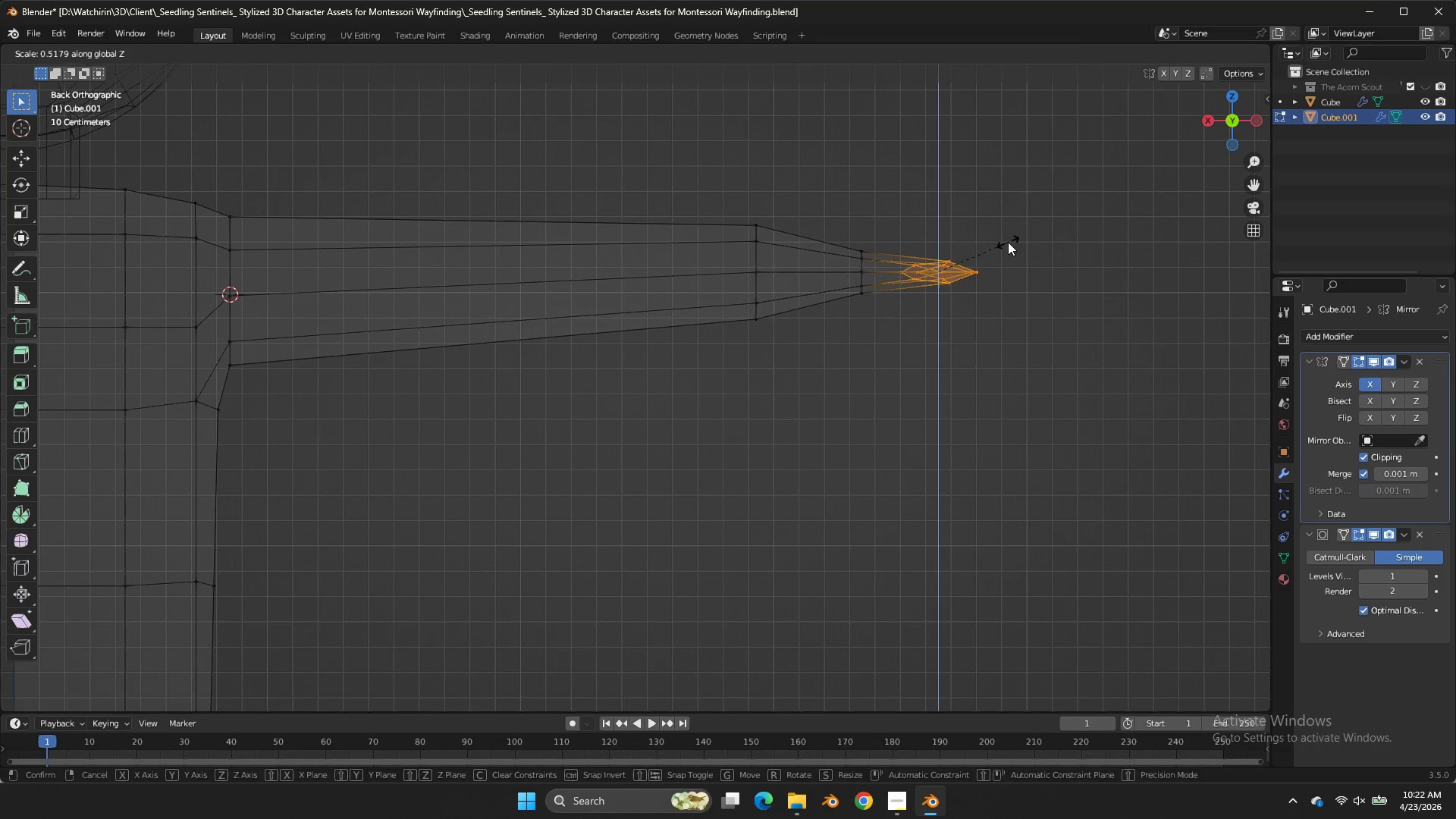 
left_click([1004, 241])
 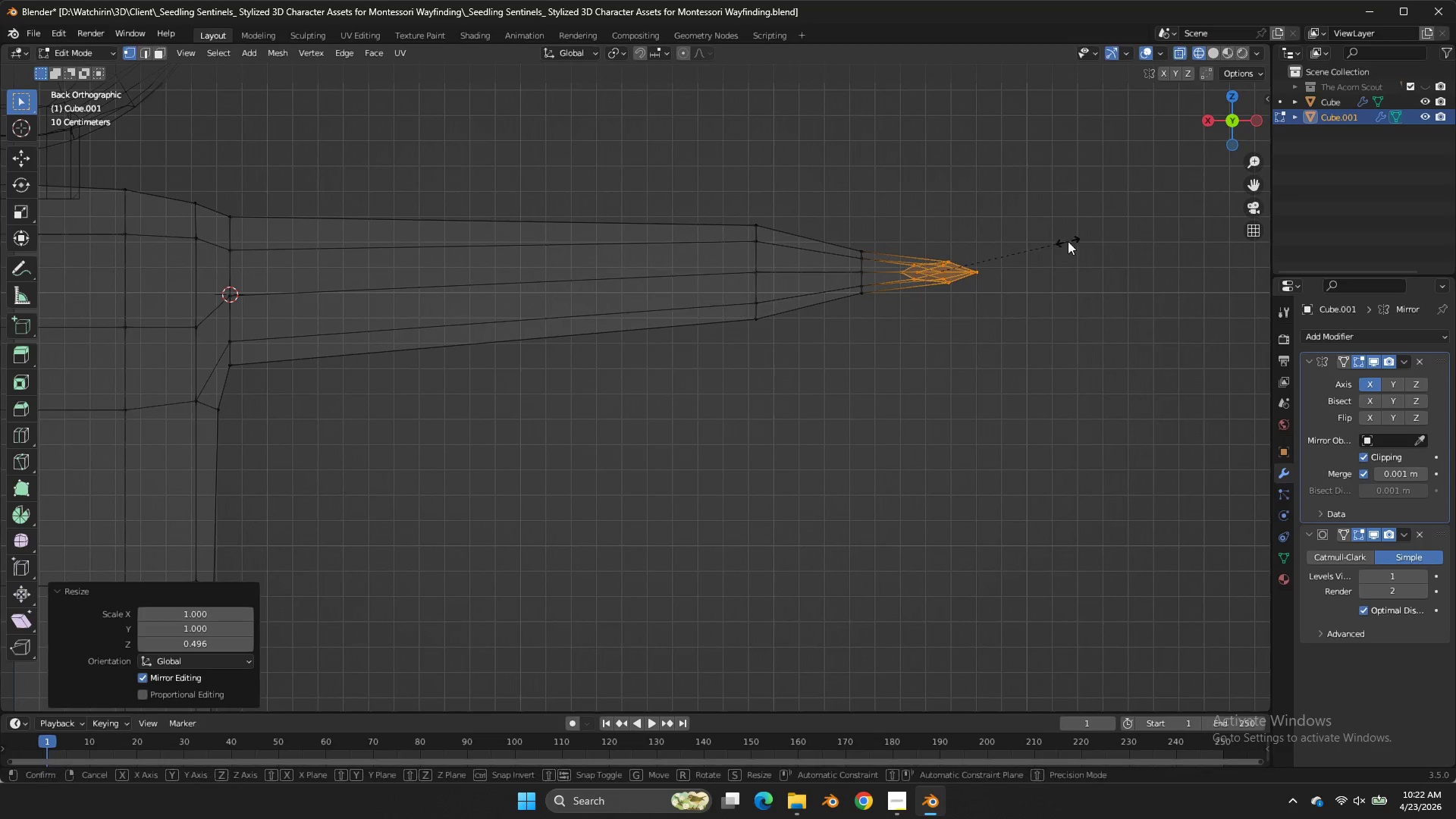 
type(sx)
 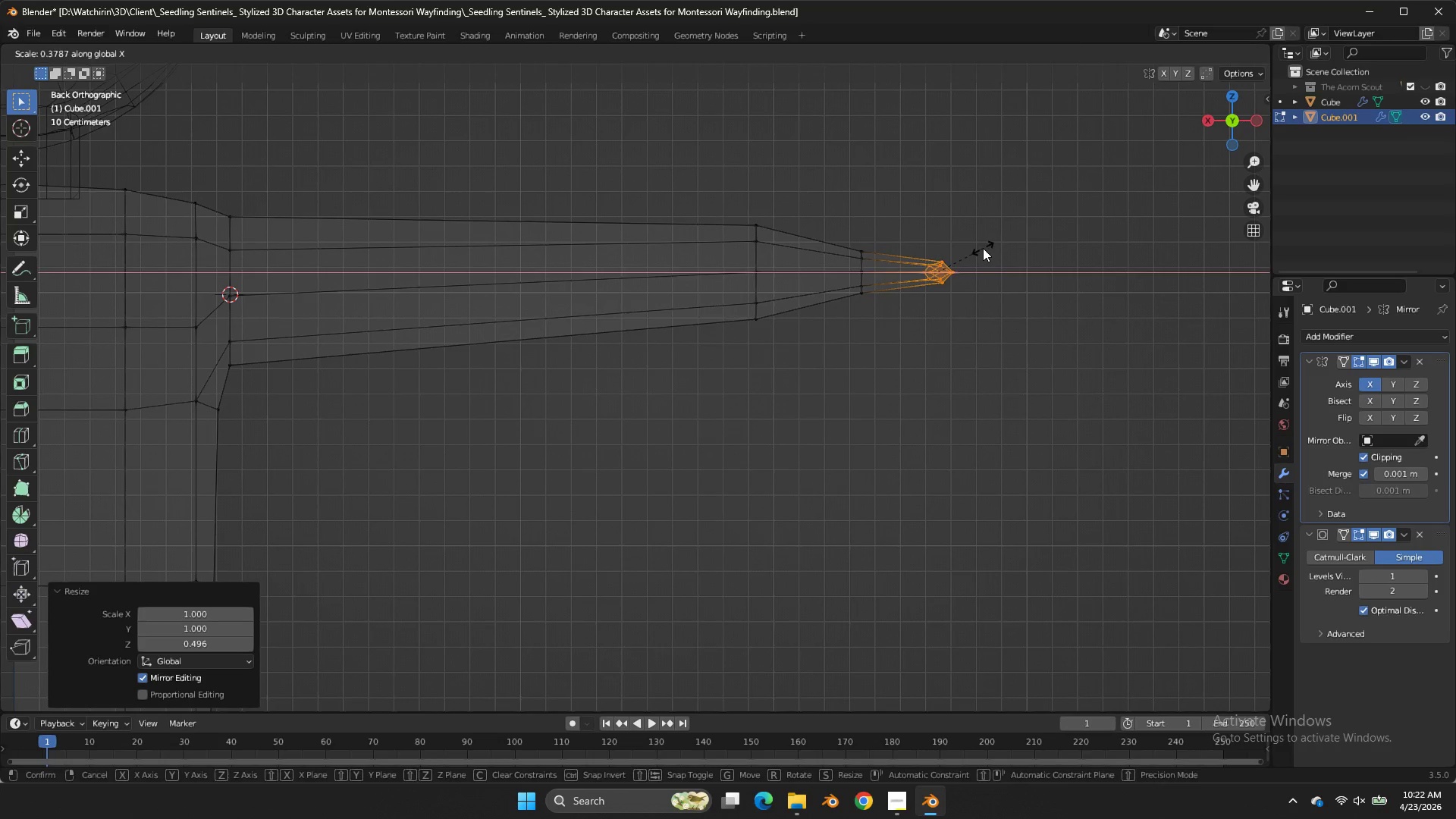 
double_click([983, 248])
 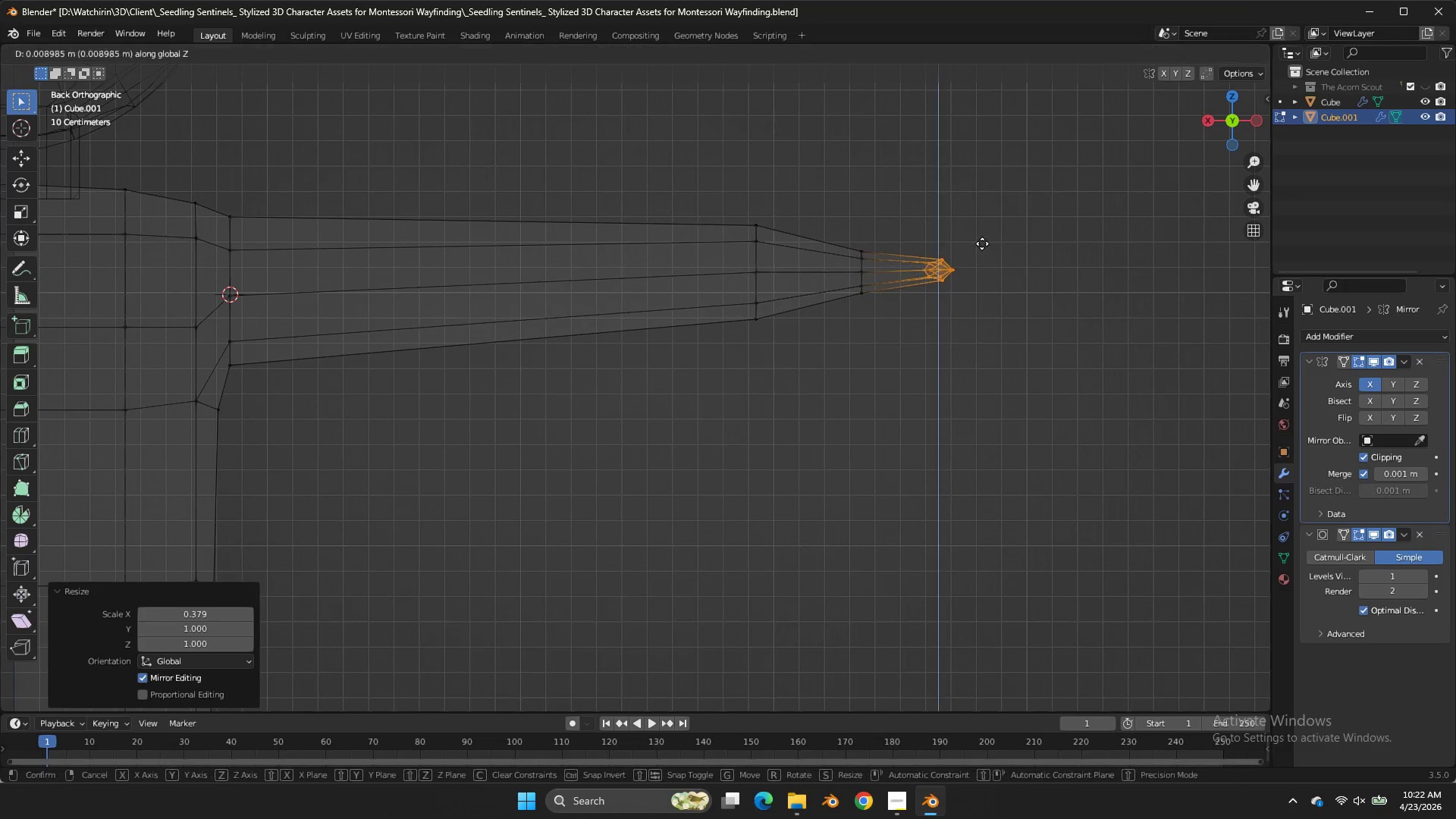 
type(gz)
 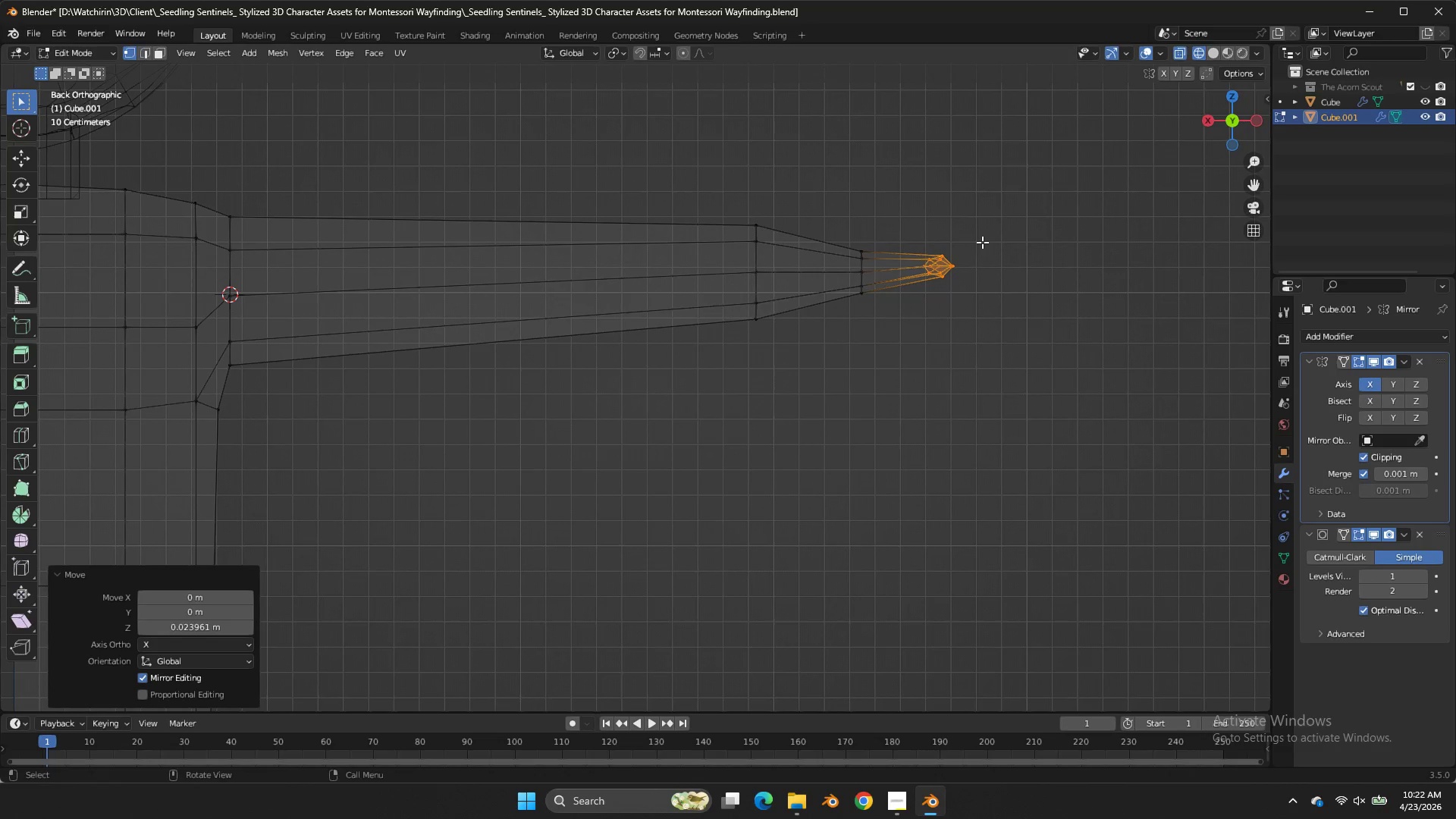 
triple_click([982, 242])
 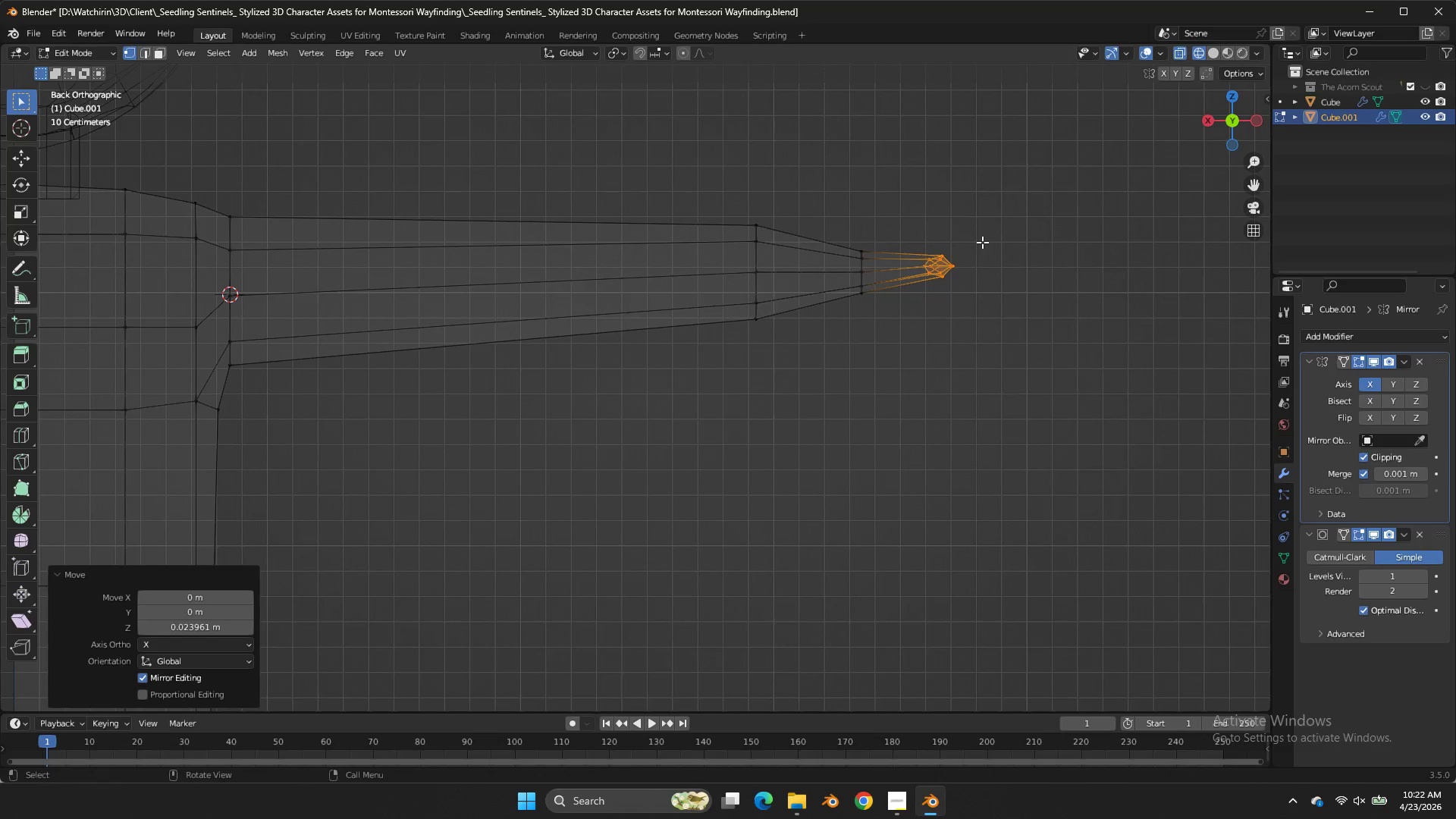 
triple_click([982, 242])
 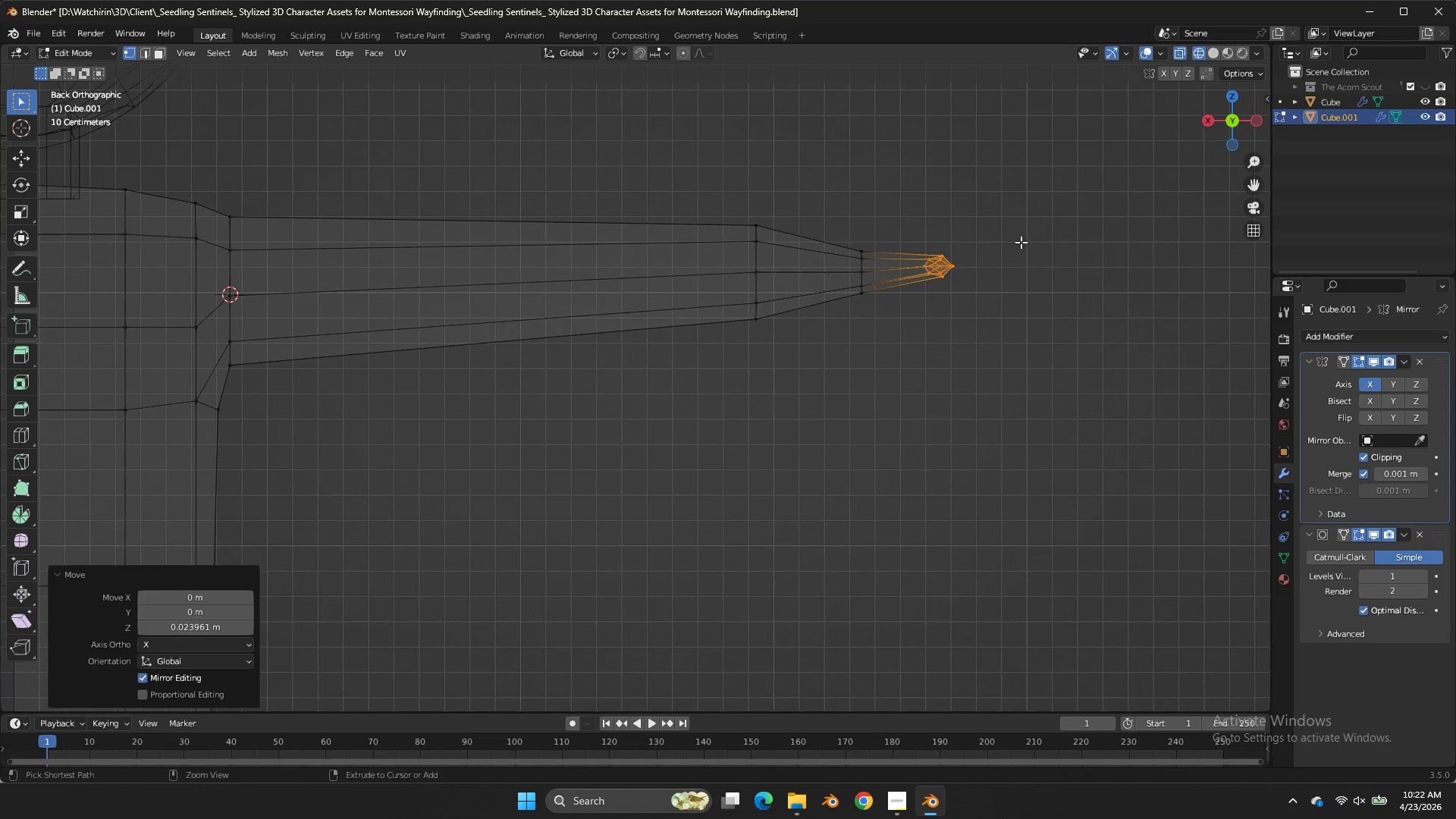 
key(Control+ControlLeft)
 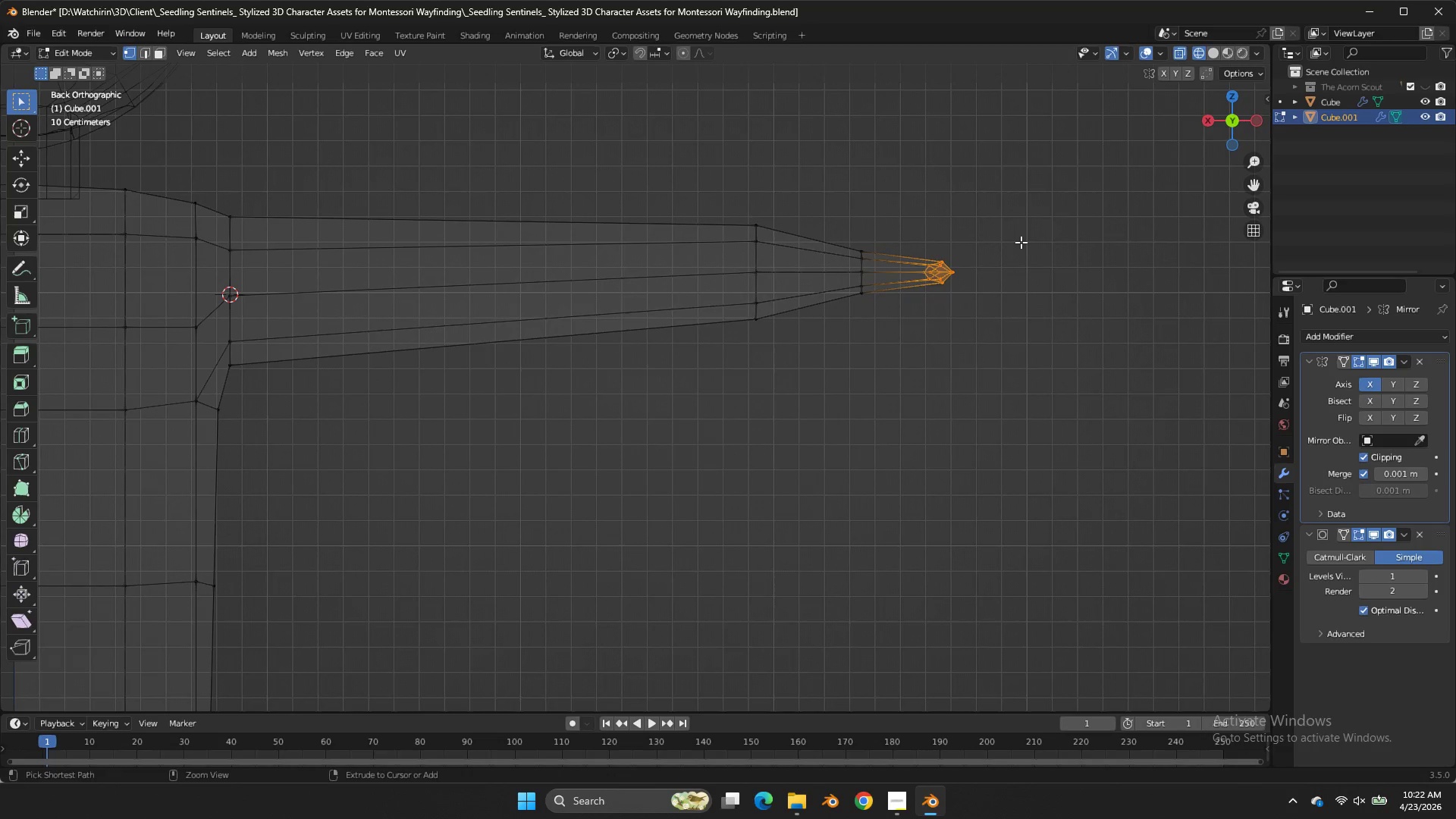 
key(Control+Z)
 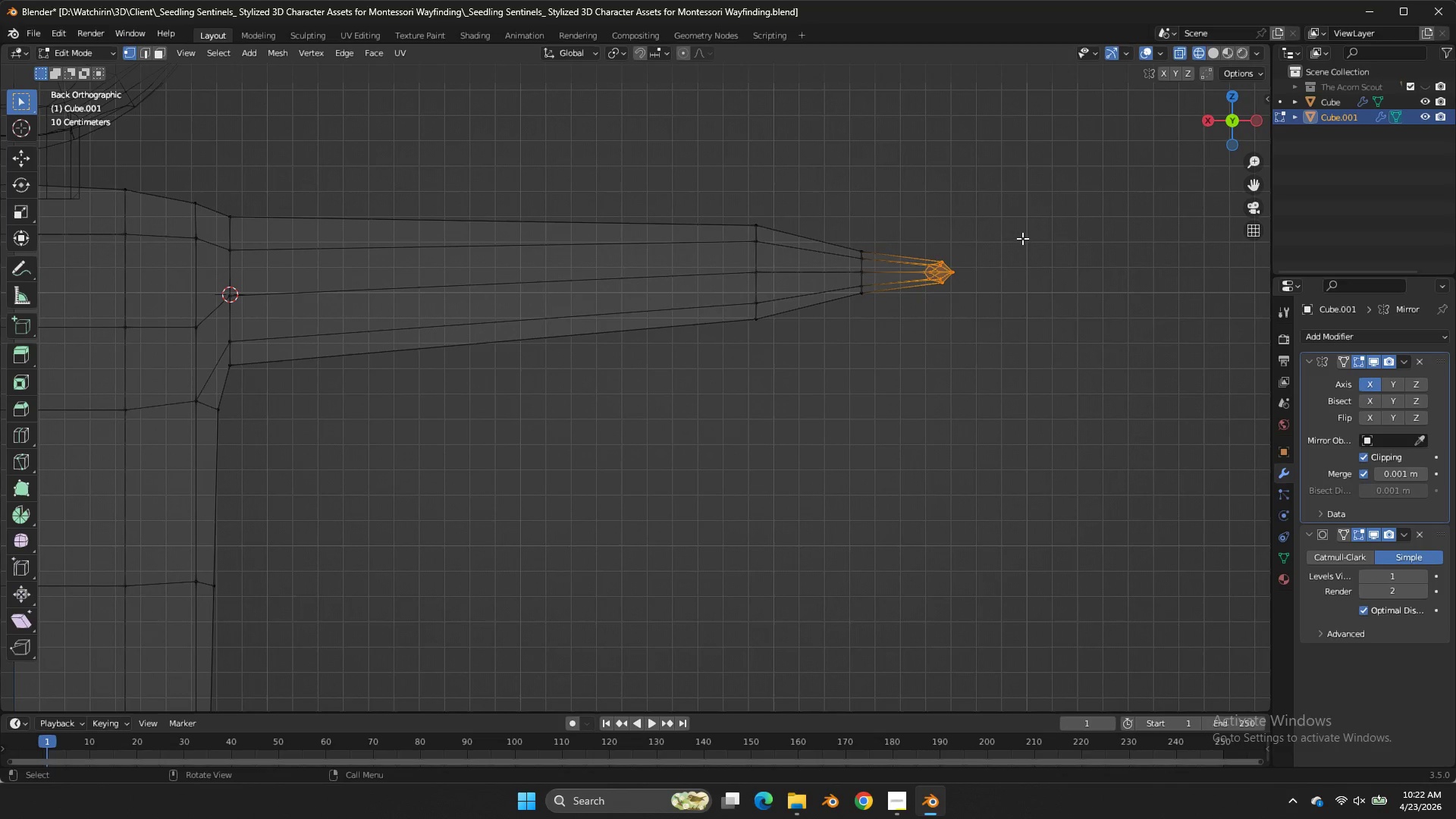 
key(Control+ControlLeft)
 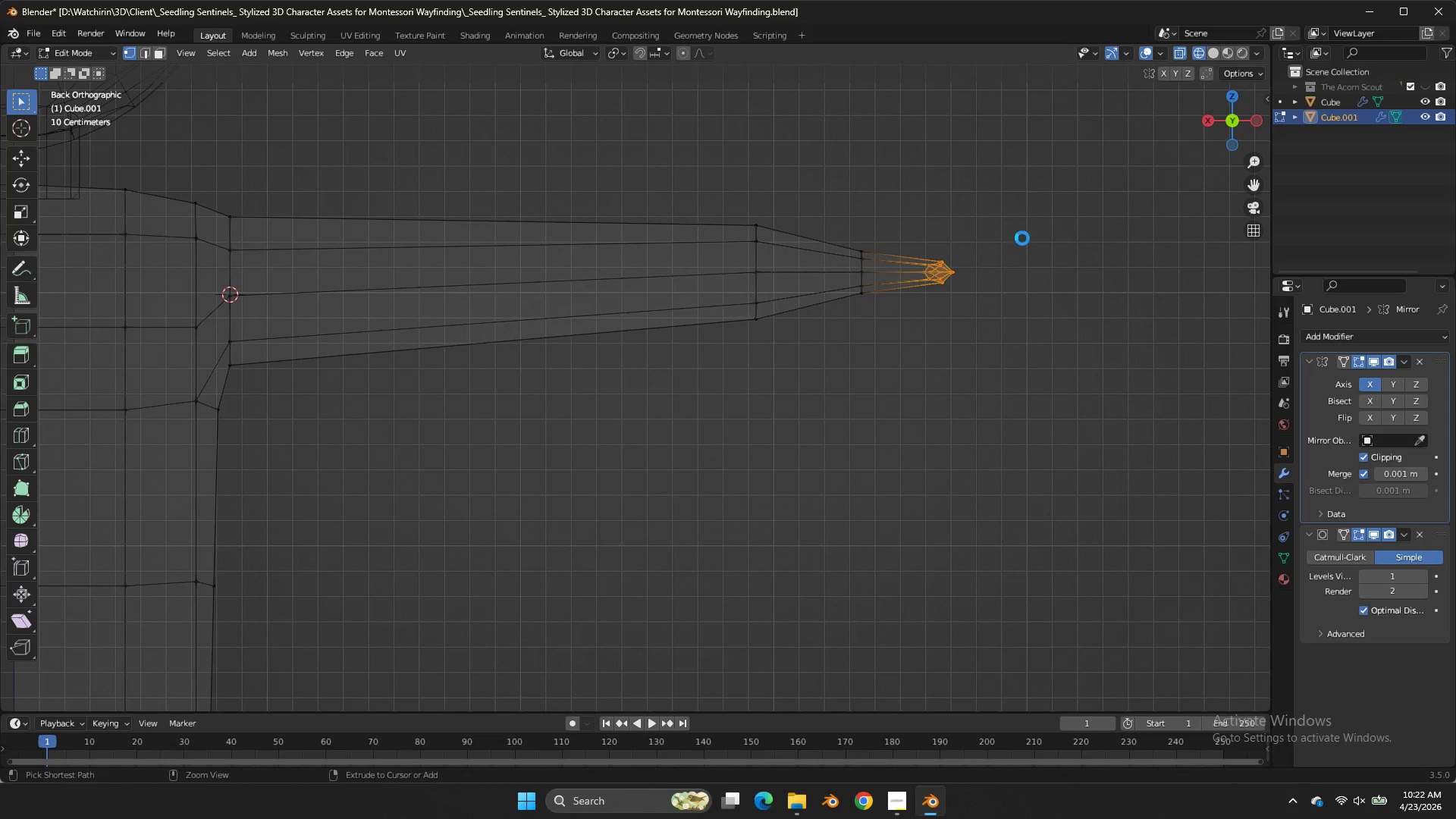 
key(Control+S)
 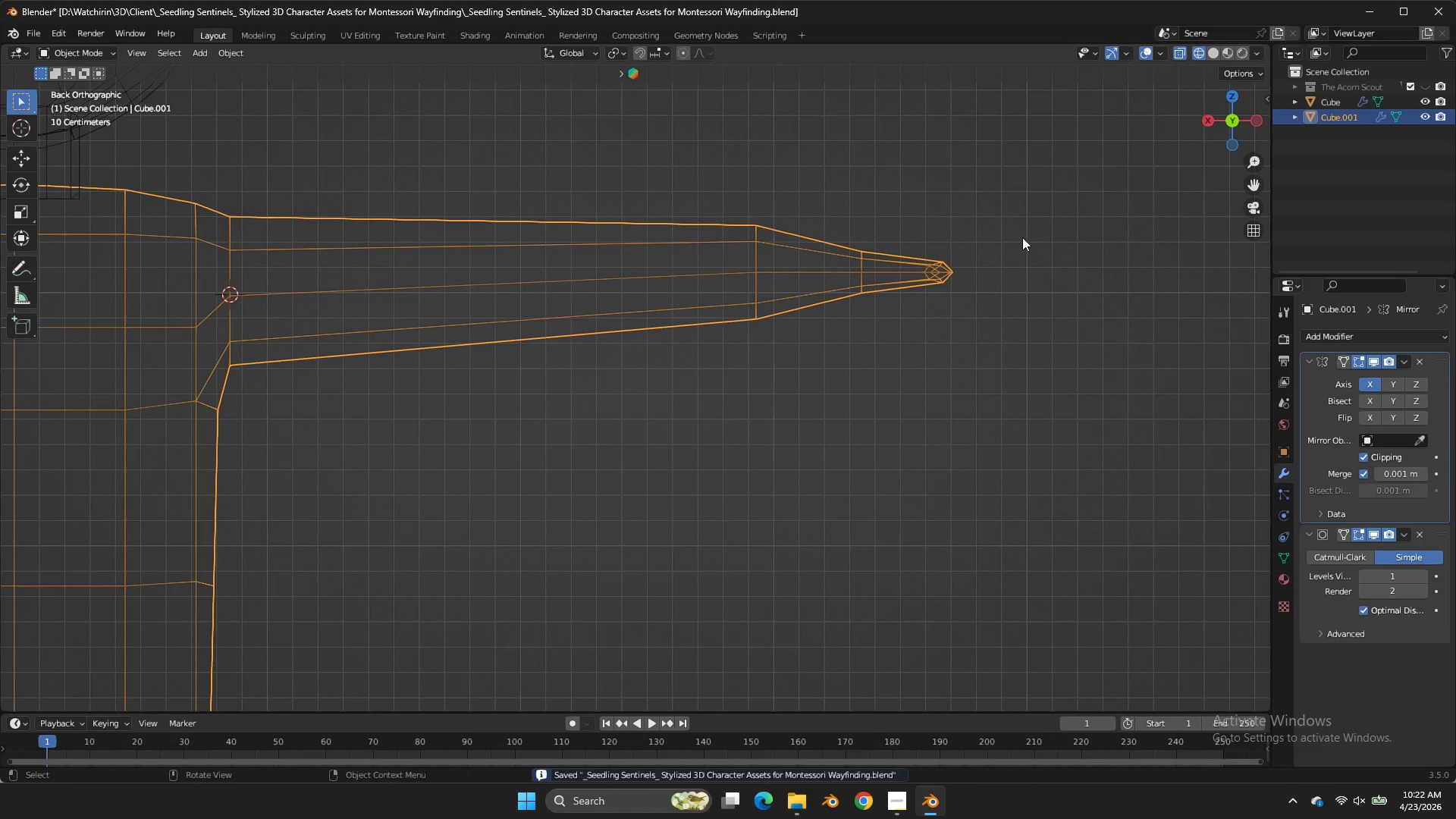 
key(Tab)
 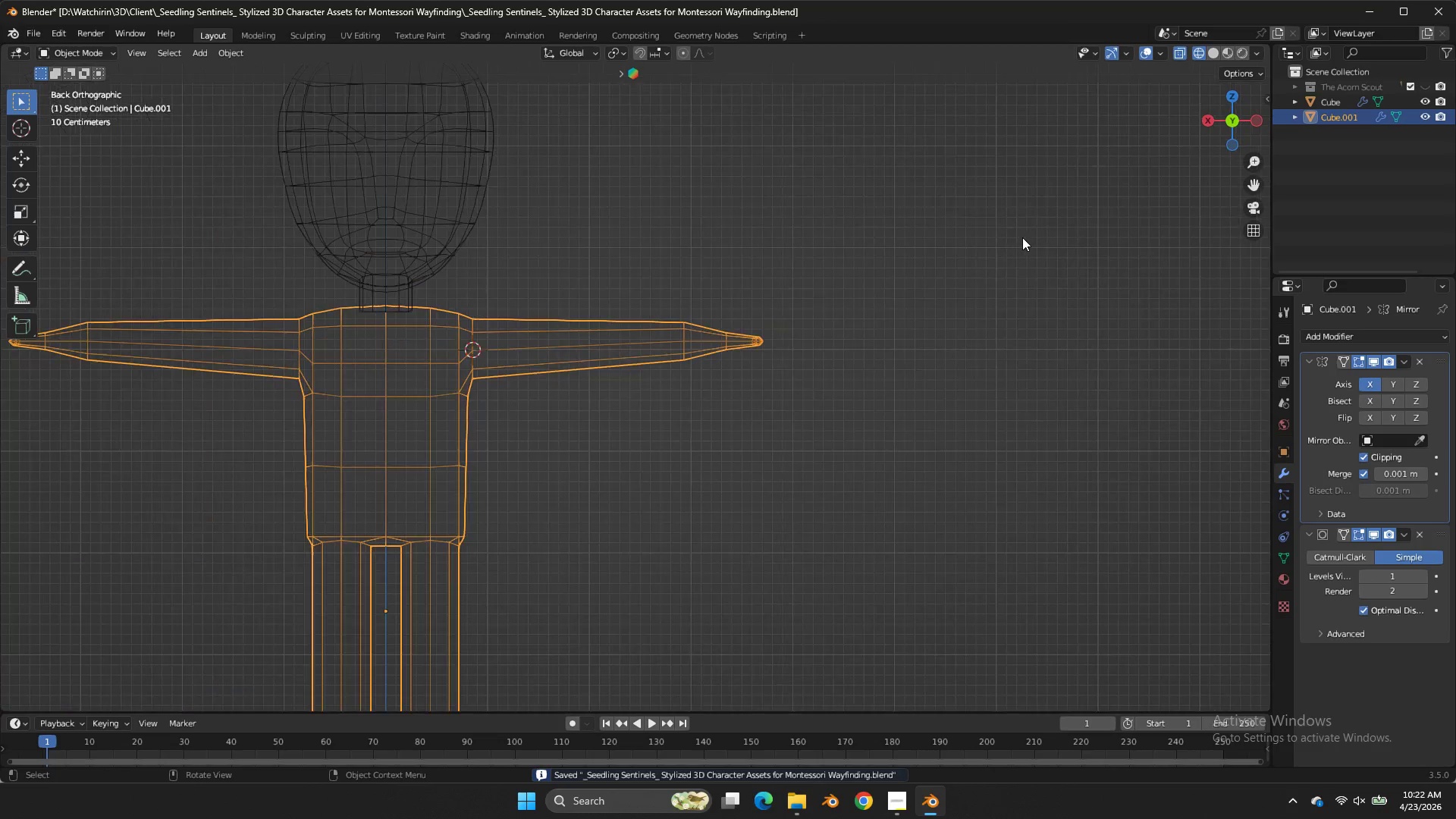 
key(Shift+ShiftLeft)
 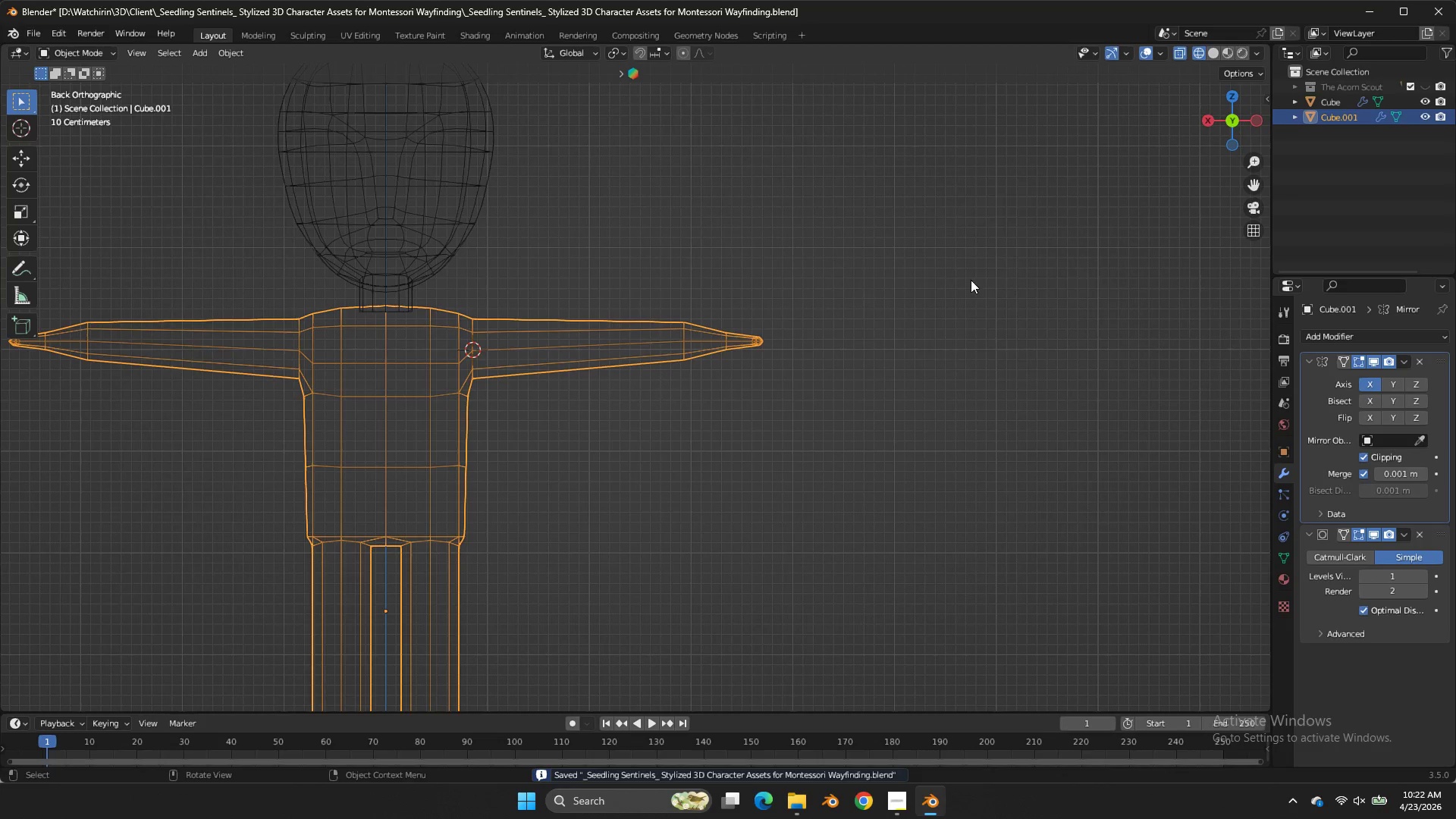 
scroll: coordinate [1022, 237], scroll_direction: down, amount: 5.0
 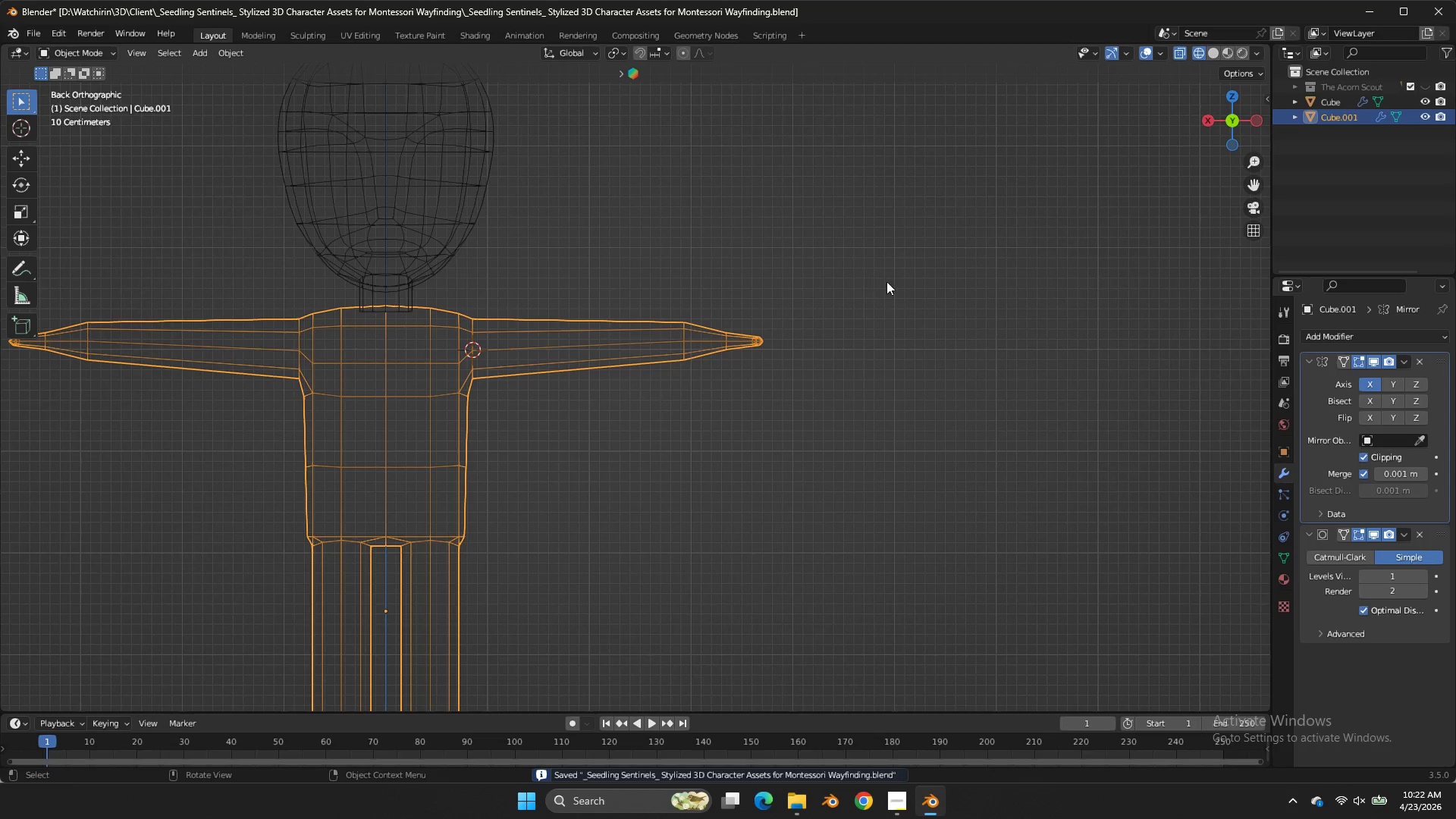 
key(Z)
 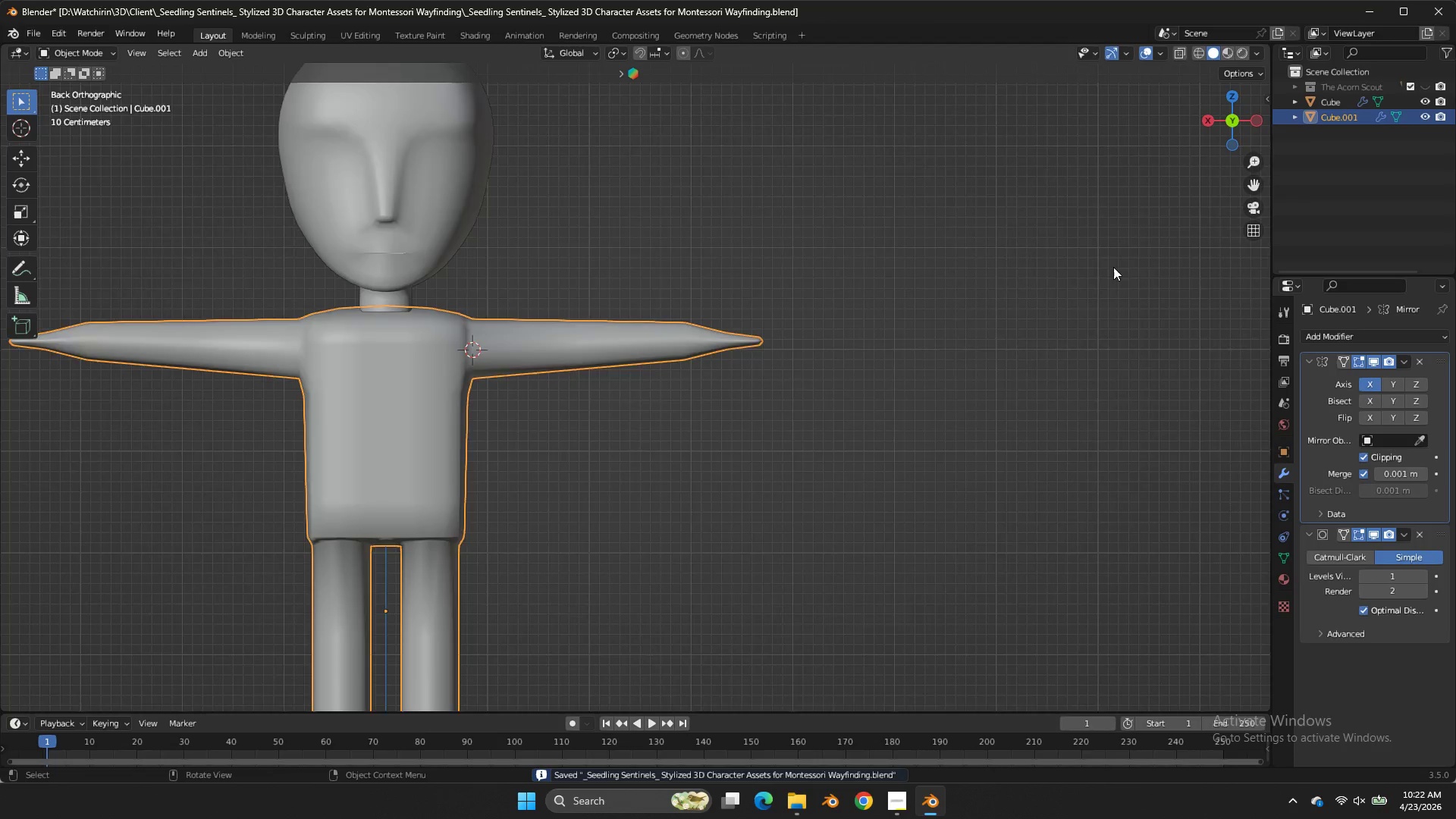 
key(Tab)
 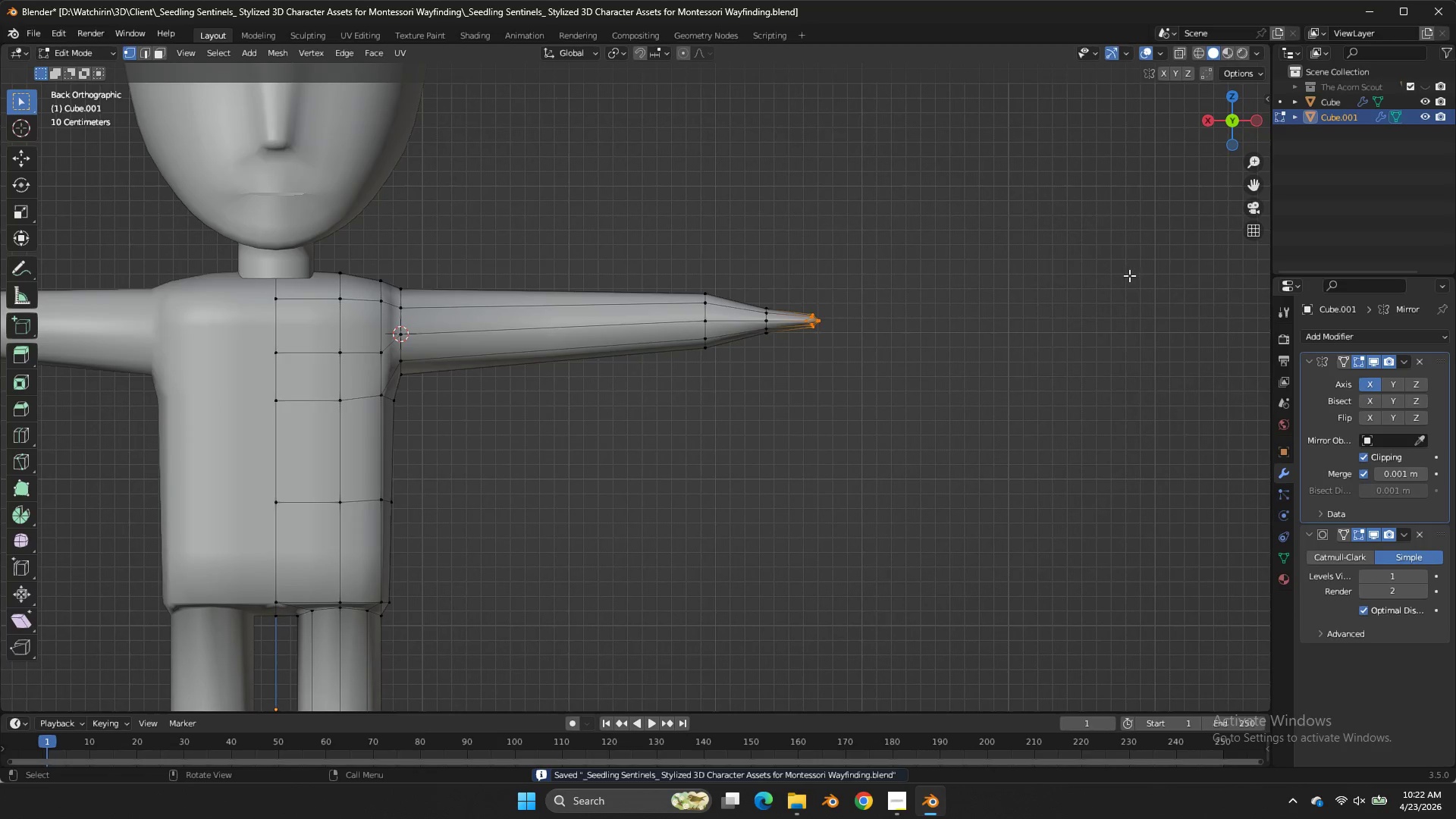 
scroll: coordinate [1113, 267], scroll_direction: up, amount: 2.0
 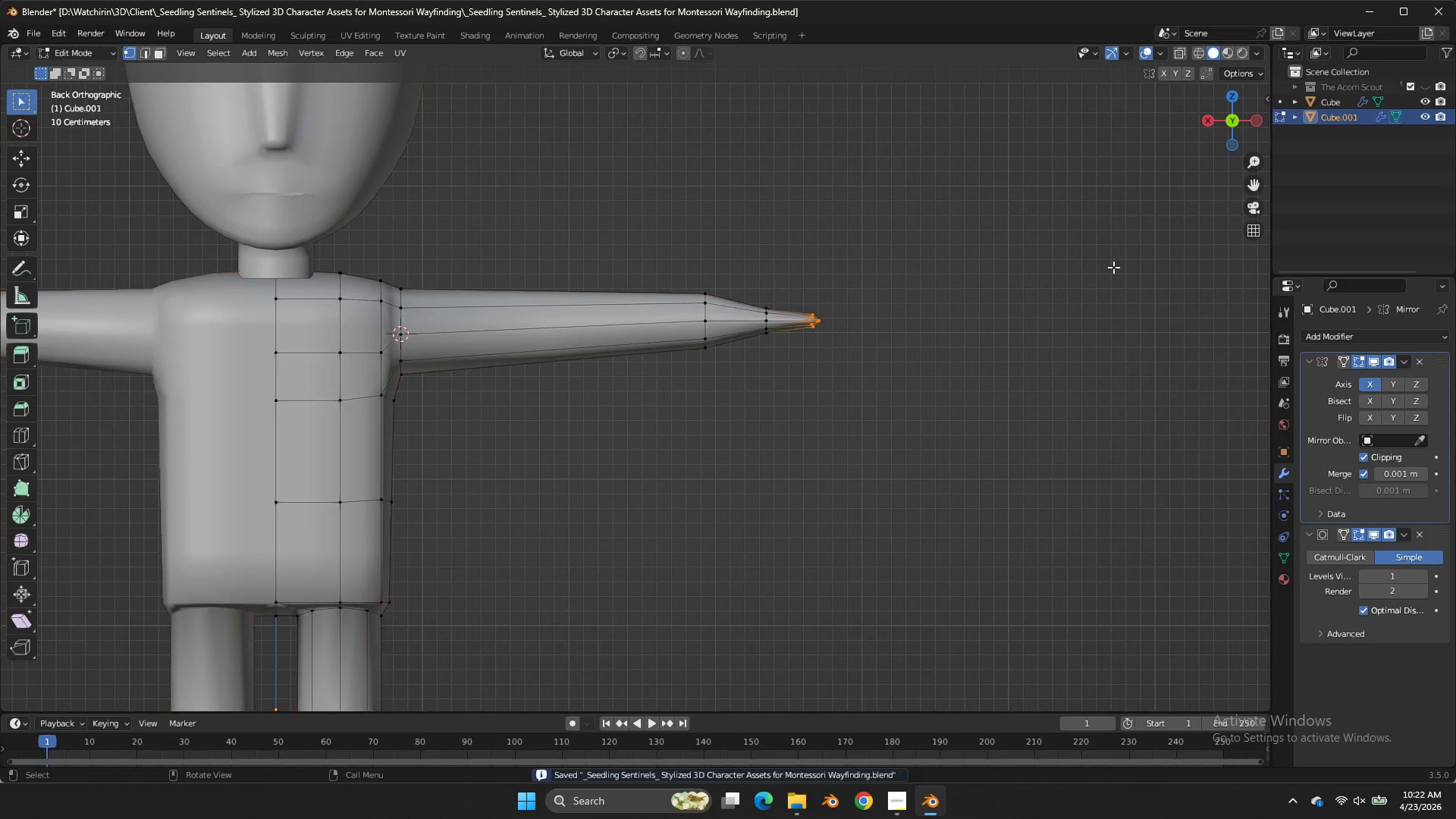 
key(Tab)
 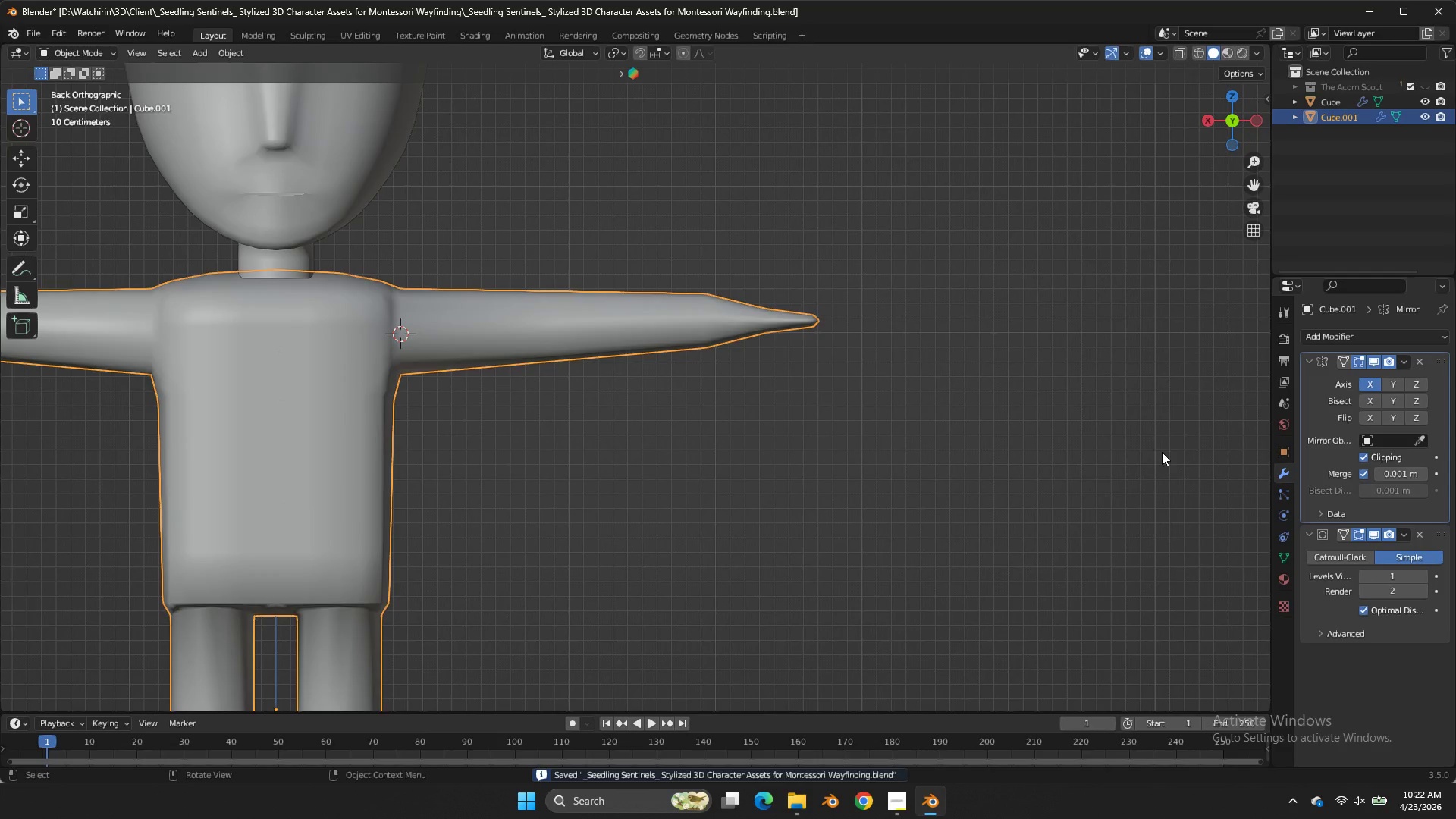 
key(Tab)
 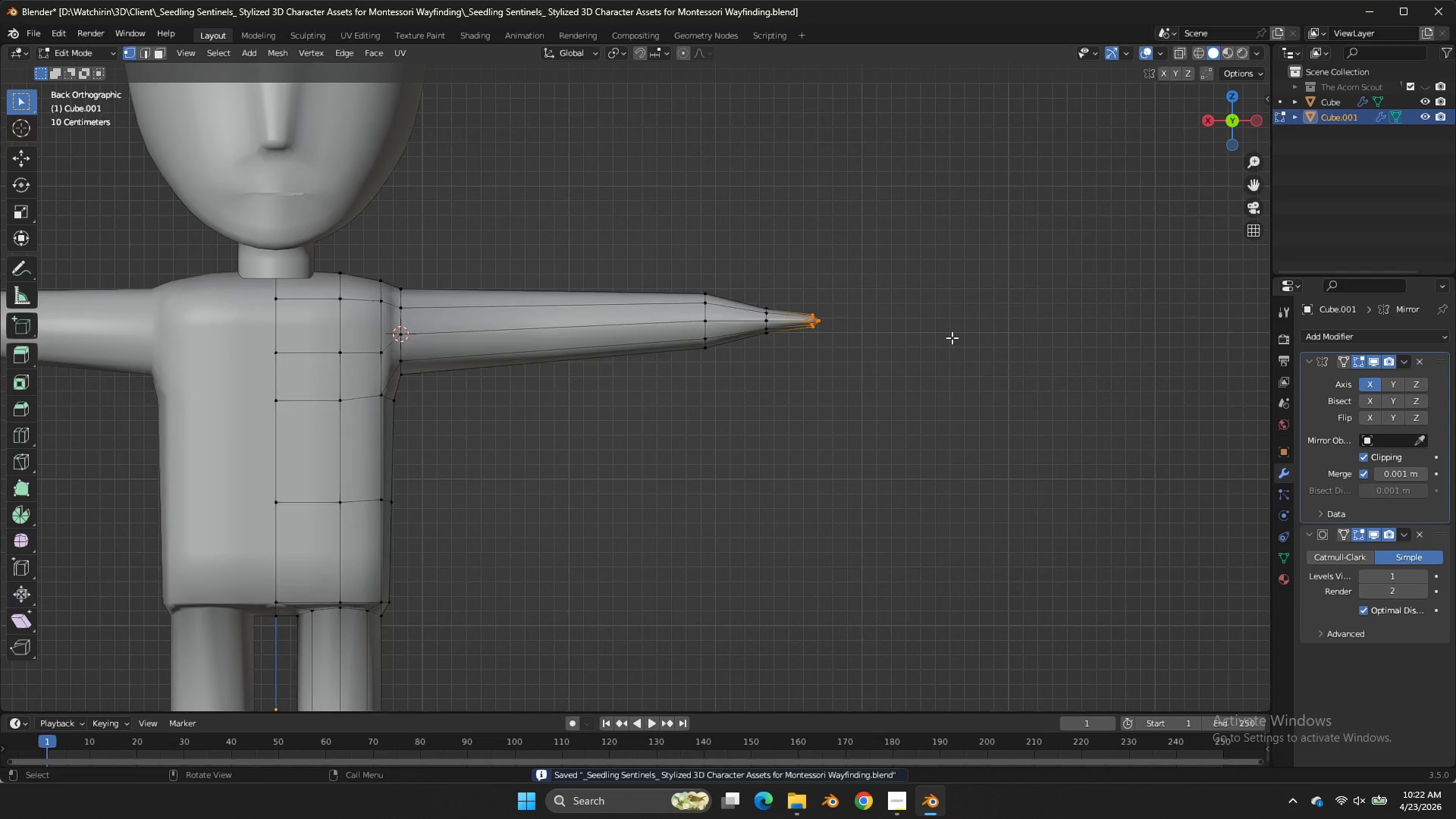 
key(Tab)
 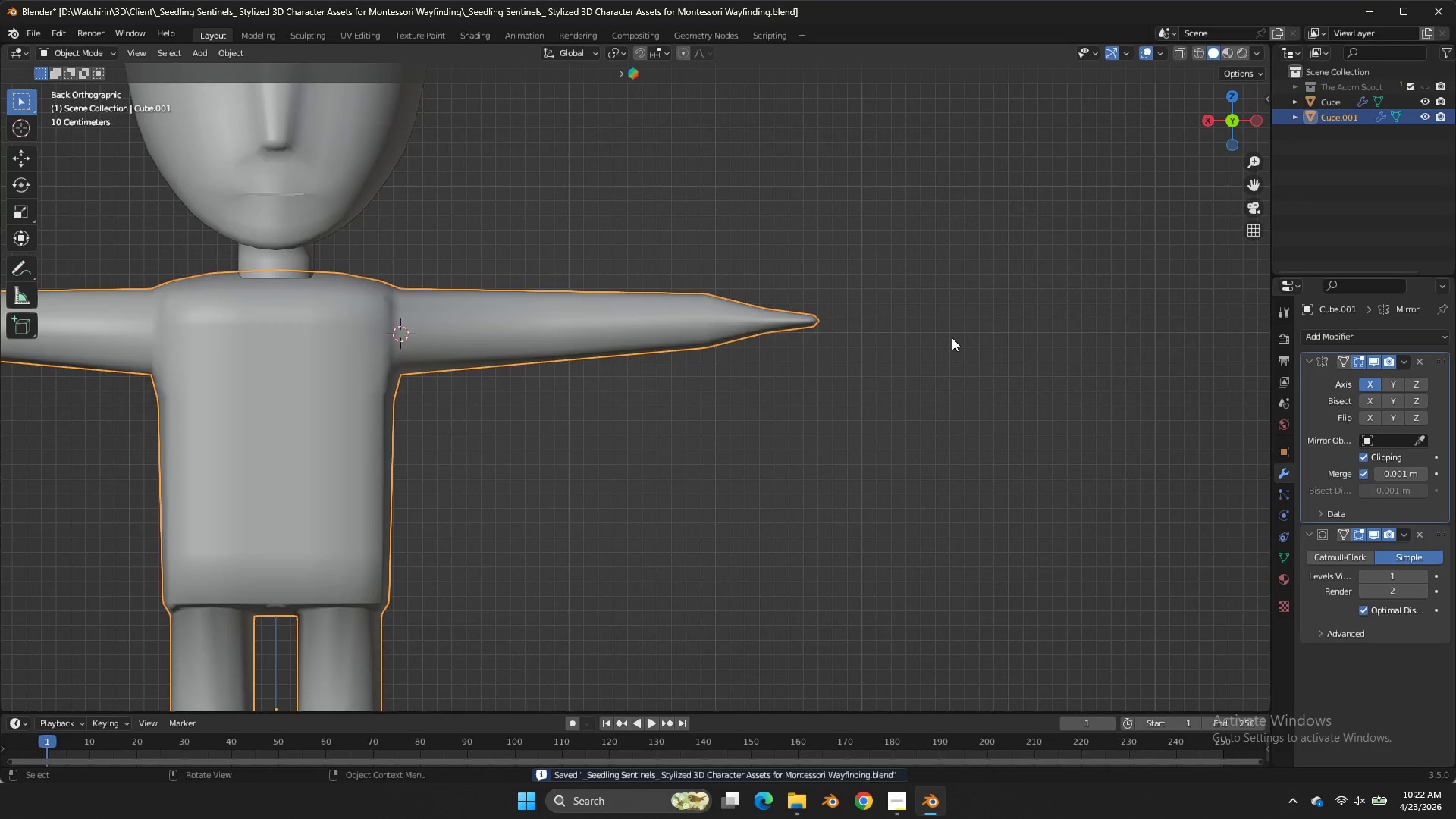 
key(Tab)
 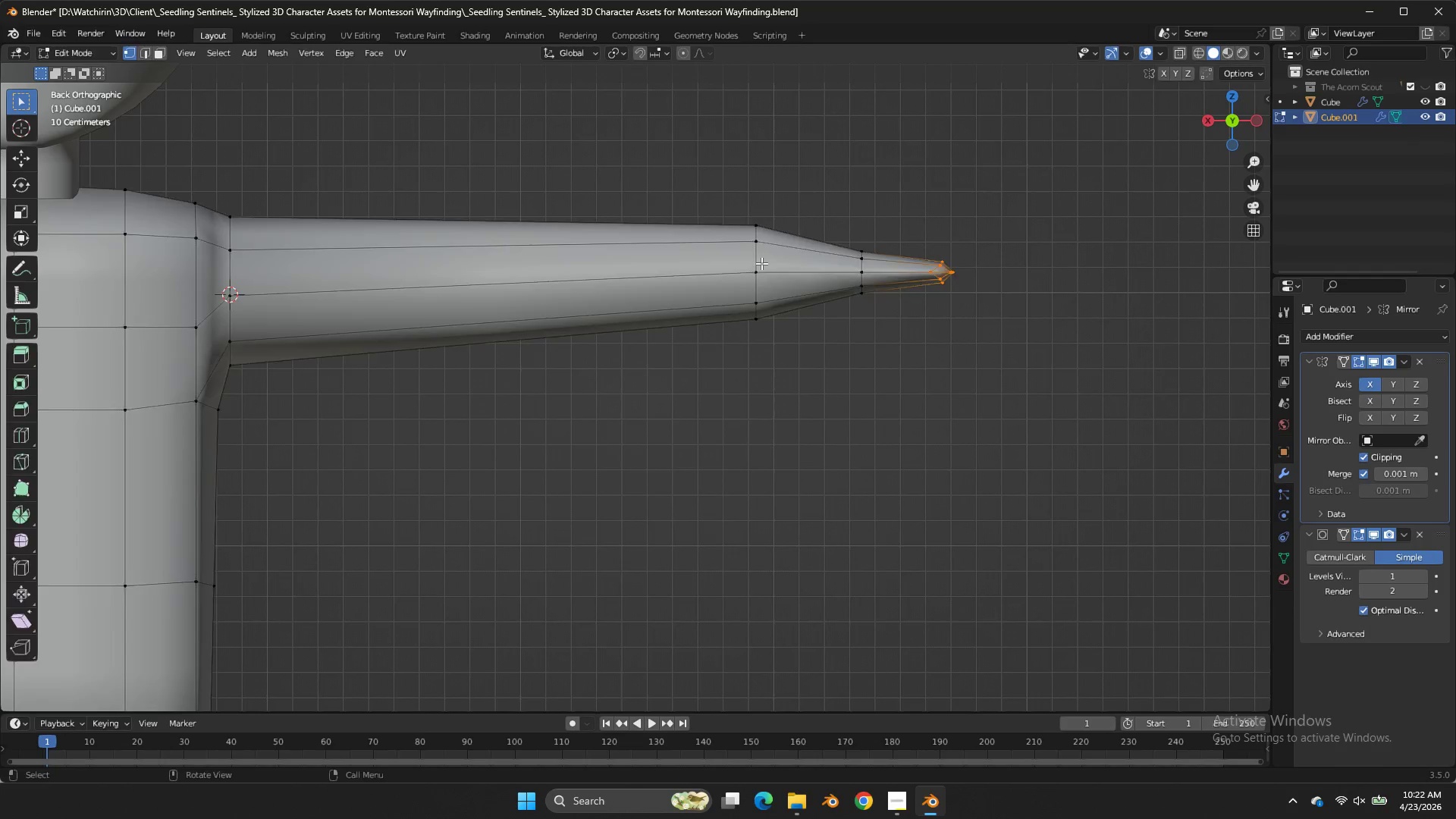 
scroll: coordinate [952, 337], scroll_direction: up, amount: 3.0
 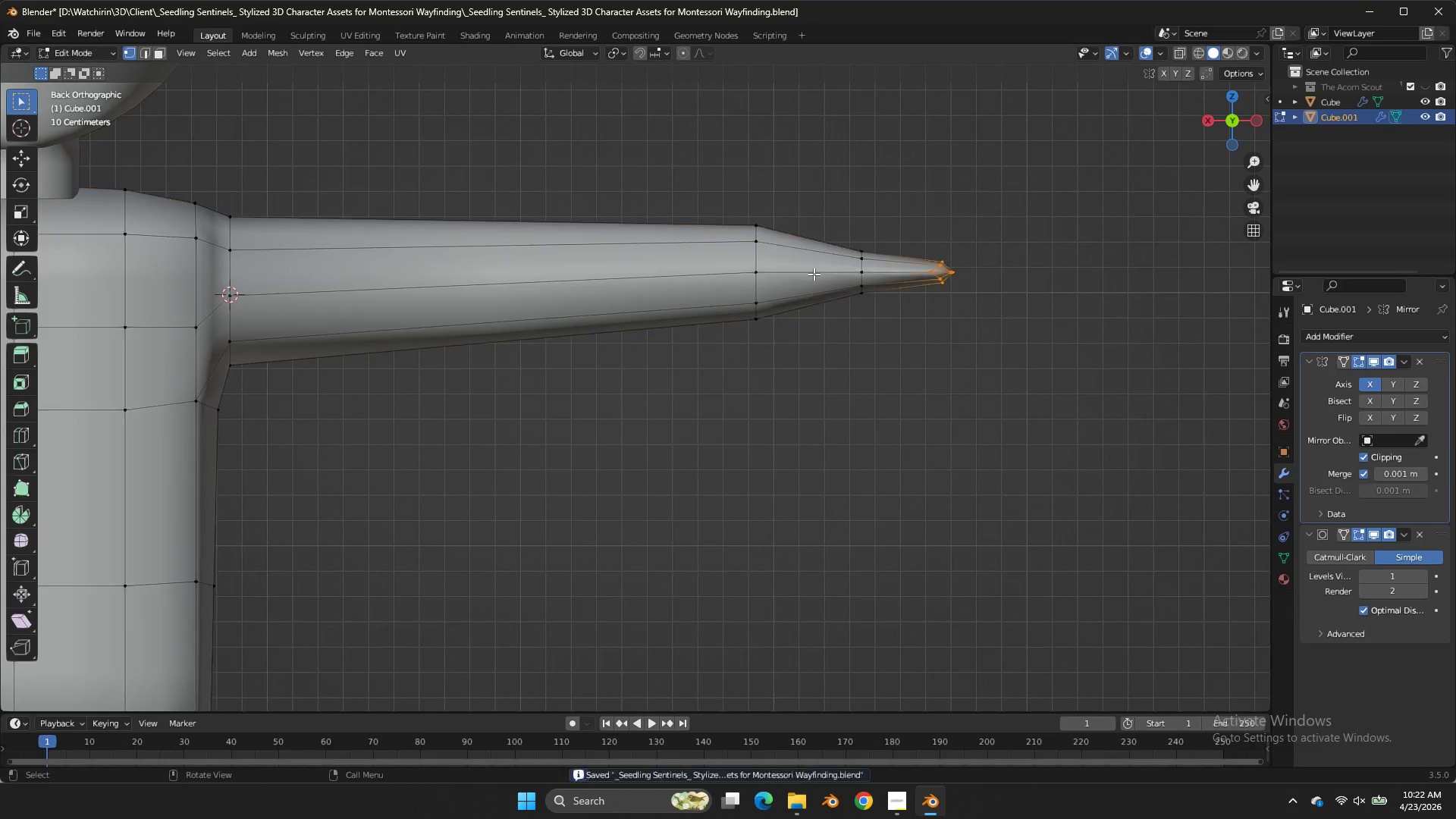 
key(Tab)
 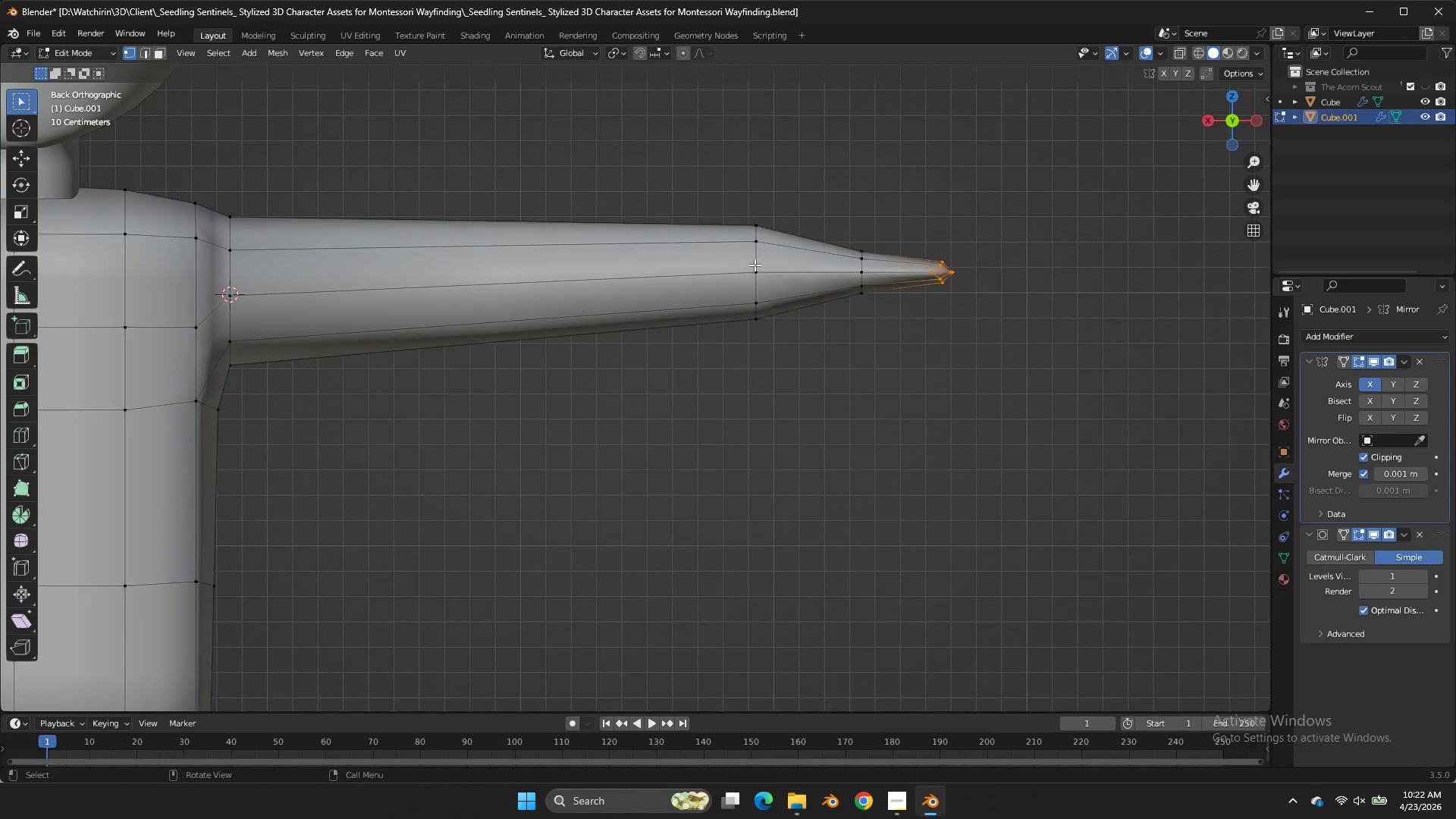 
key(Tab)
 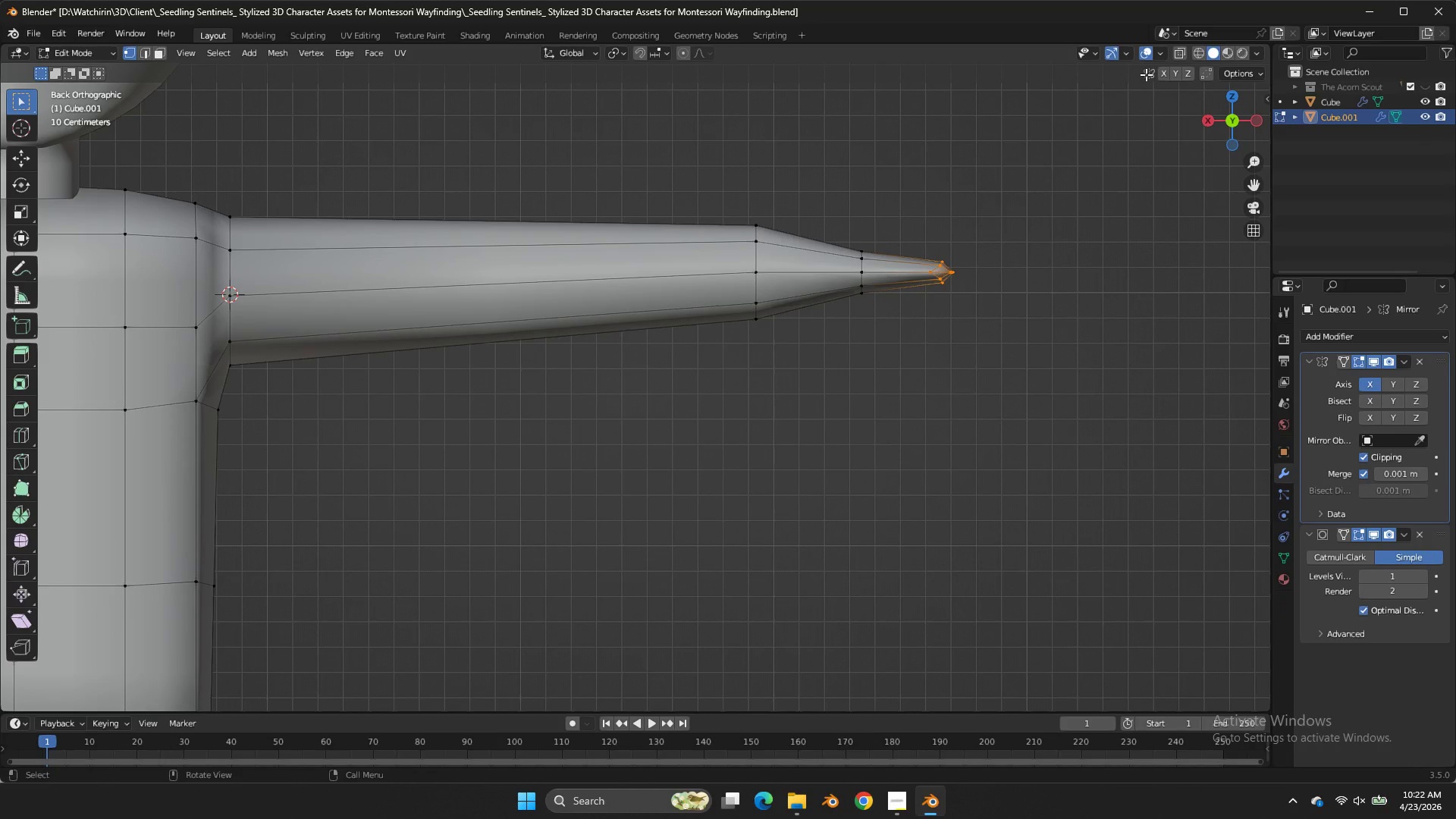 
left_click([1161, 61])
 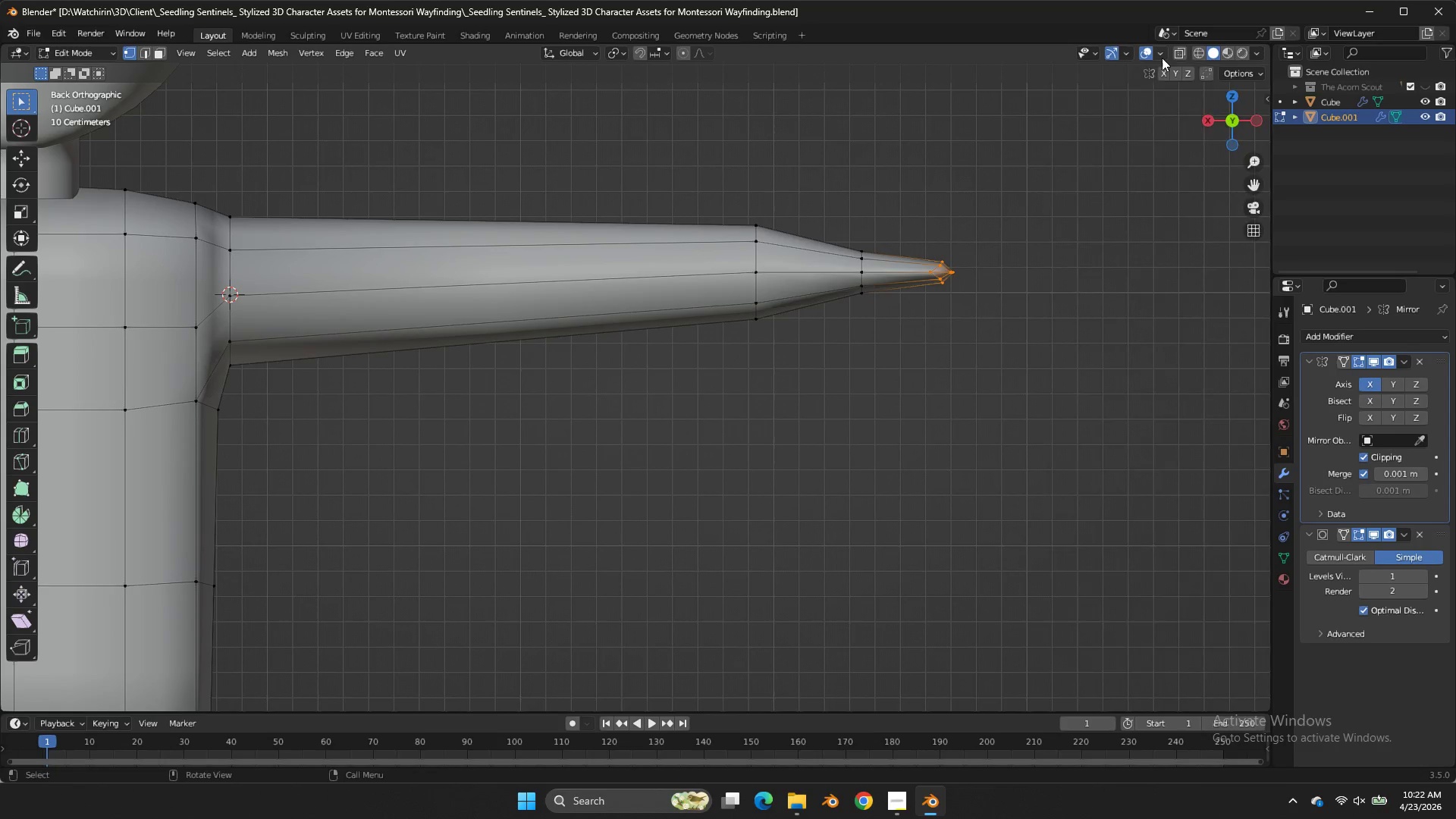 
left_click_drag(start_coordinate=[1162, 58], to_coordinate=[1076, 356])
 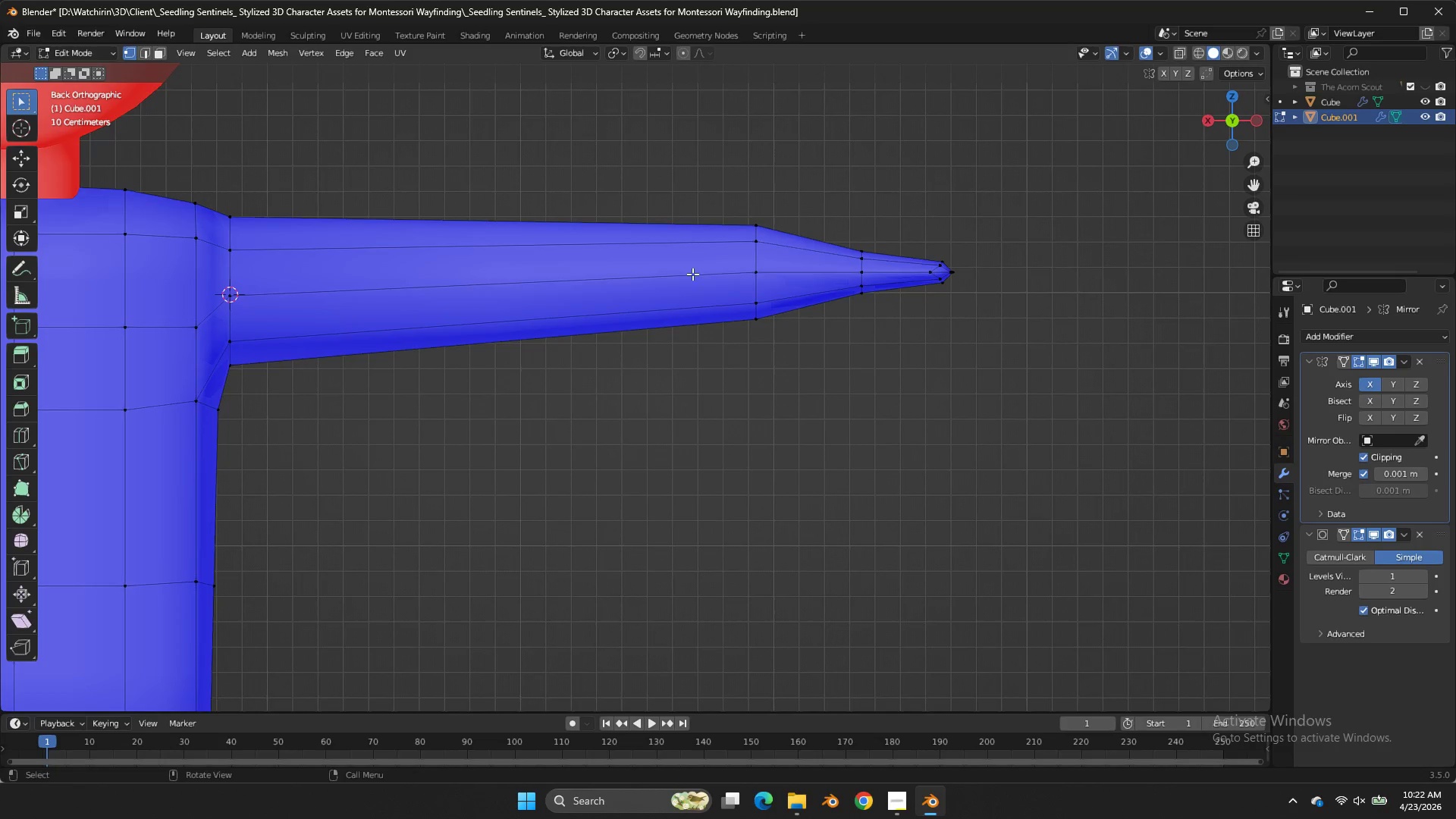 
left_click([1076, 356])
 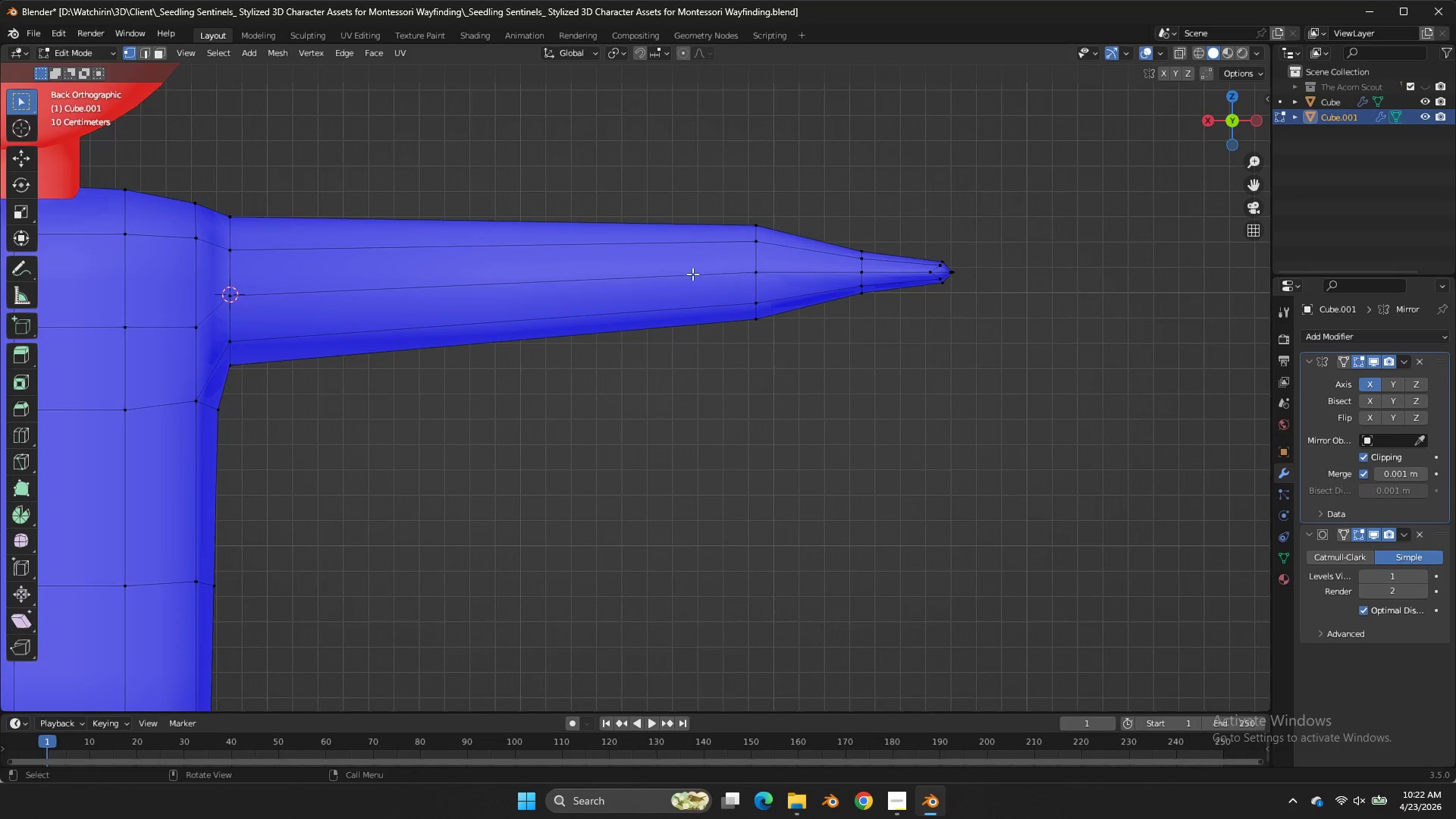 
key(Tab)
 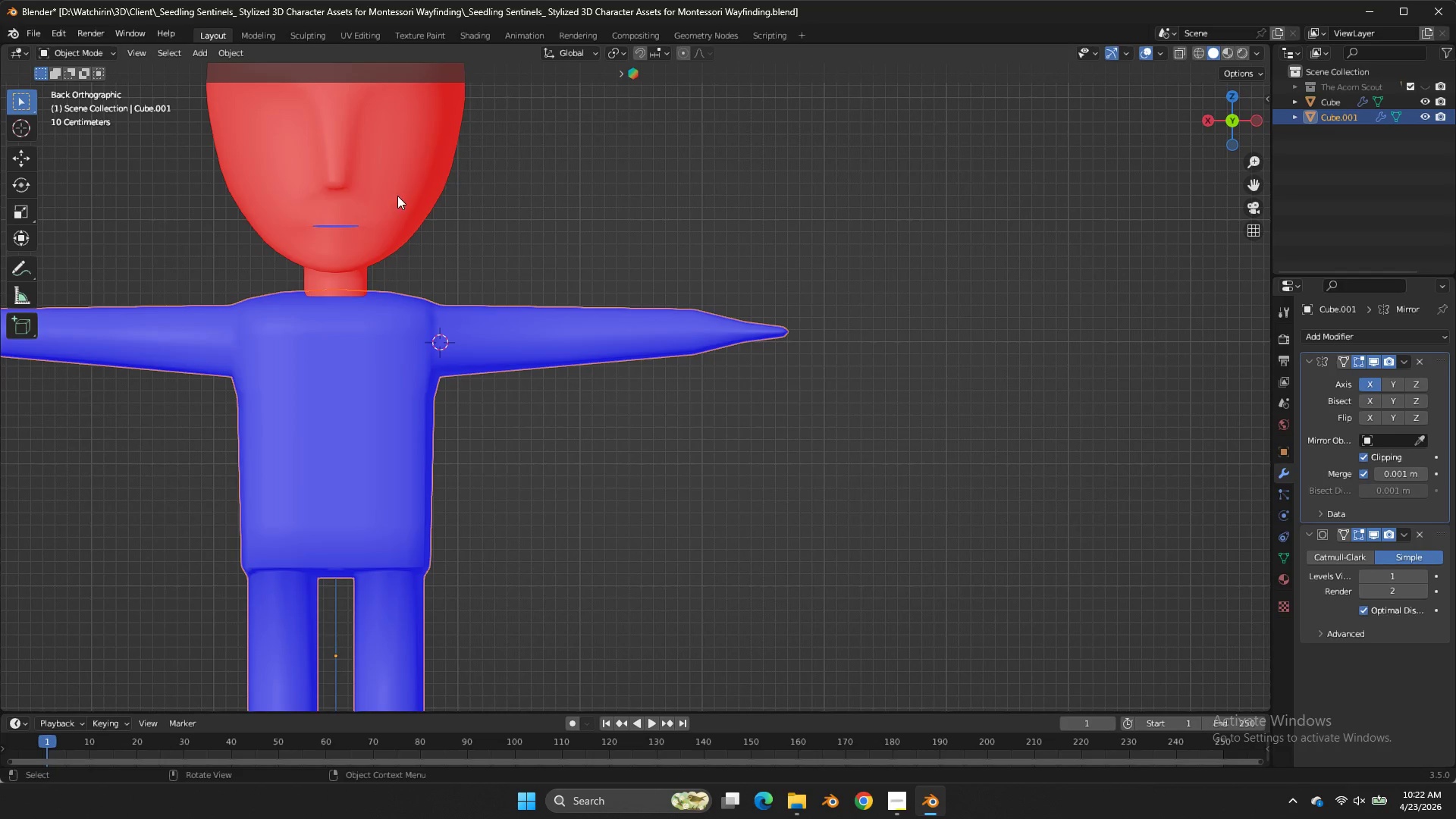 
scroll: coordinate [692, 274], scroll_direction: down, amount: 4.0
 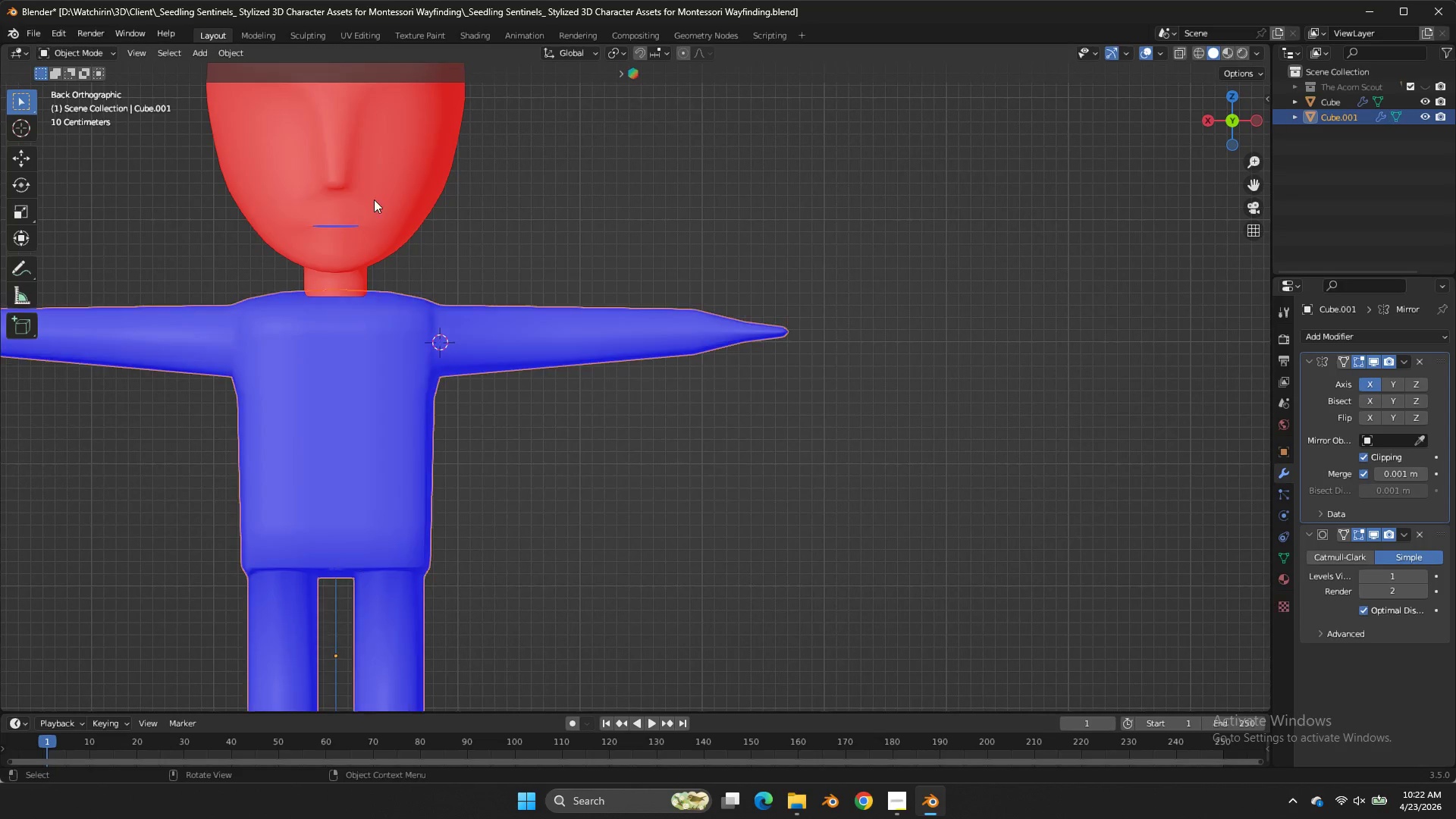 
double_click([397, 196])
 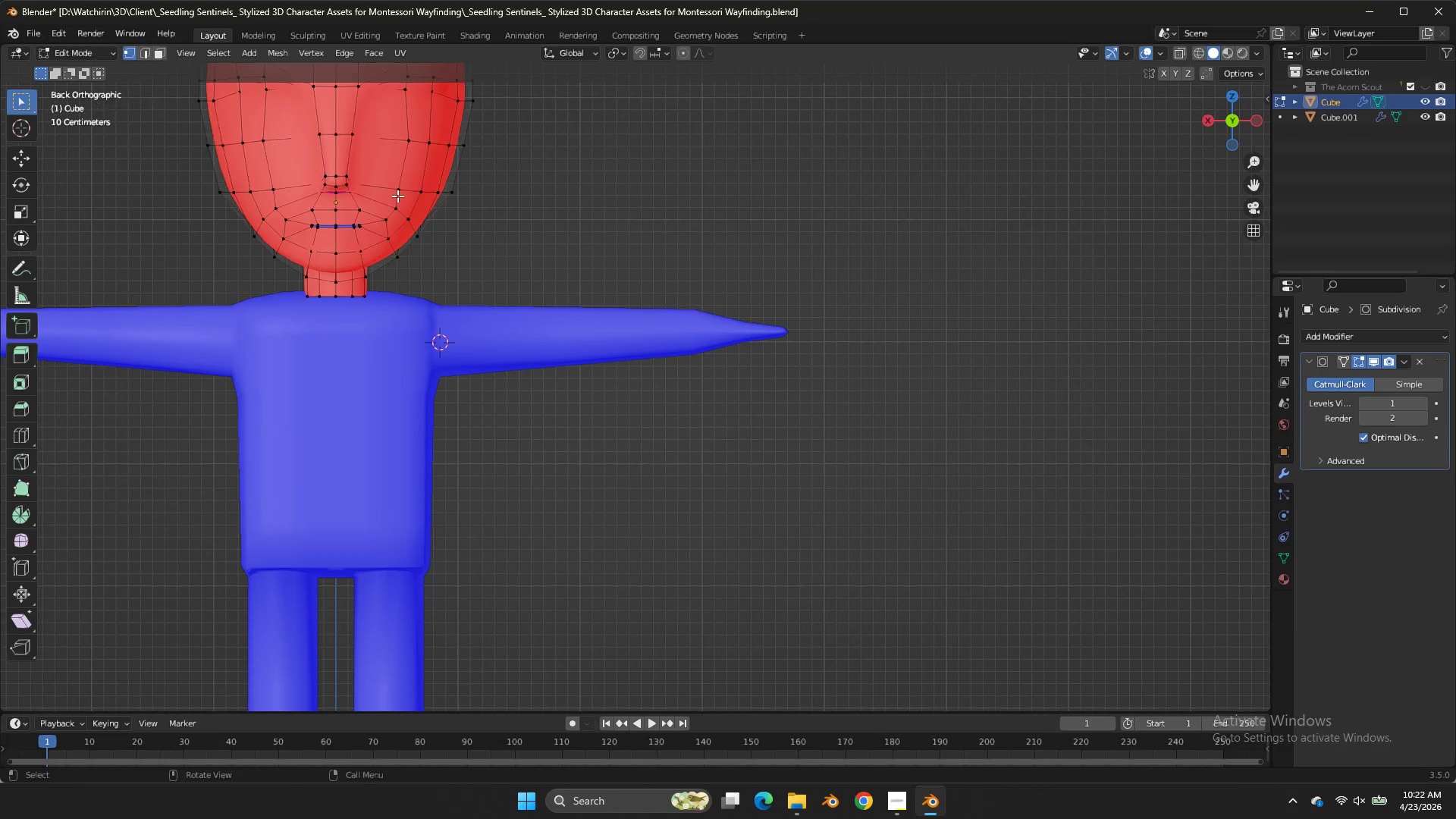 
left_click([397, 196])
 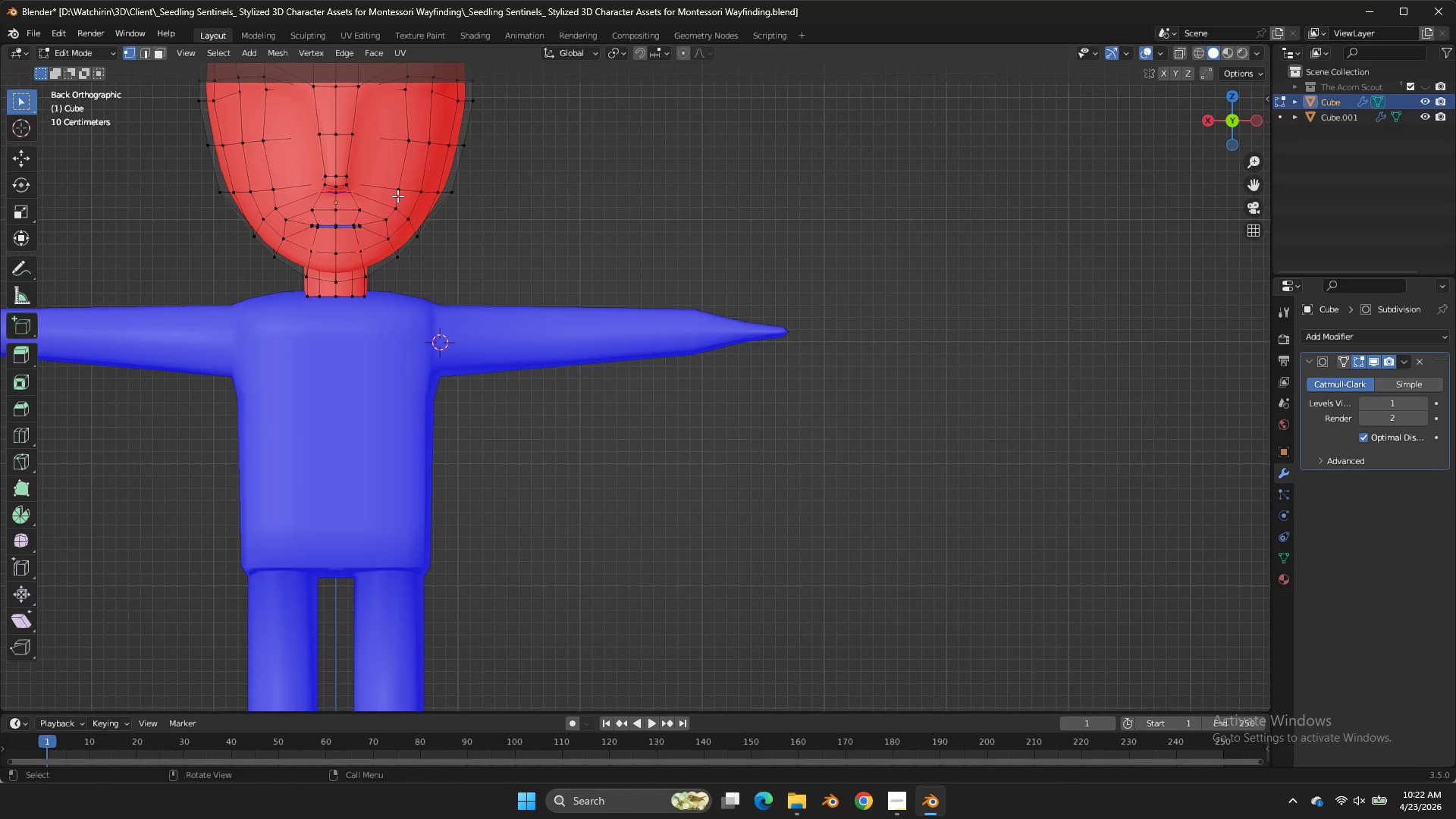 
key(Tab)
 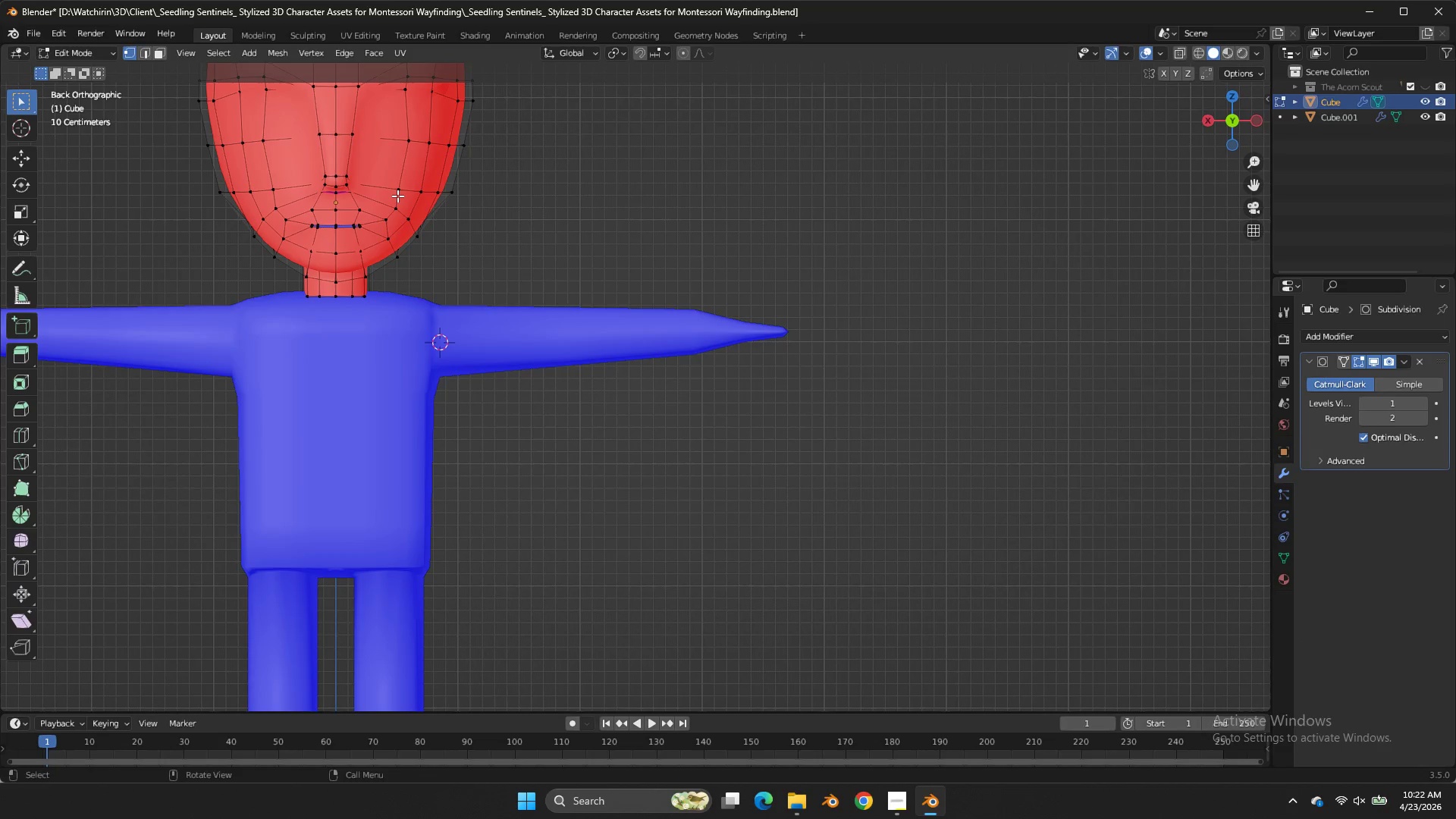 
key(A)
 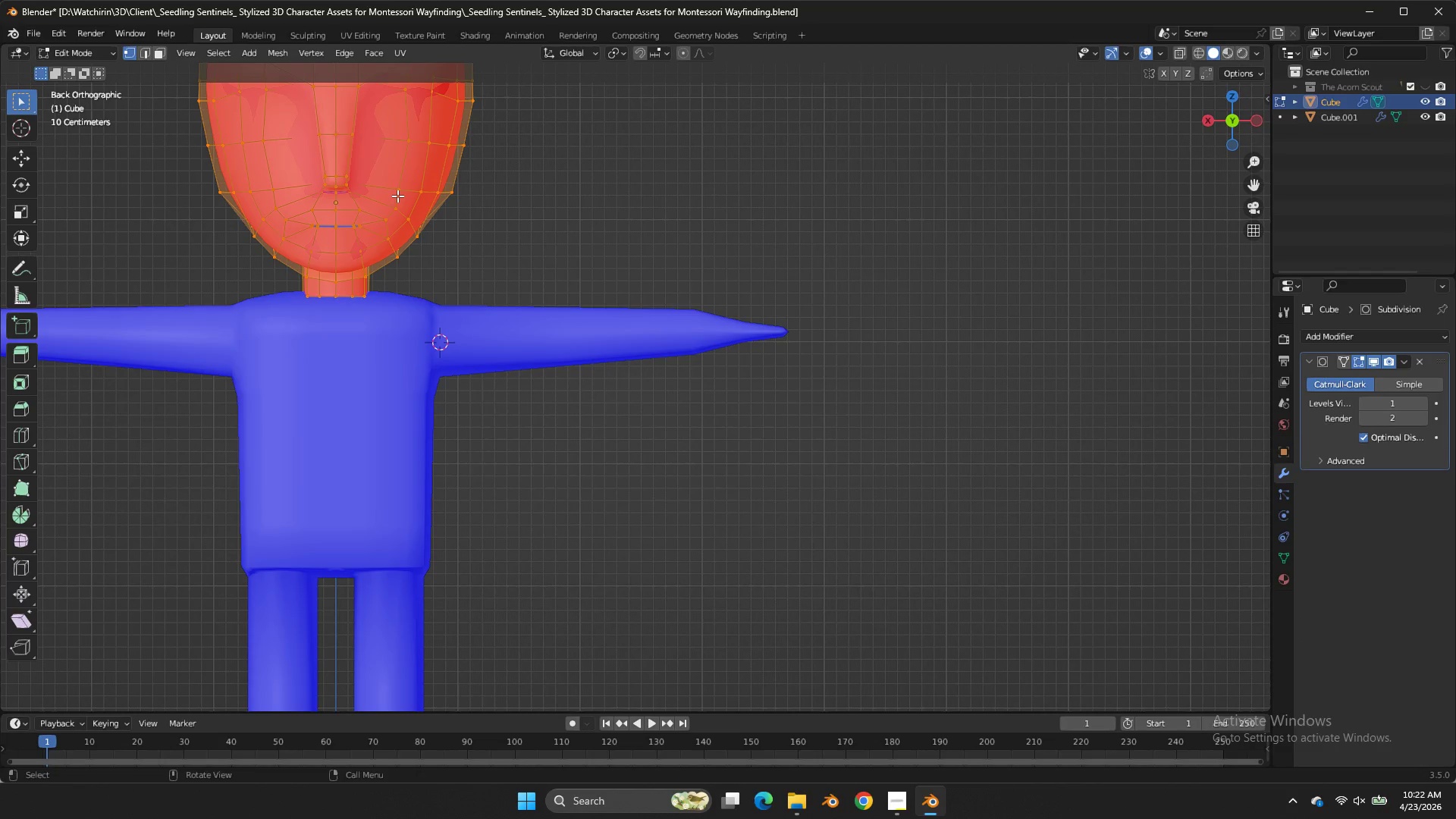 
key(Alt+AltRight)
 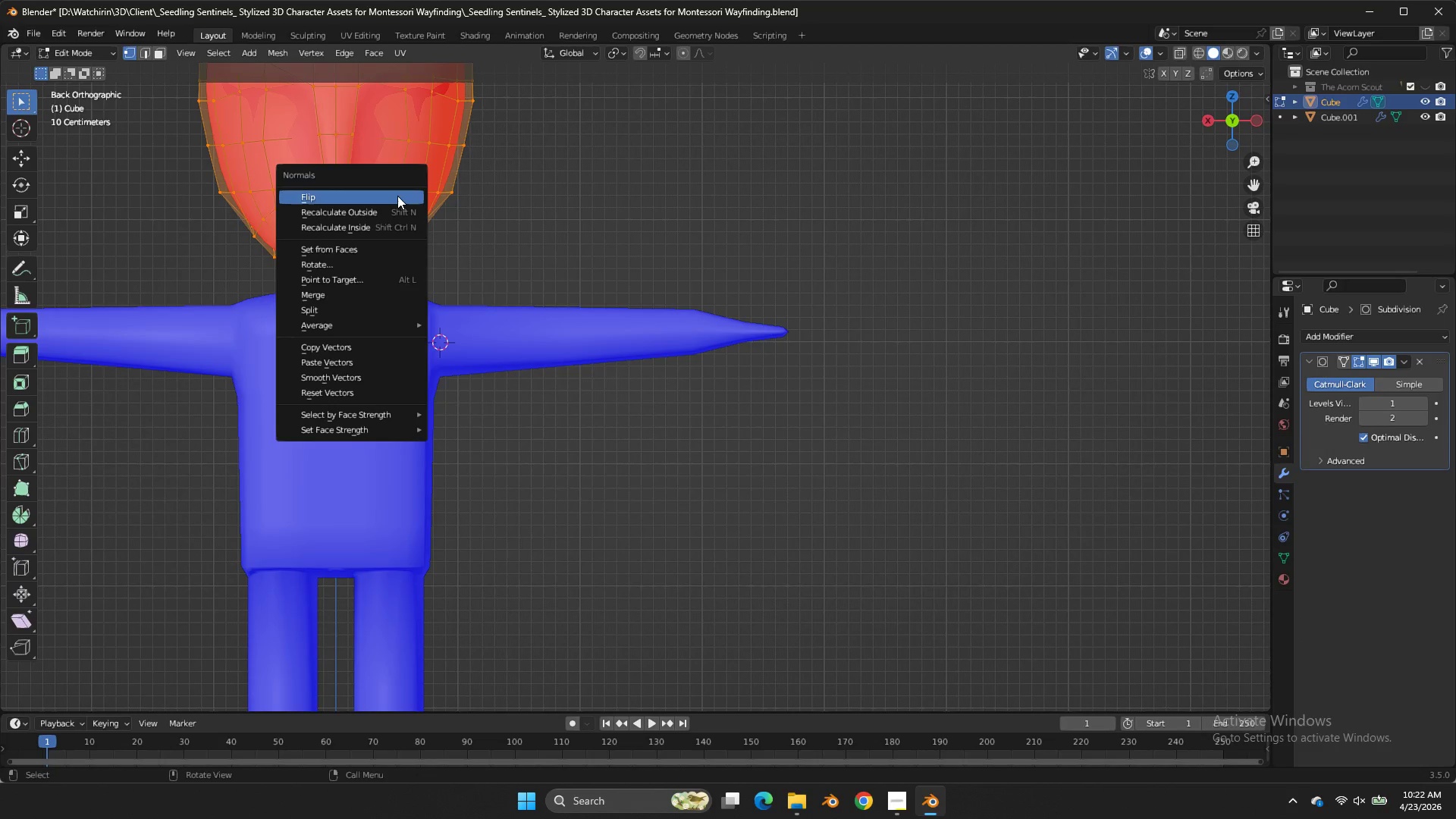 
key(Alt+N)
 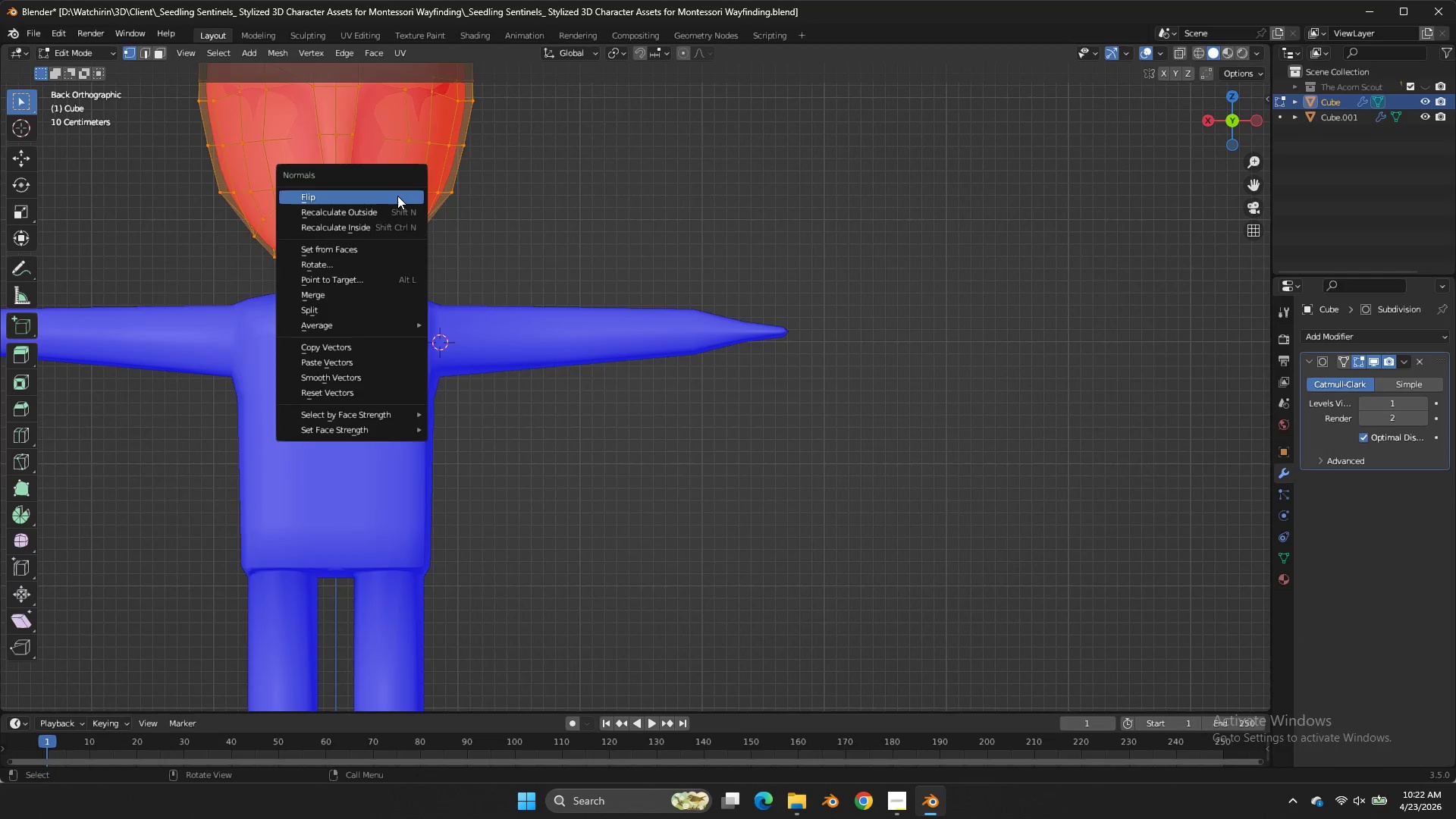 
left_click([397, 196])
 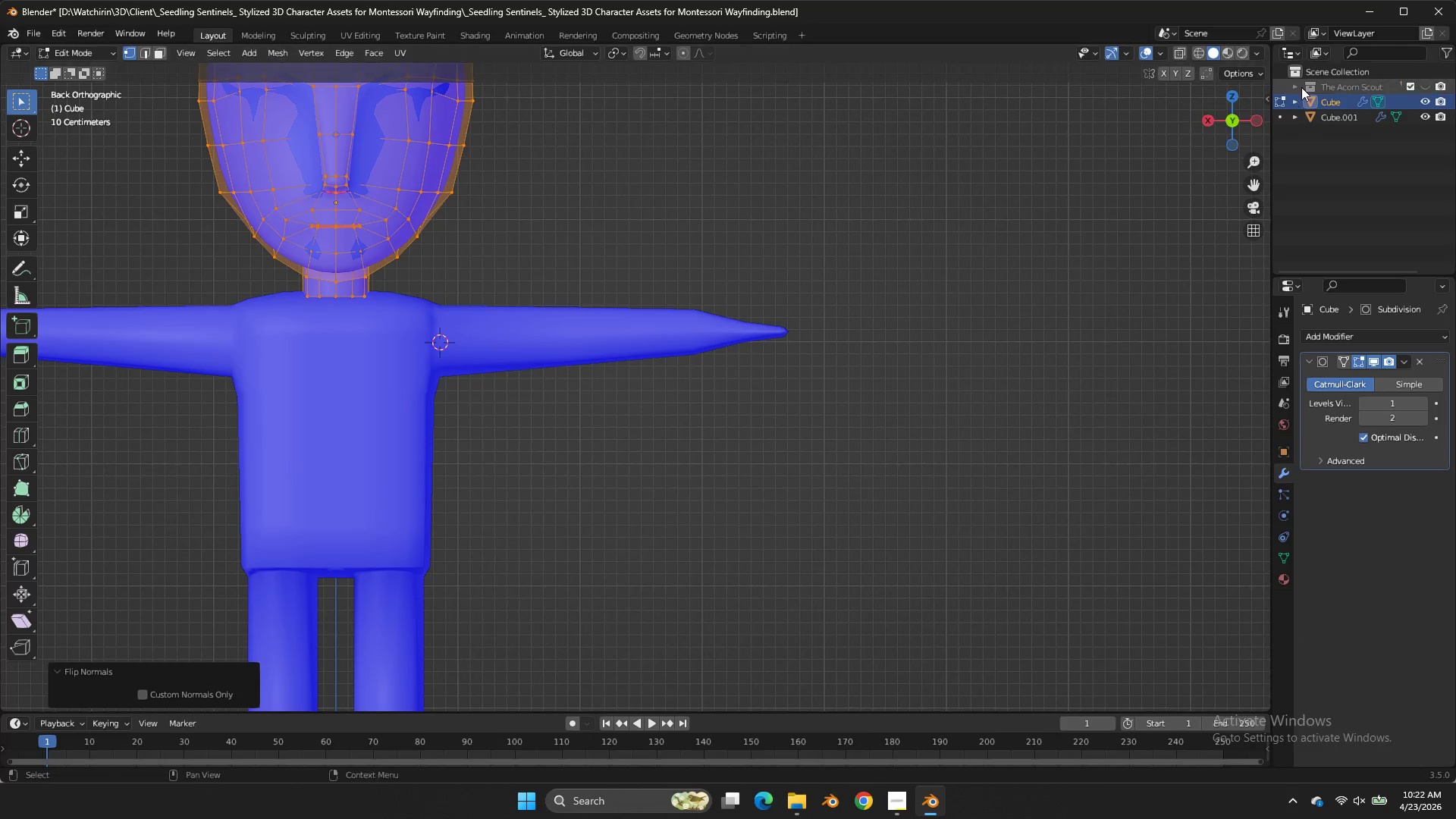 
key(Tab)
 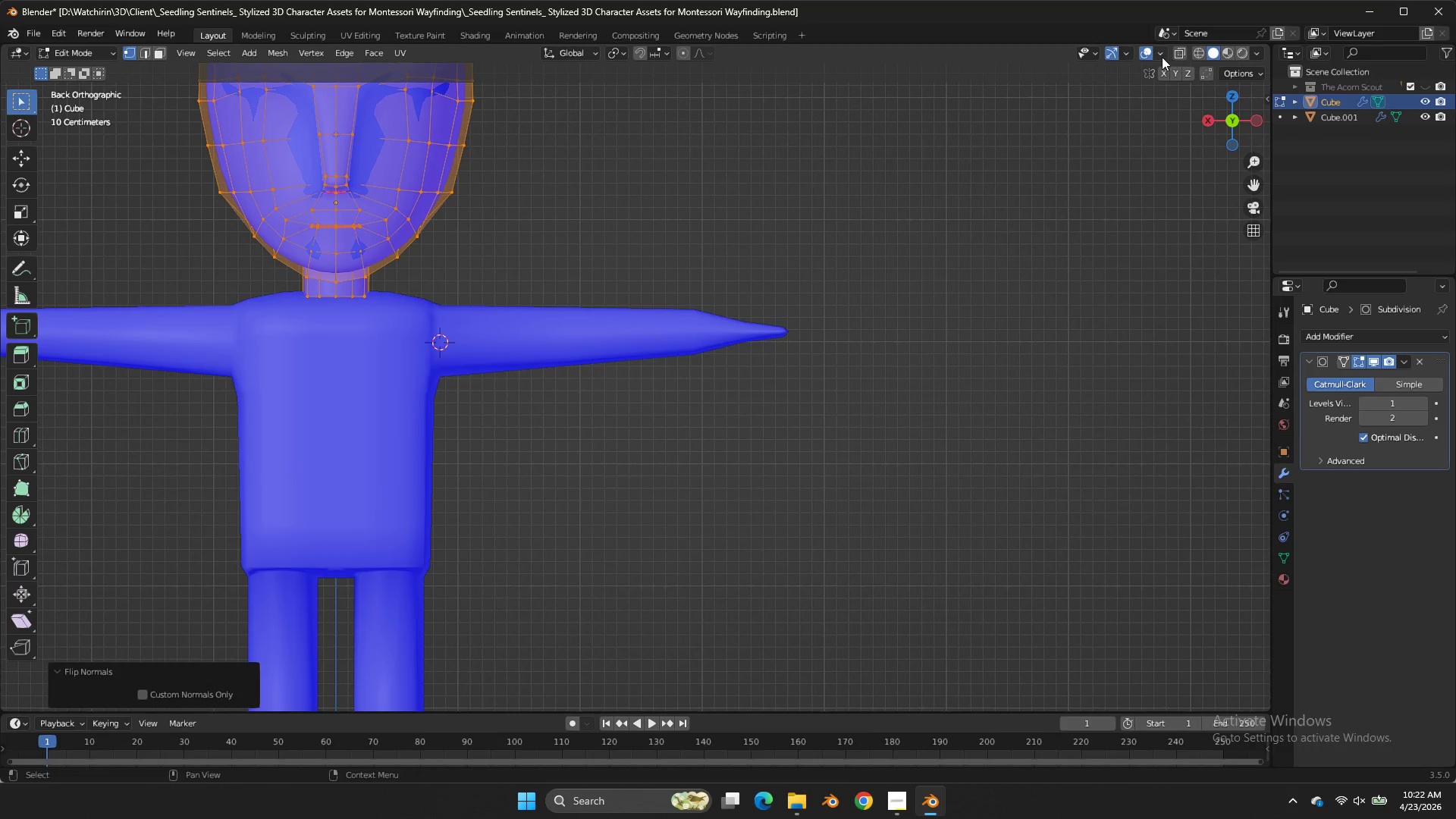 
left_click_drag(start_coordinate=[1159, 56], to_coordinate=[1109, 359])
 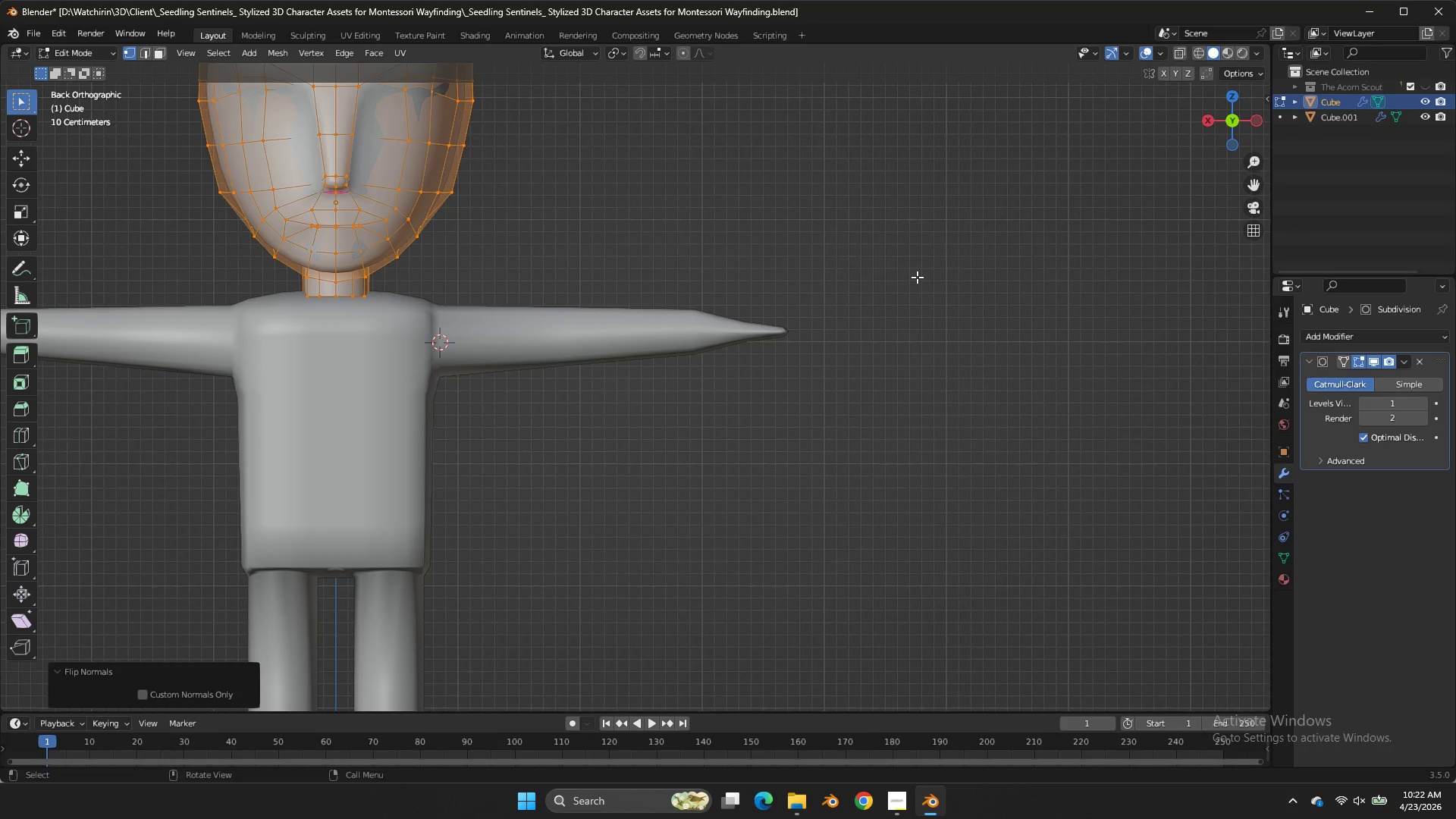 
left_click([917, 277])
 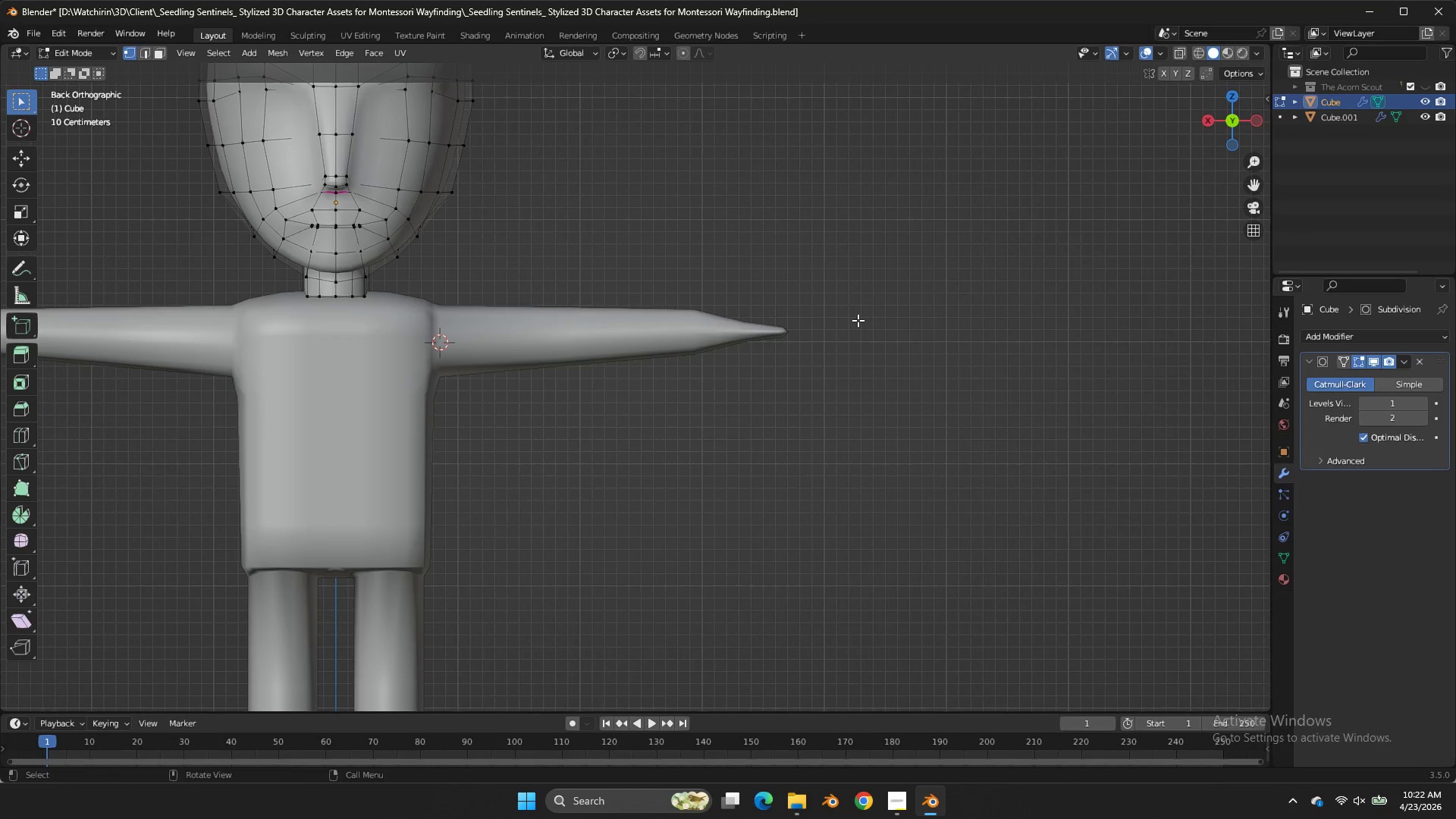 
double_click([858, 320])
 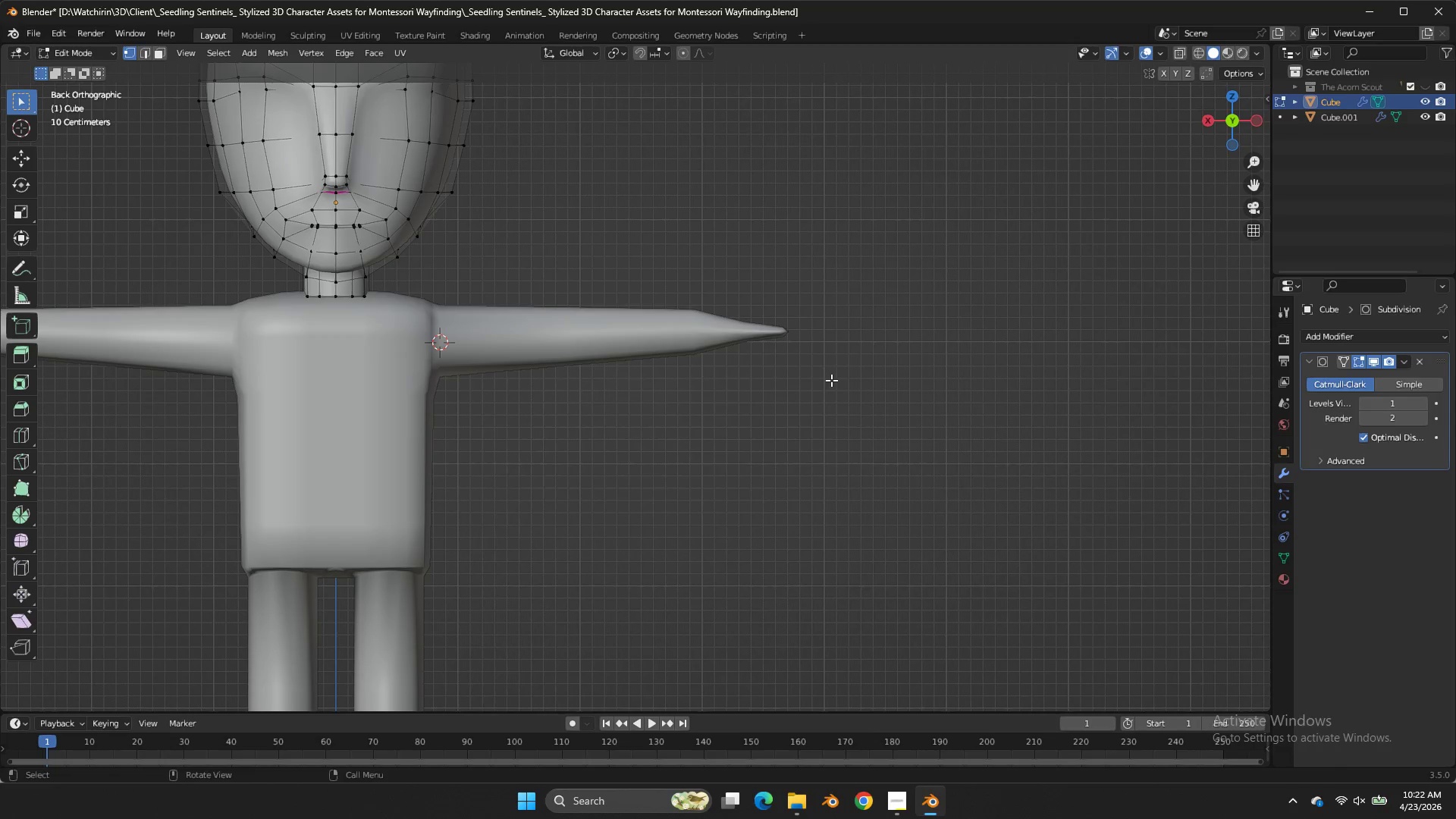 
key(Tab)
 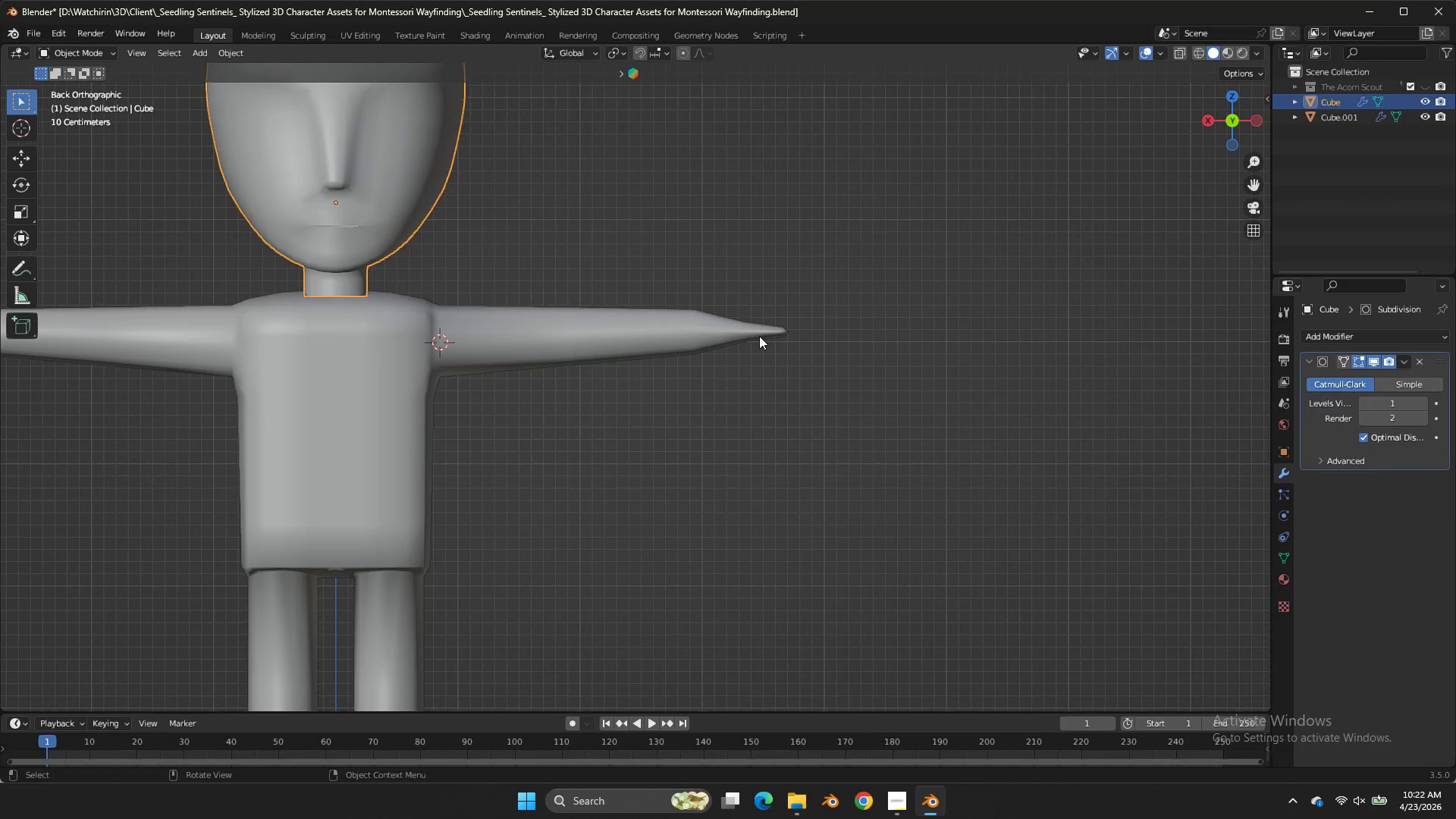 
double_click([759, 336])
 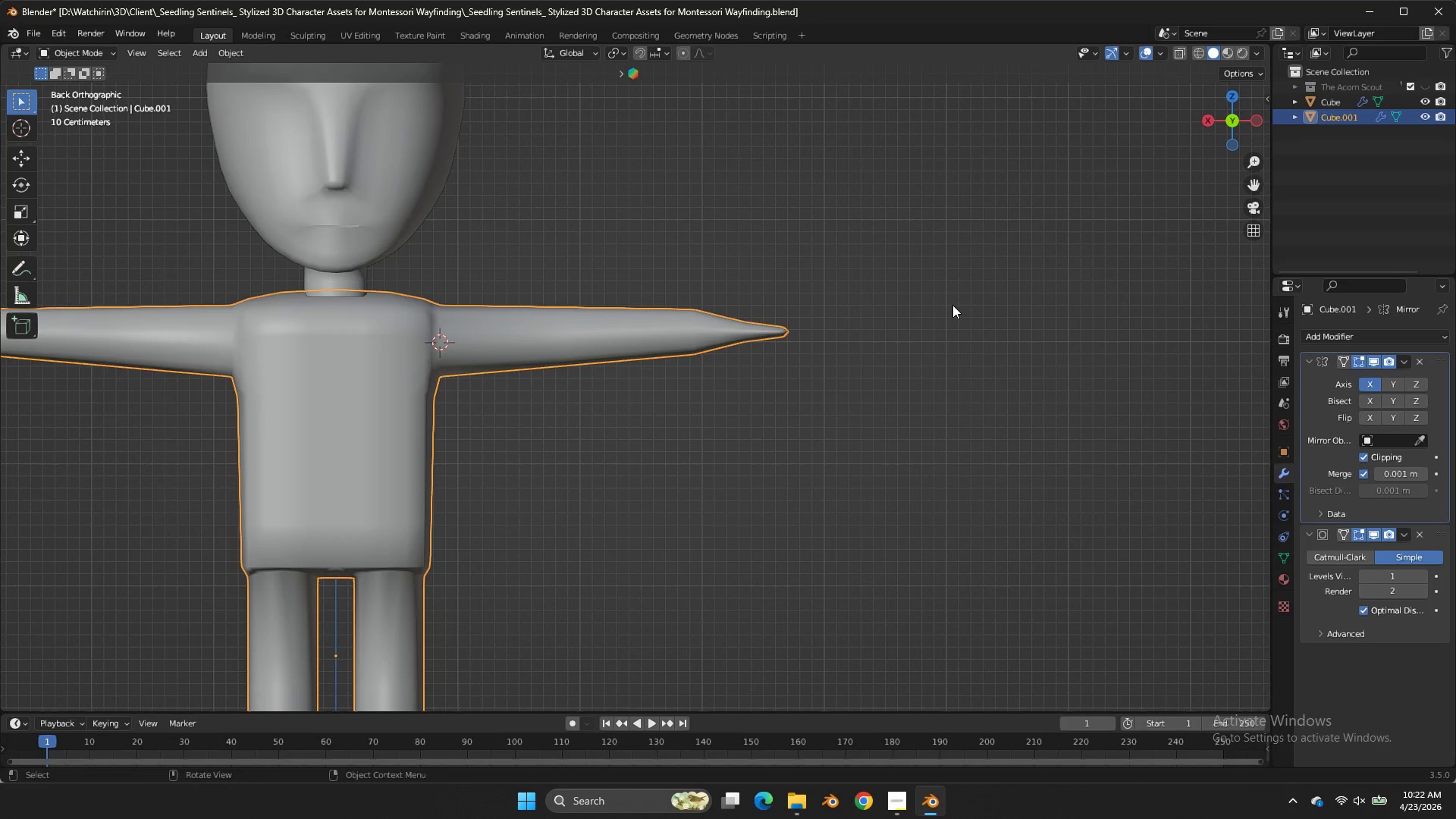 
key(Control+S)
 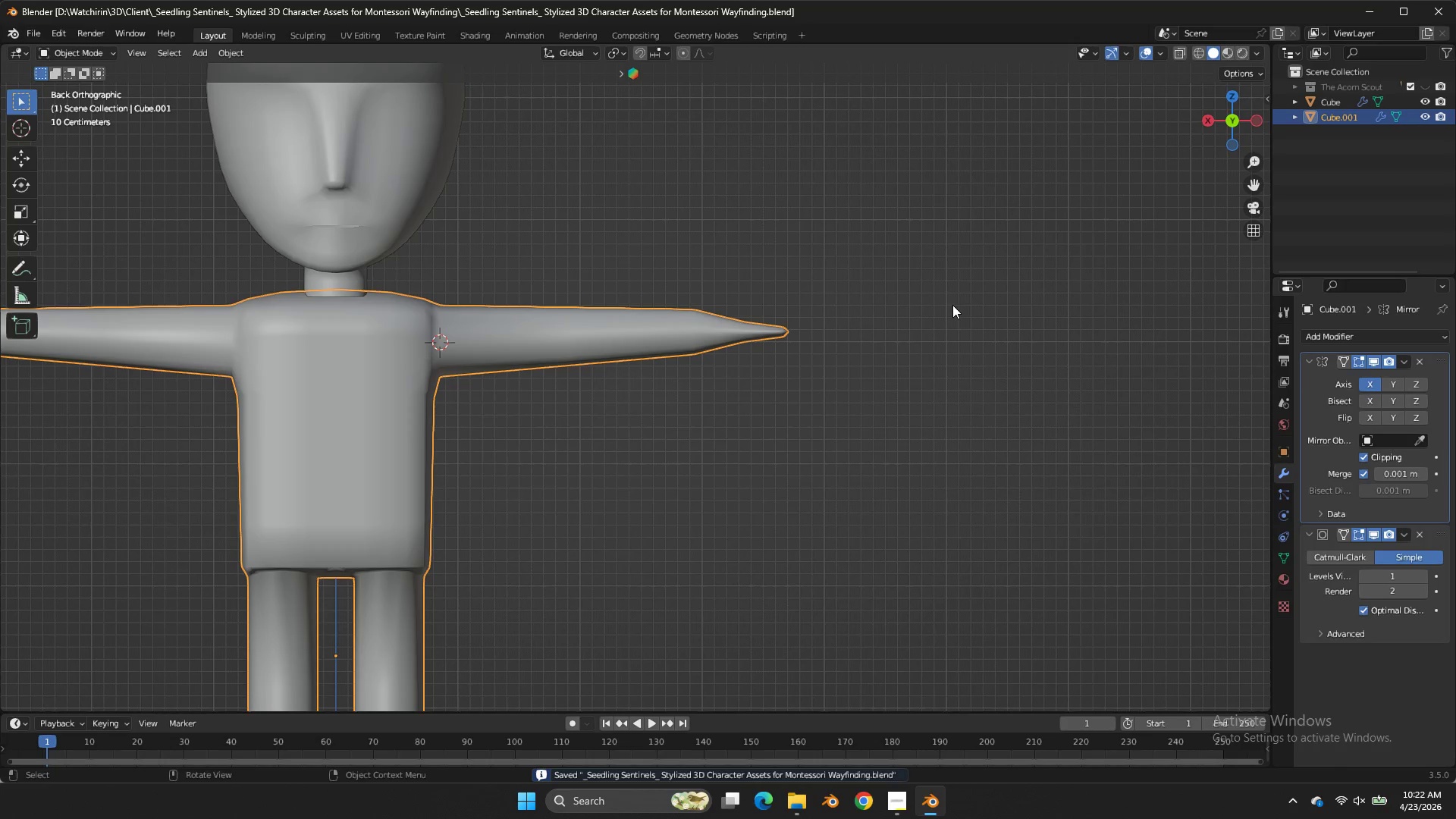 
left_click([952, 305])
 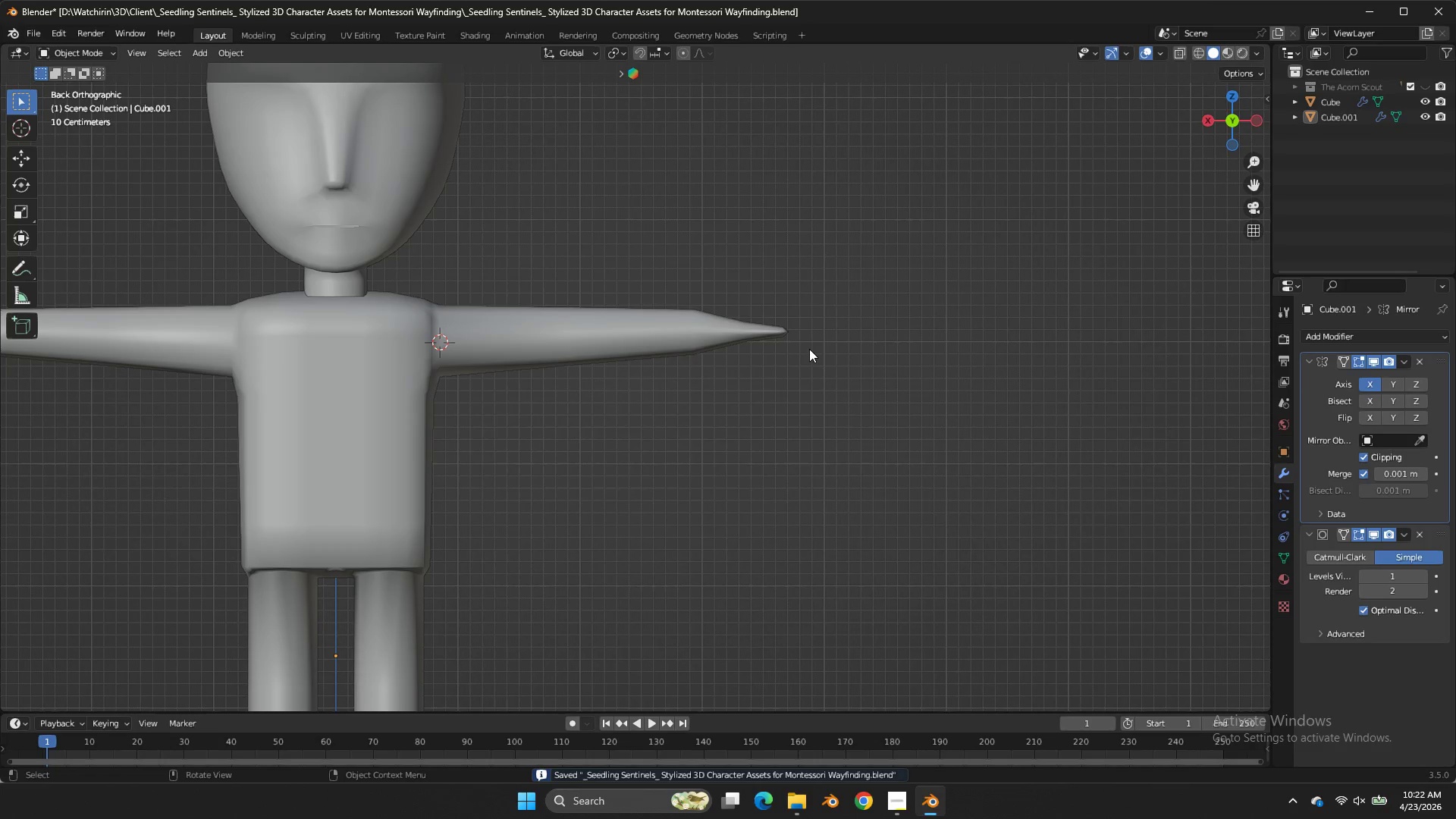 
left_click([808, 349])
 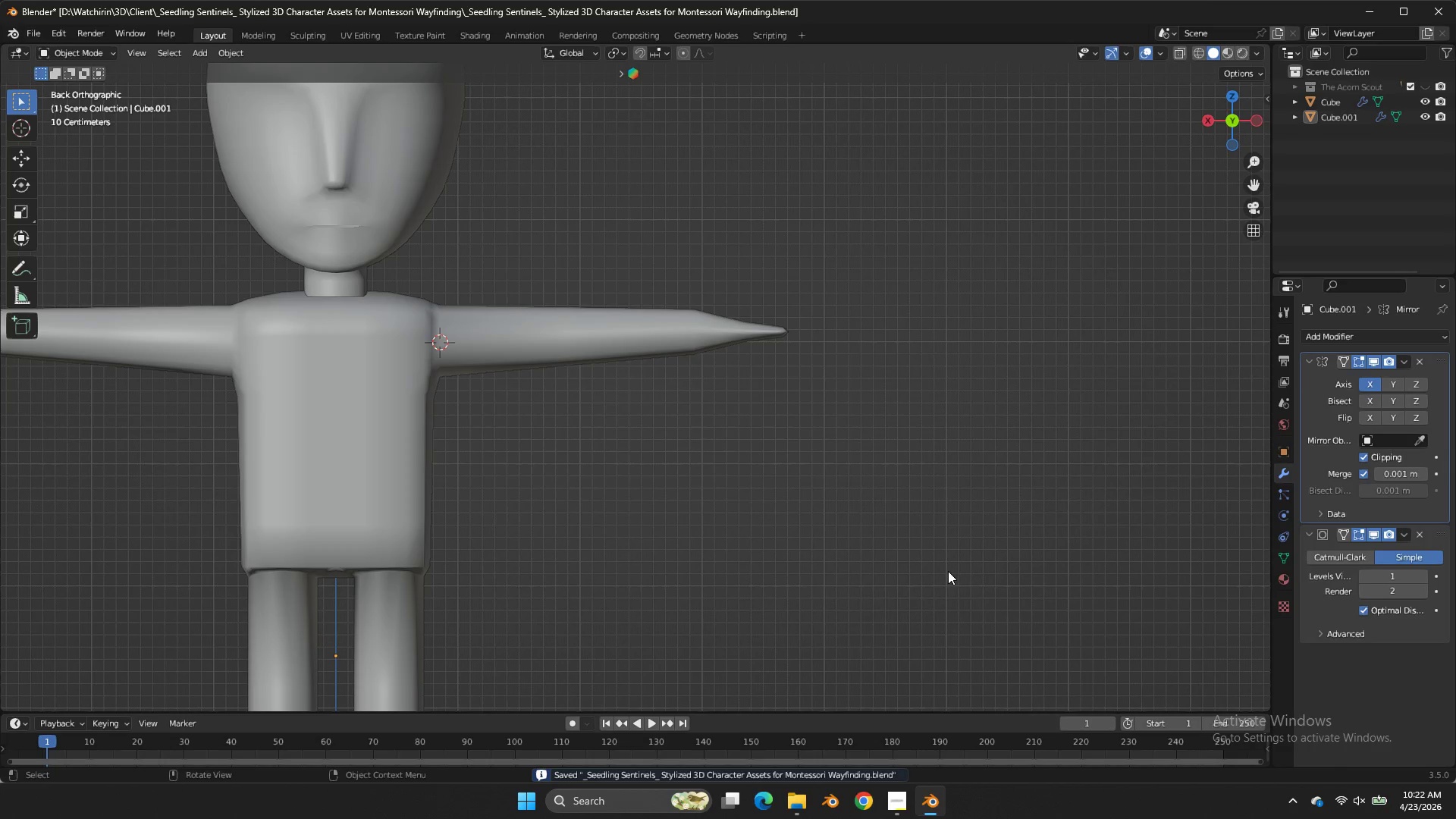 
left_click([698, 333])
 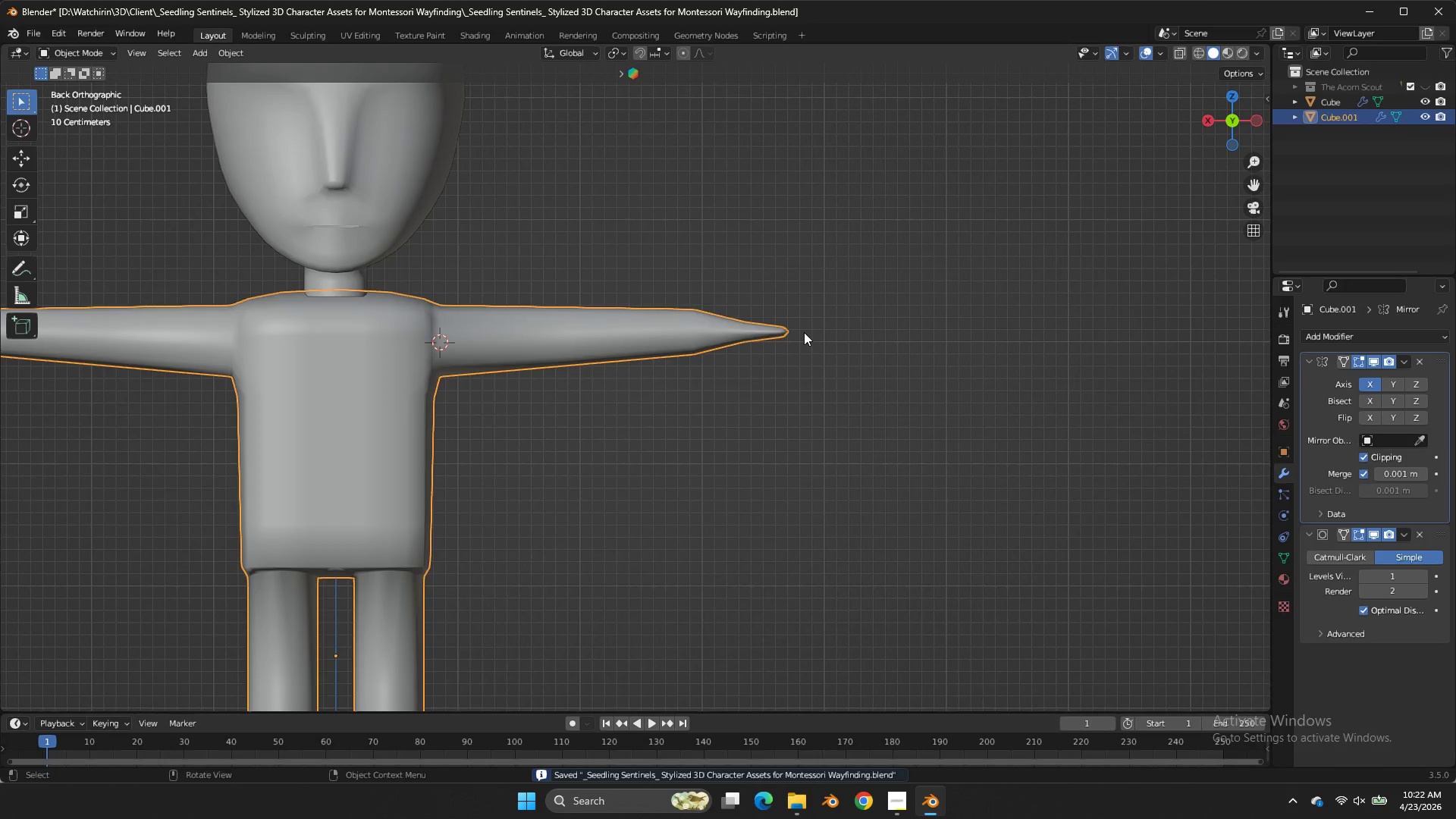 
double_click([804, 332])
 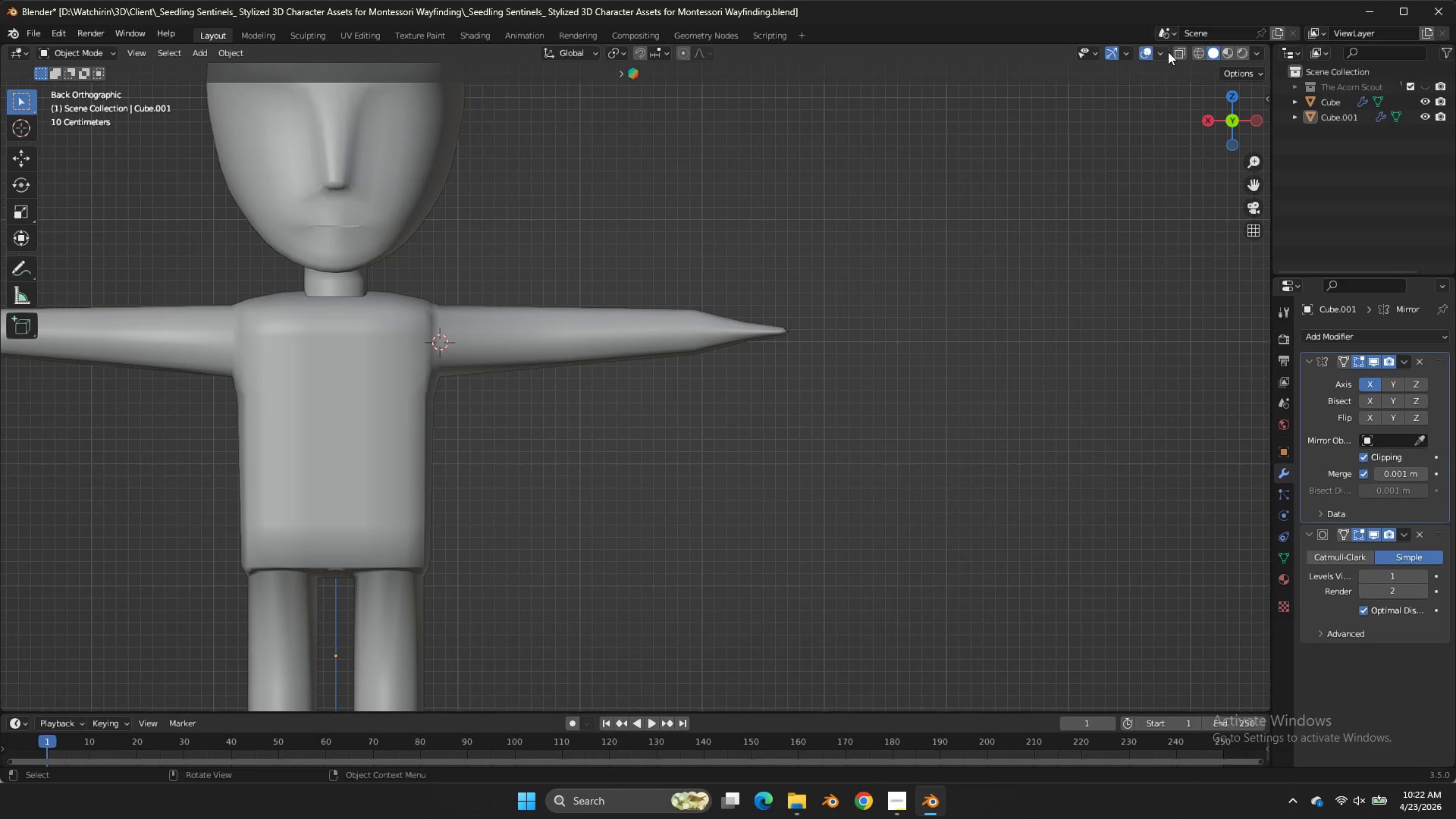 
left_click([1168, 52])
 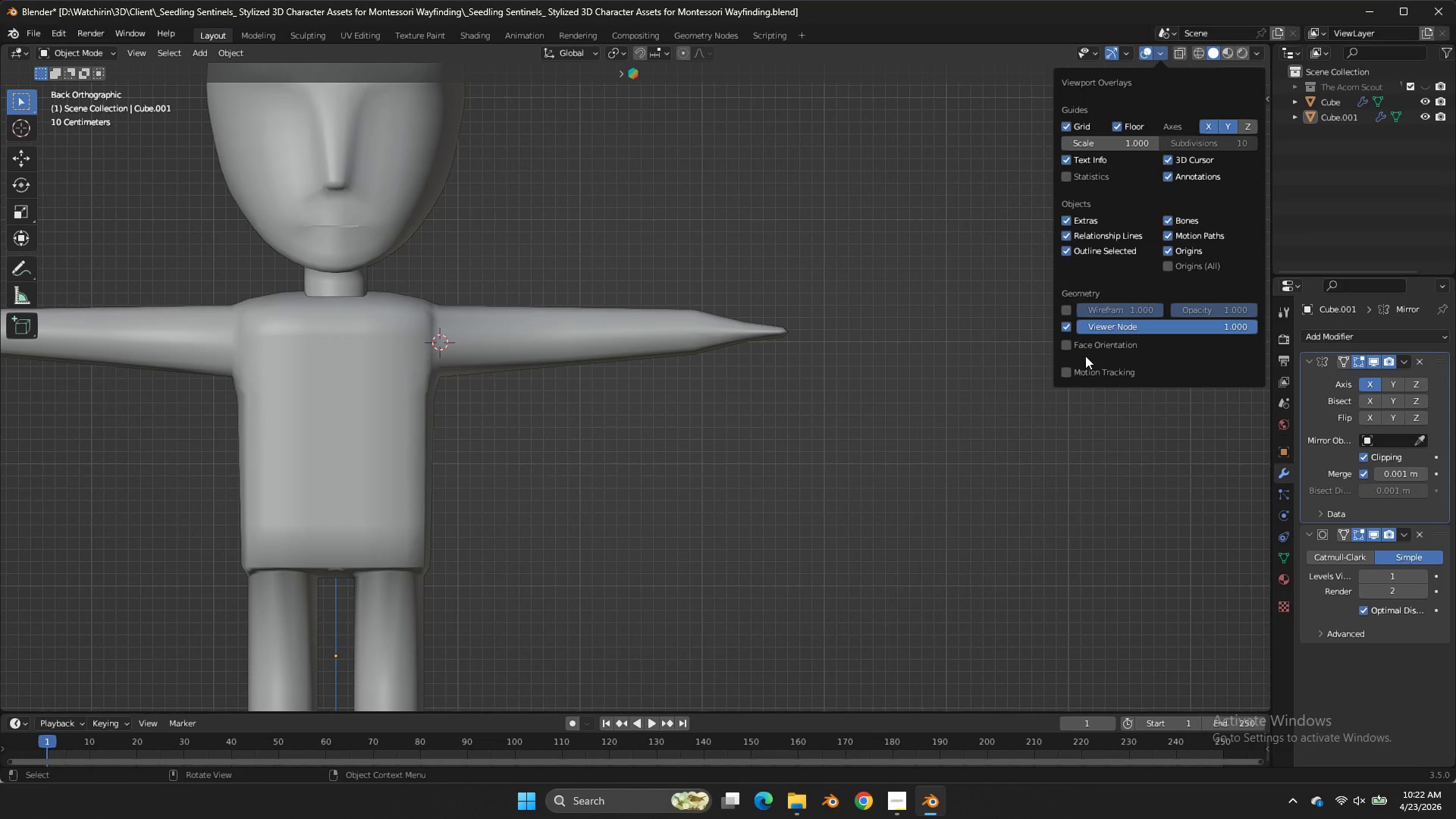 
double_click([1087, 347])
 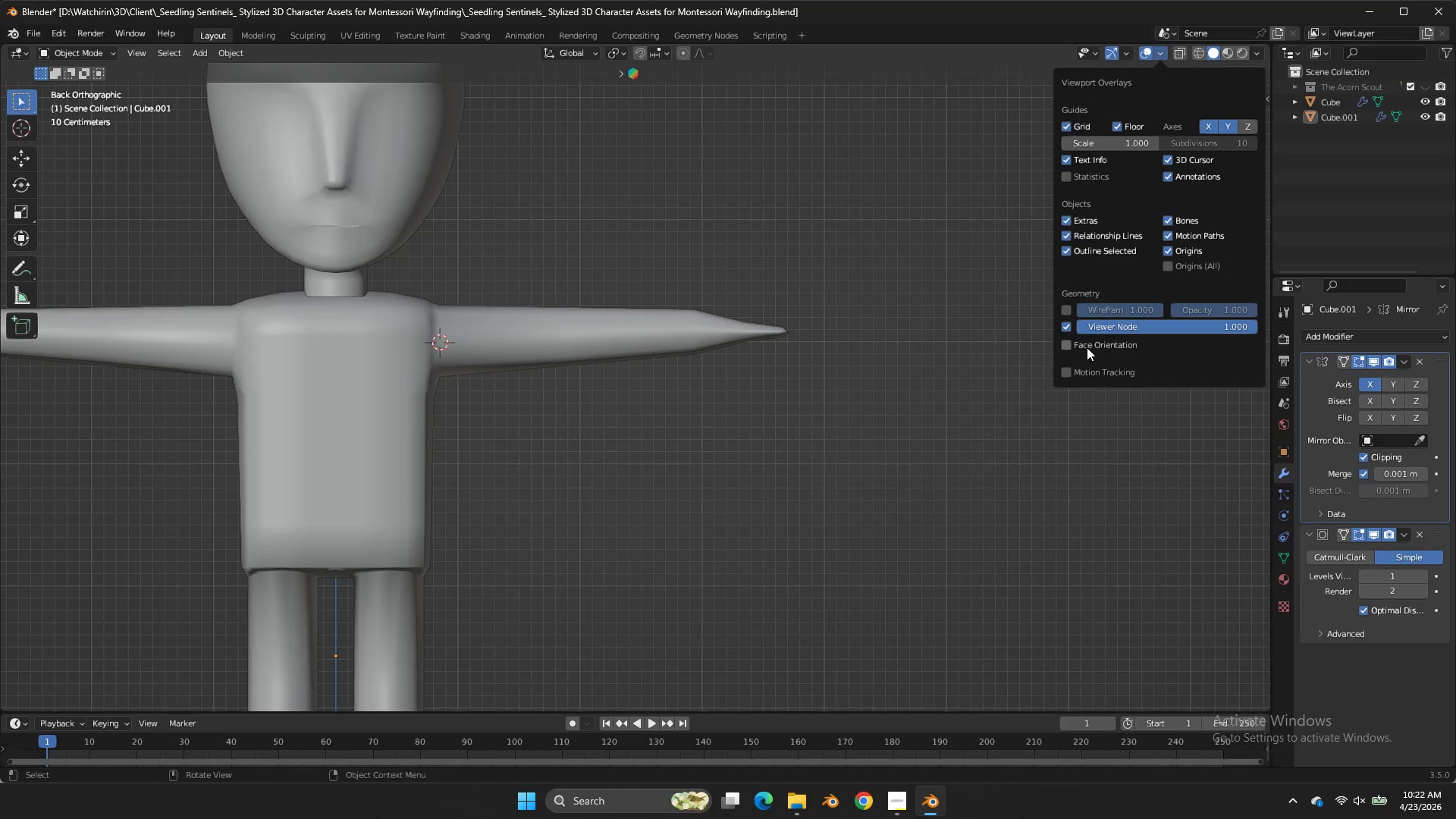 
left_click([1086, 349])
 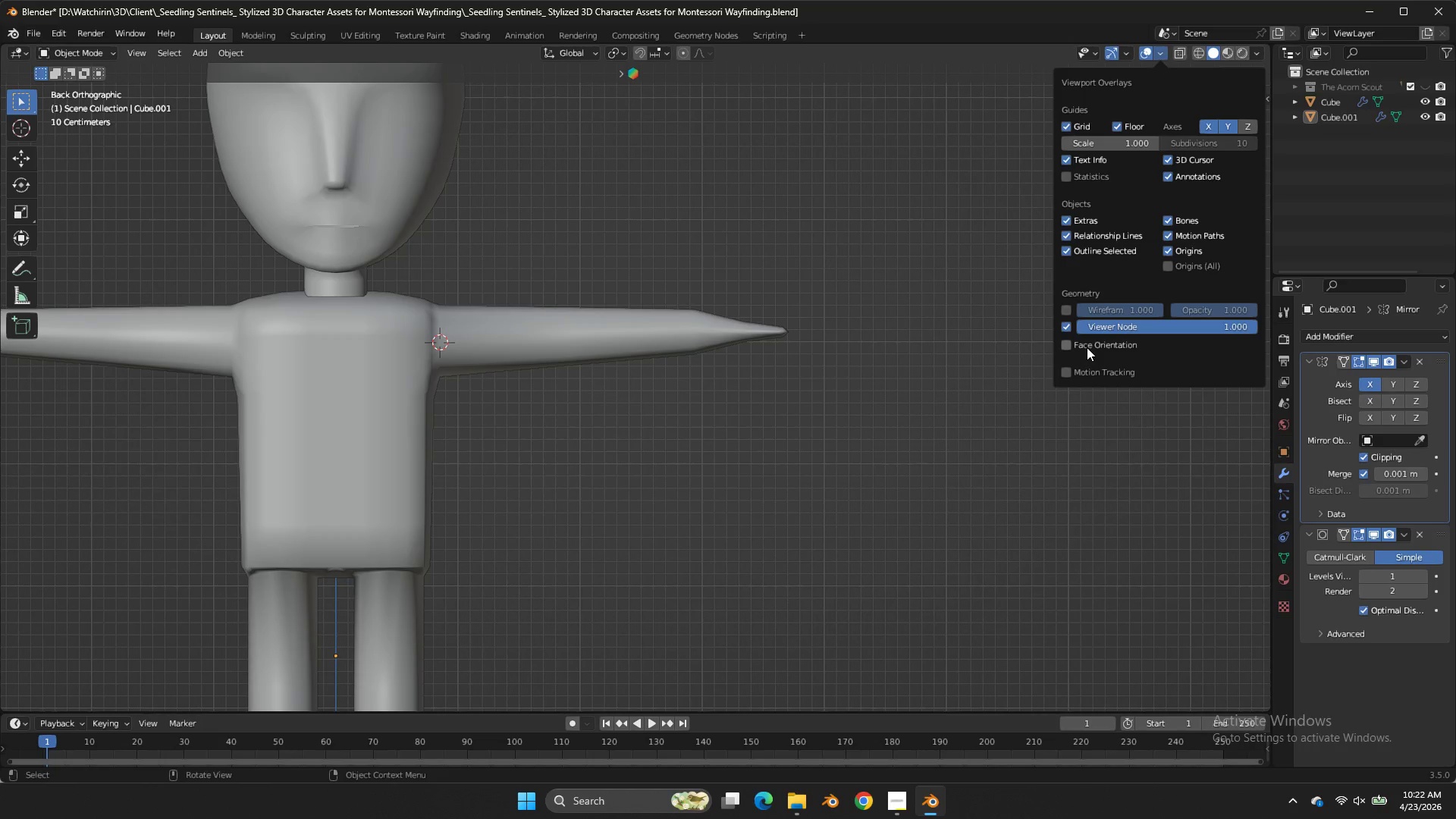 
triple_click([1087, 347])
 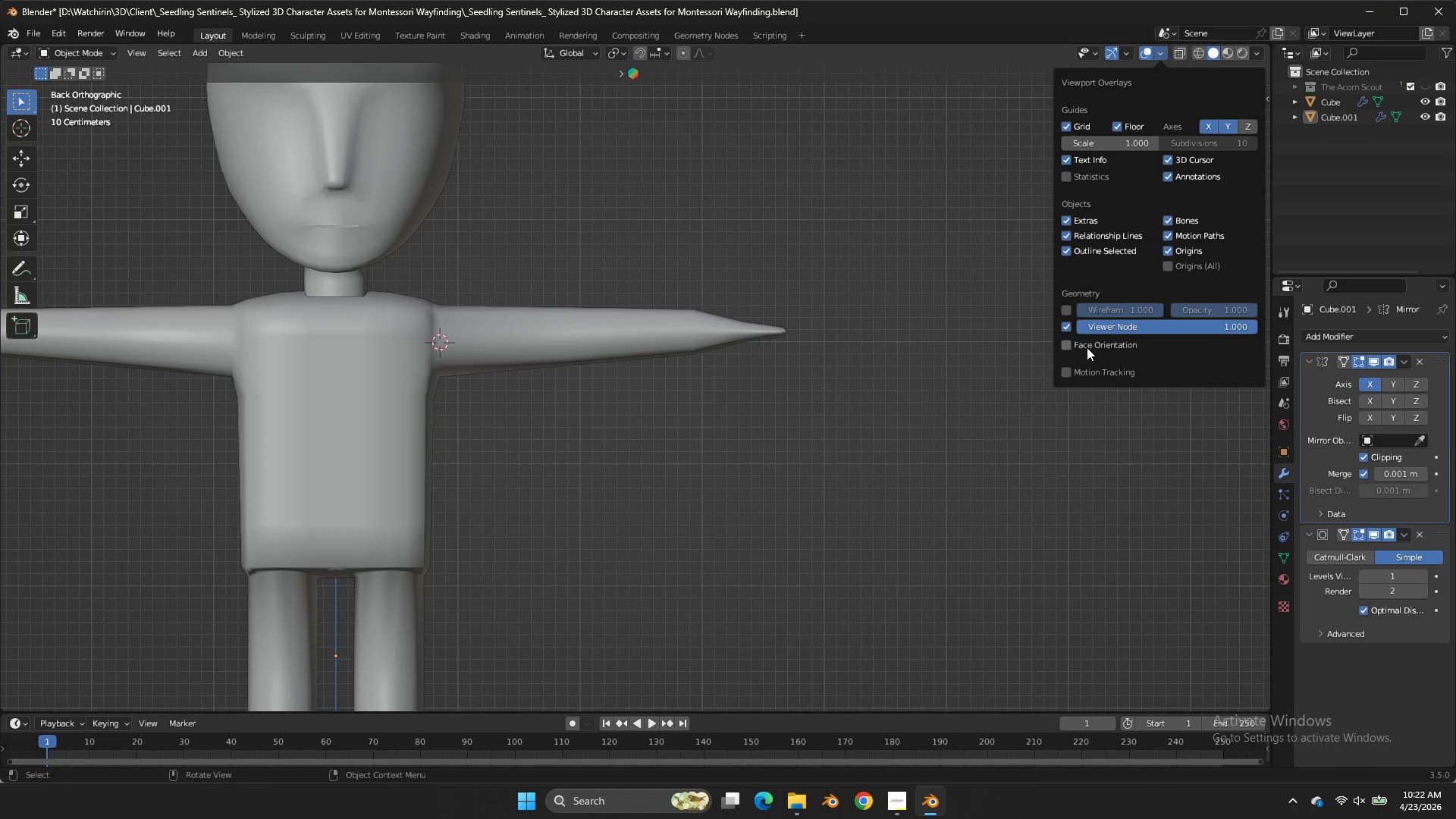 
triple_click([1087, 347])
 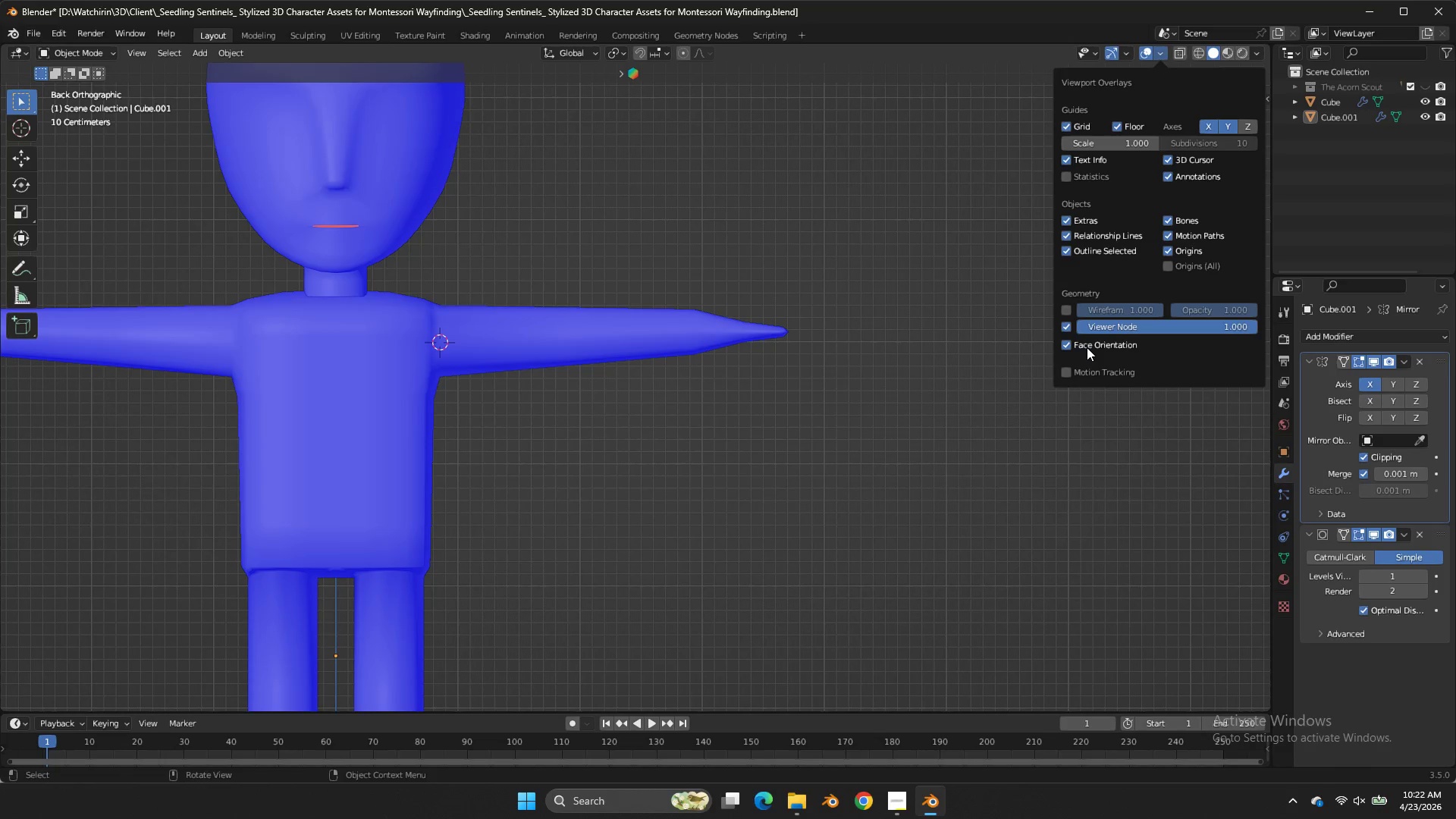 
left_click_drag(start_coordinate=[1087, 347], to_coordinate=[970, 383])
 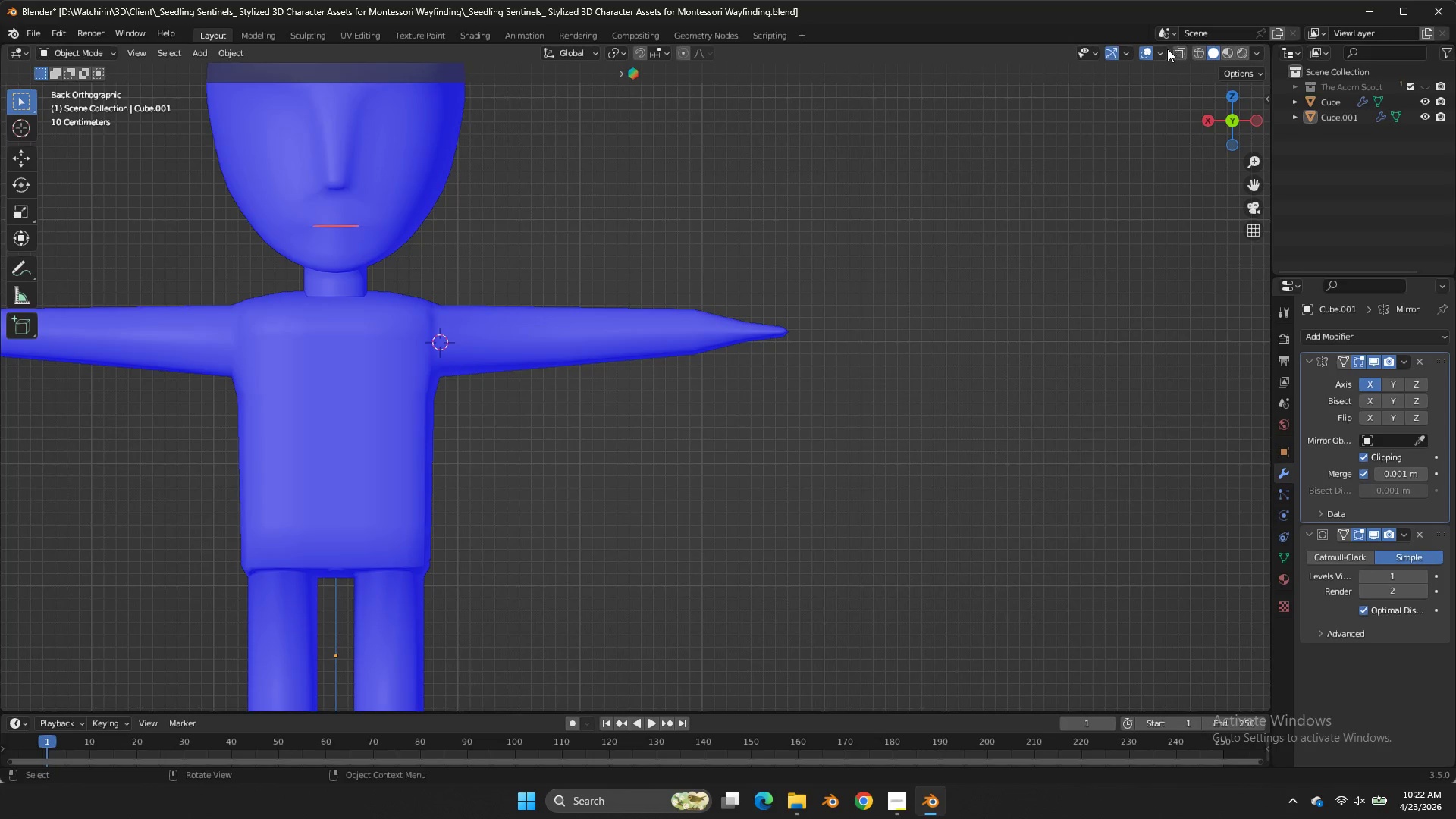 
left_click_drag(start_coordinate=[1163, 50], to_coordinate=[1075, 349])
 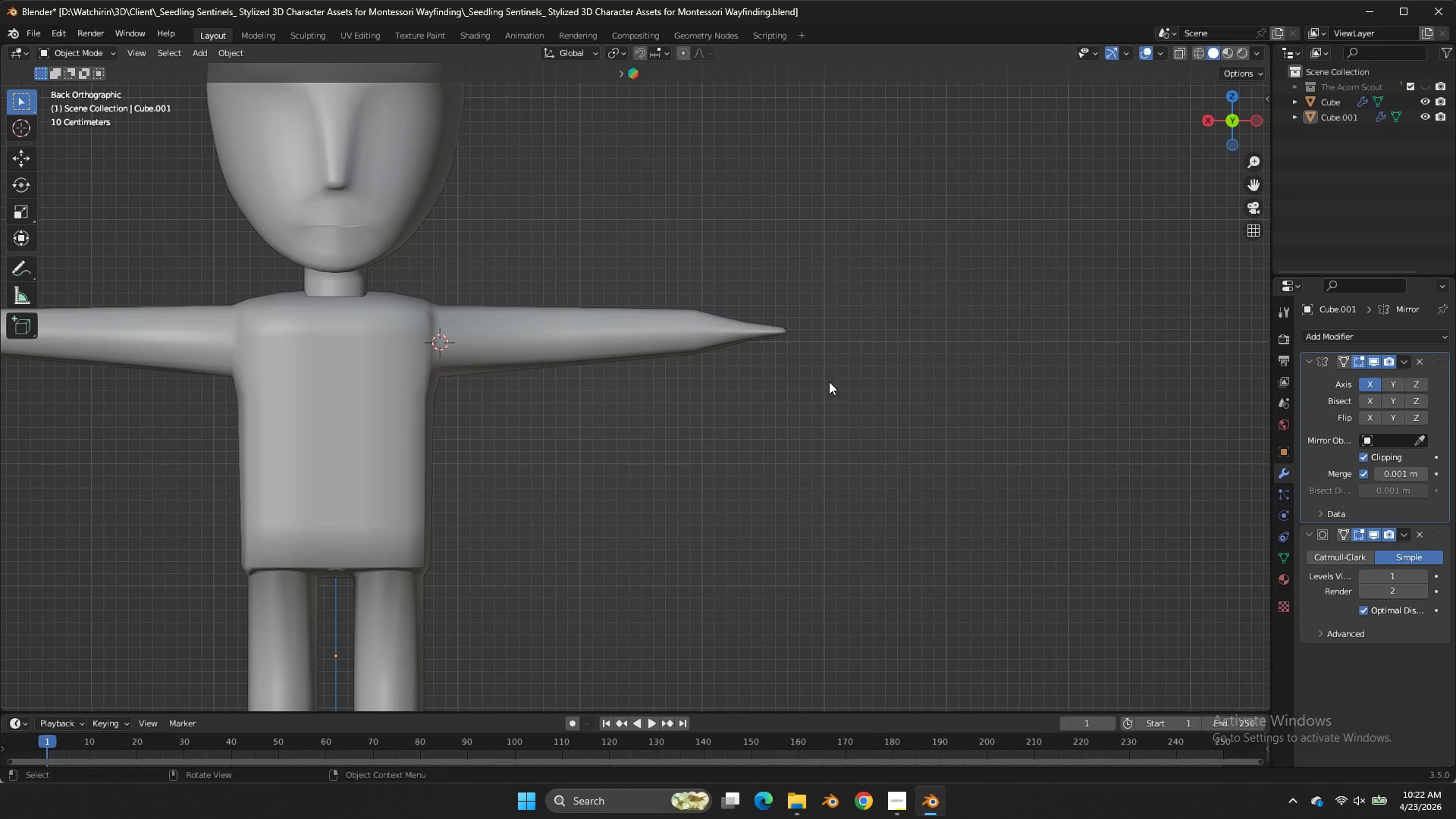 
double_click([829, 381])
 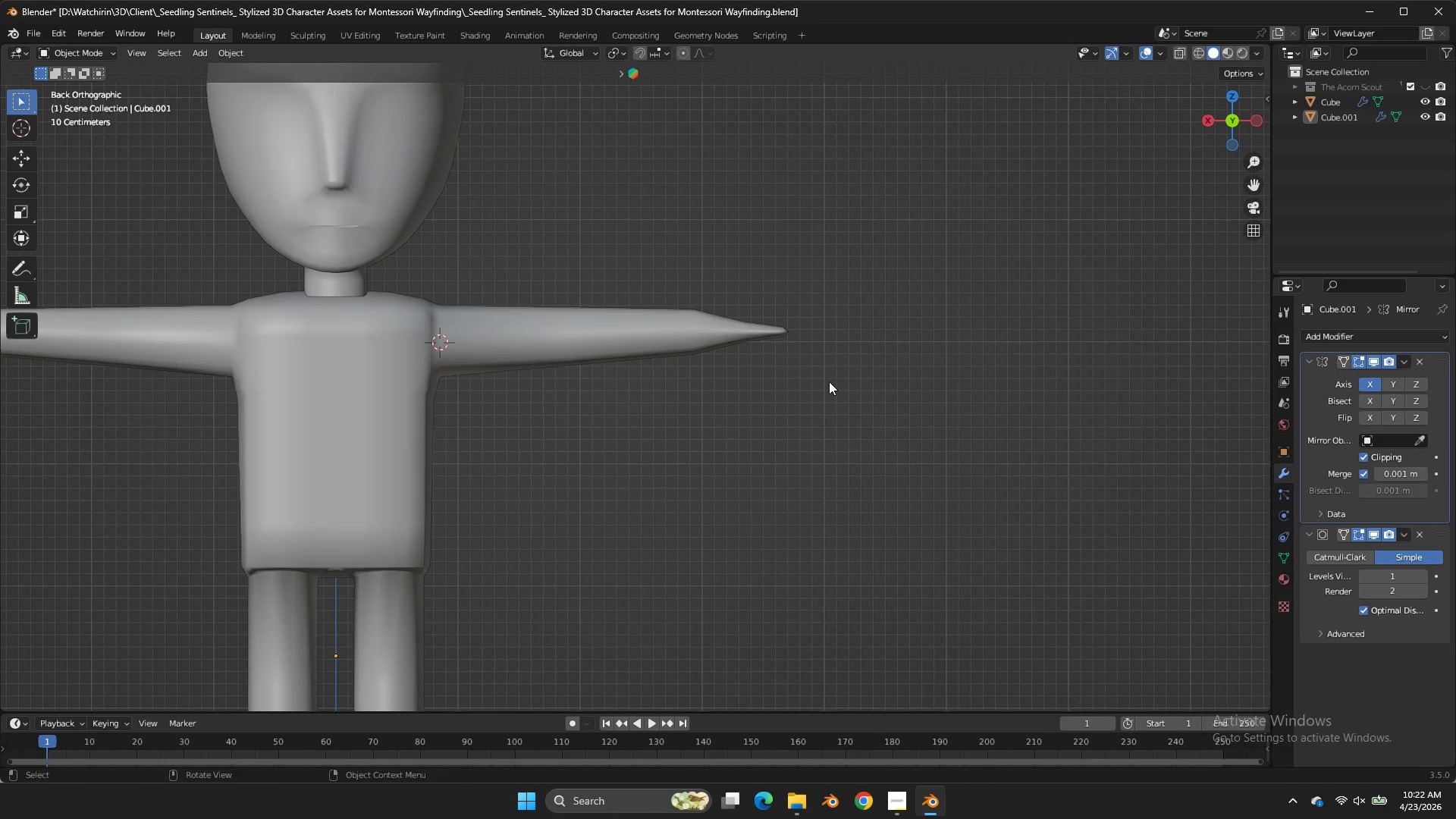 
triple_click([829, 381])
 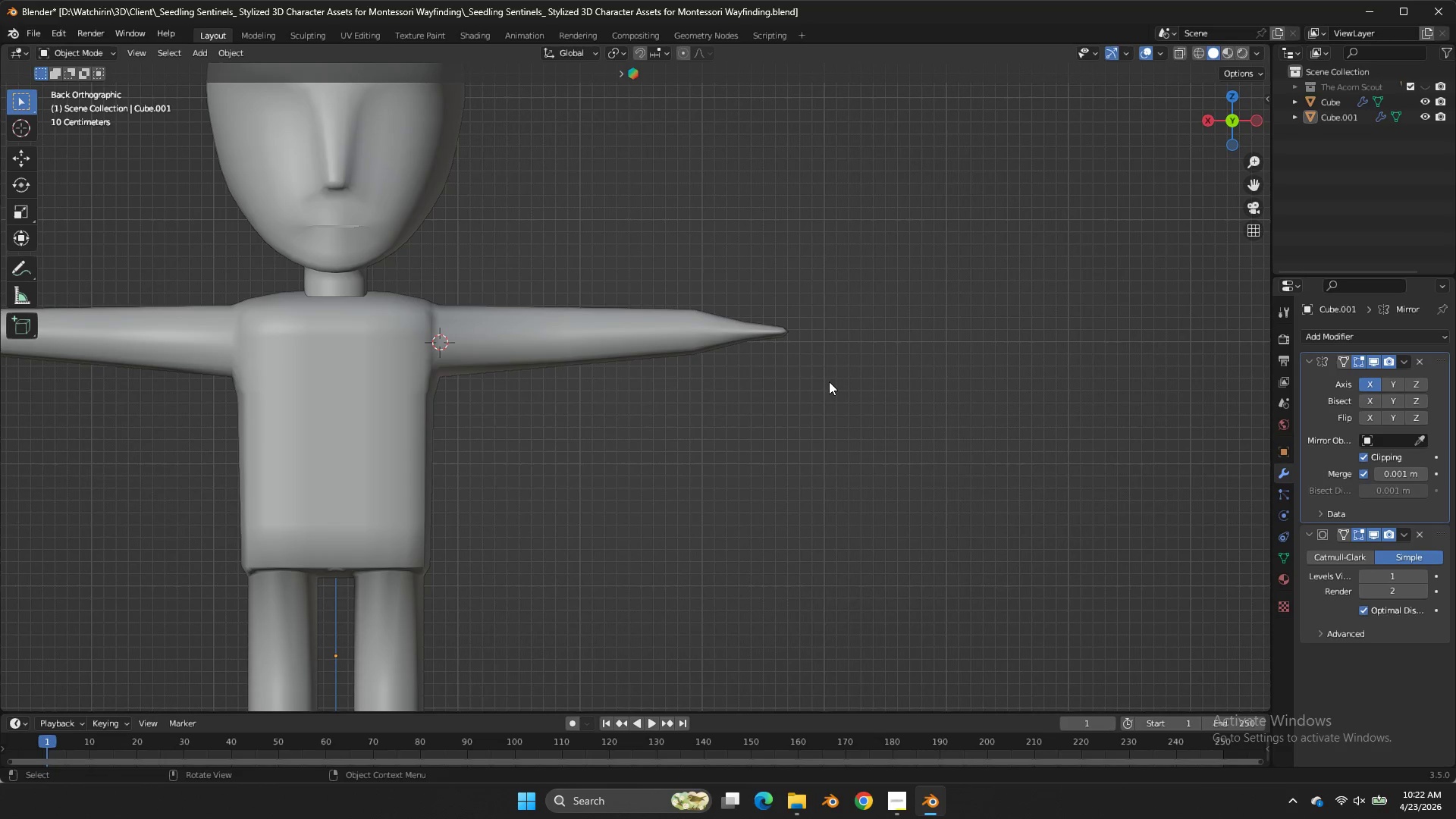 
triple_click([829, 381])
 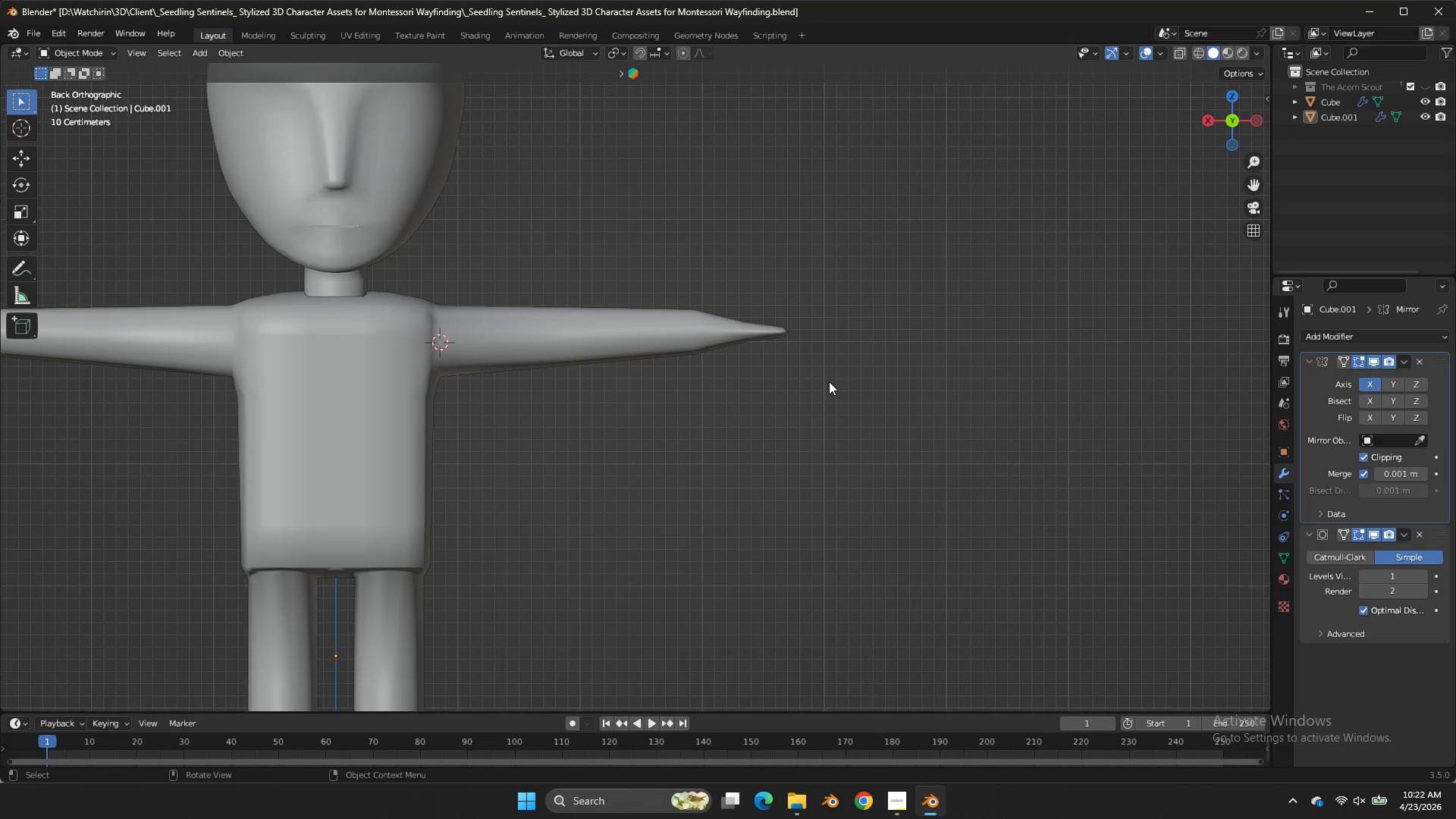 
triple_click([829, 381])
 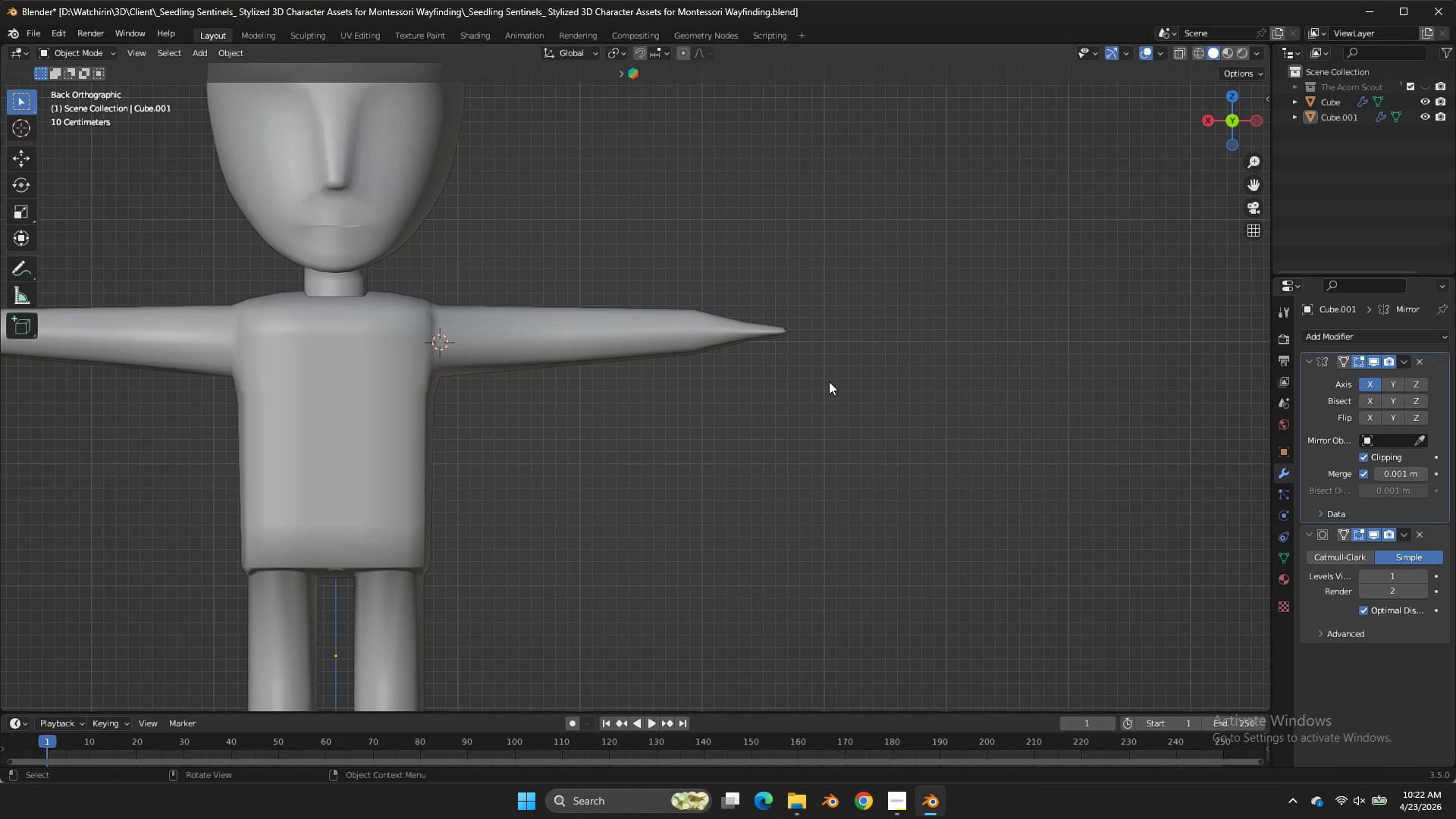 
triple_click([829, 381])
 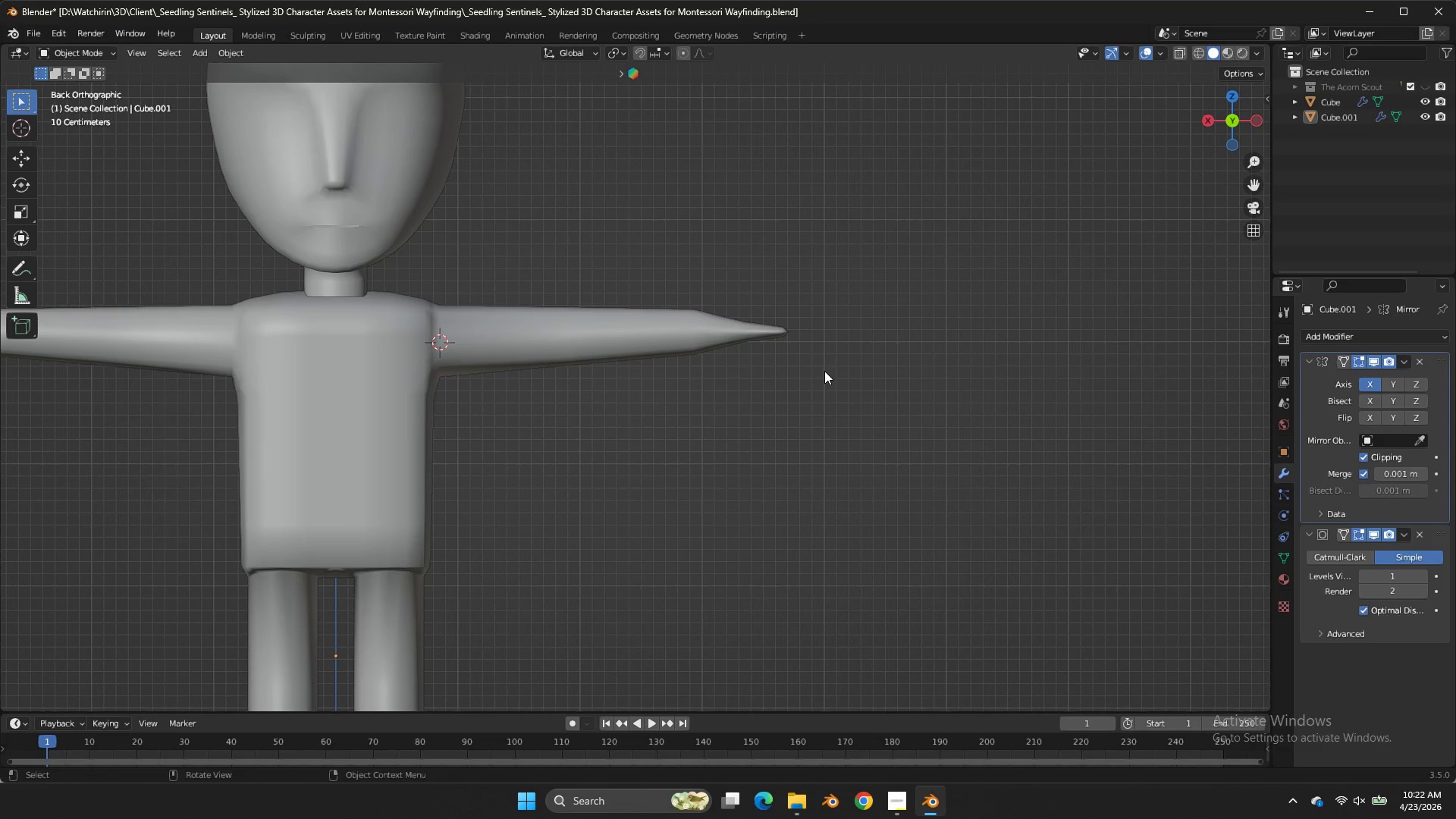 
left_click([824, 371])
 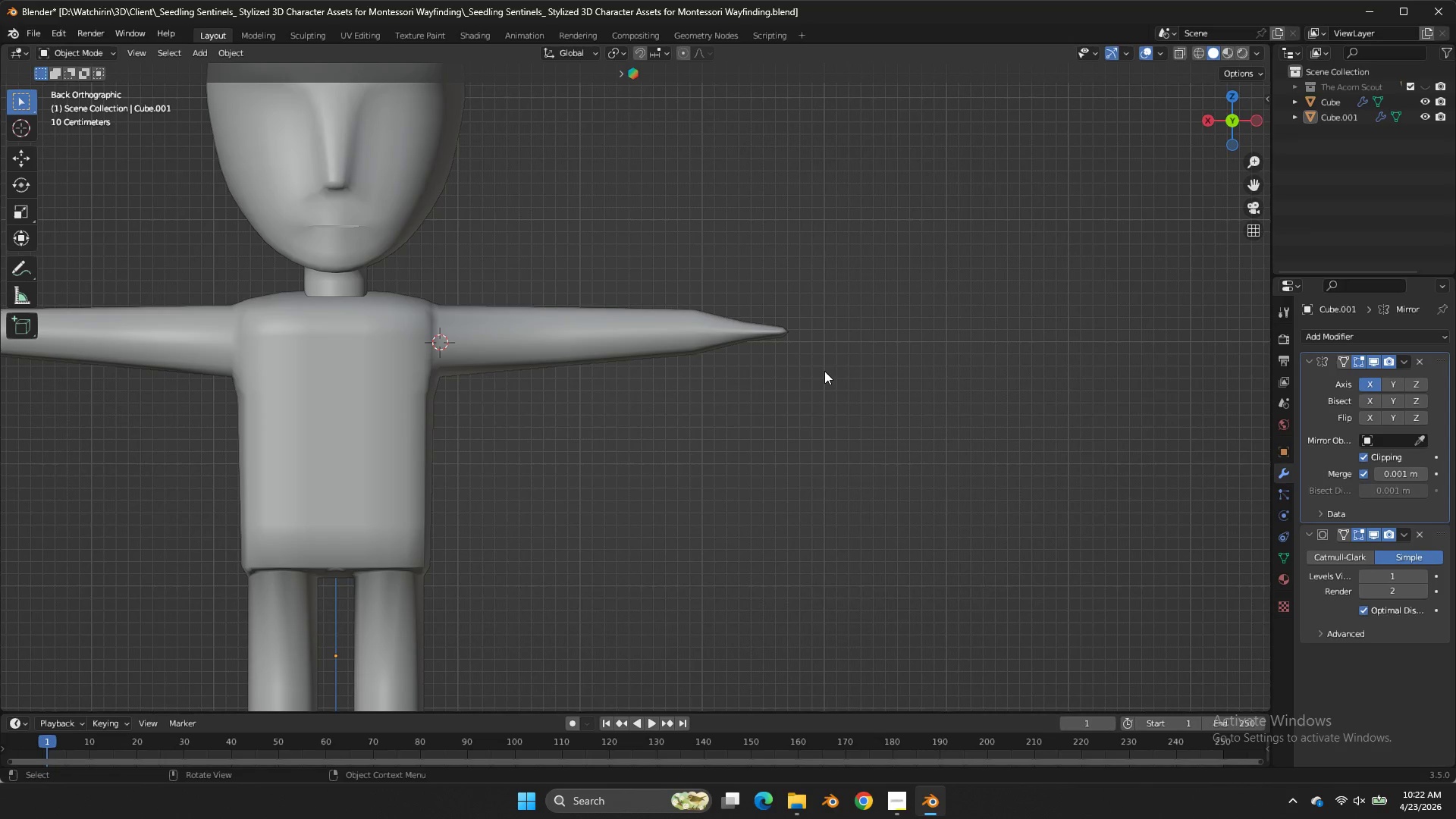 
wait(8.38)
 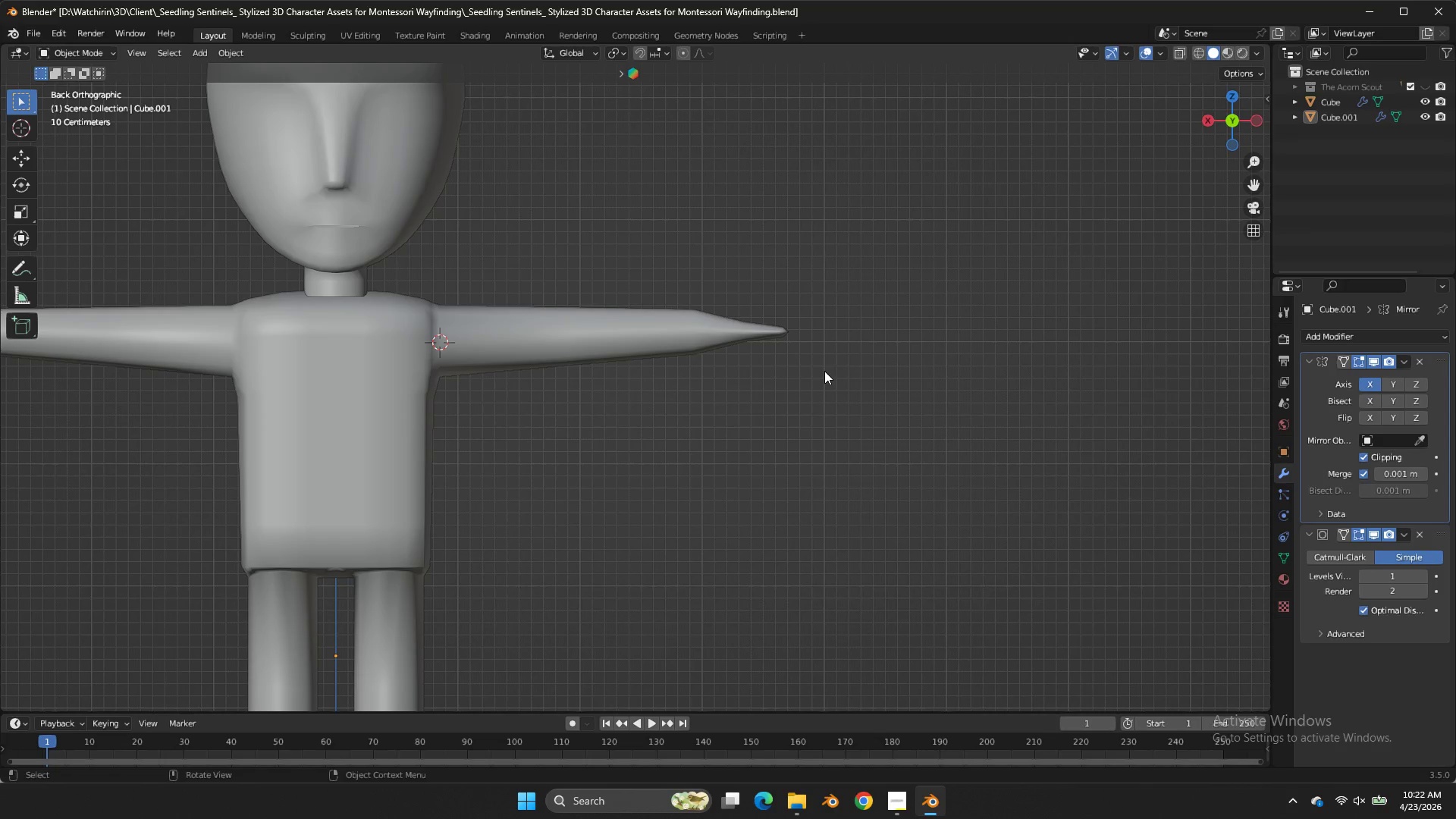 
left_click([1224, 97])
 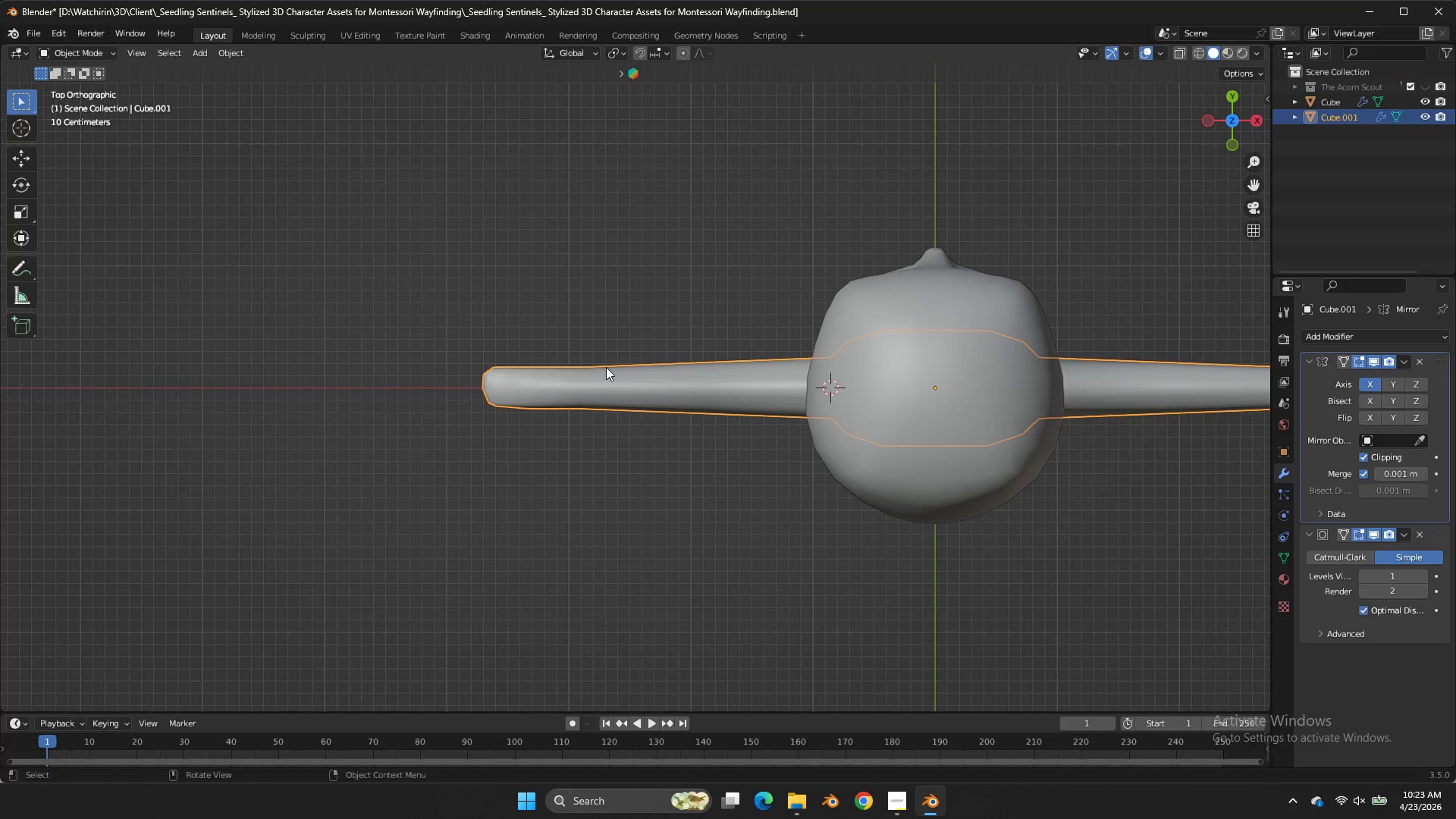 
key(Tab)
 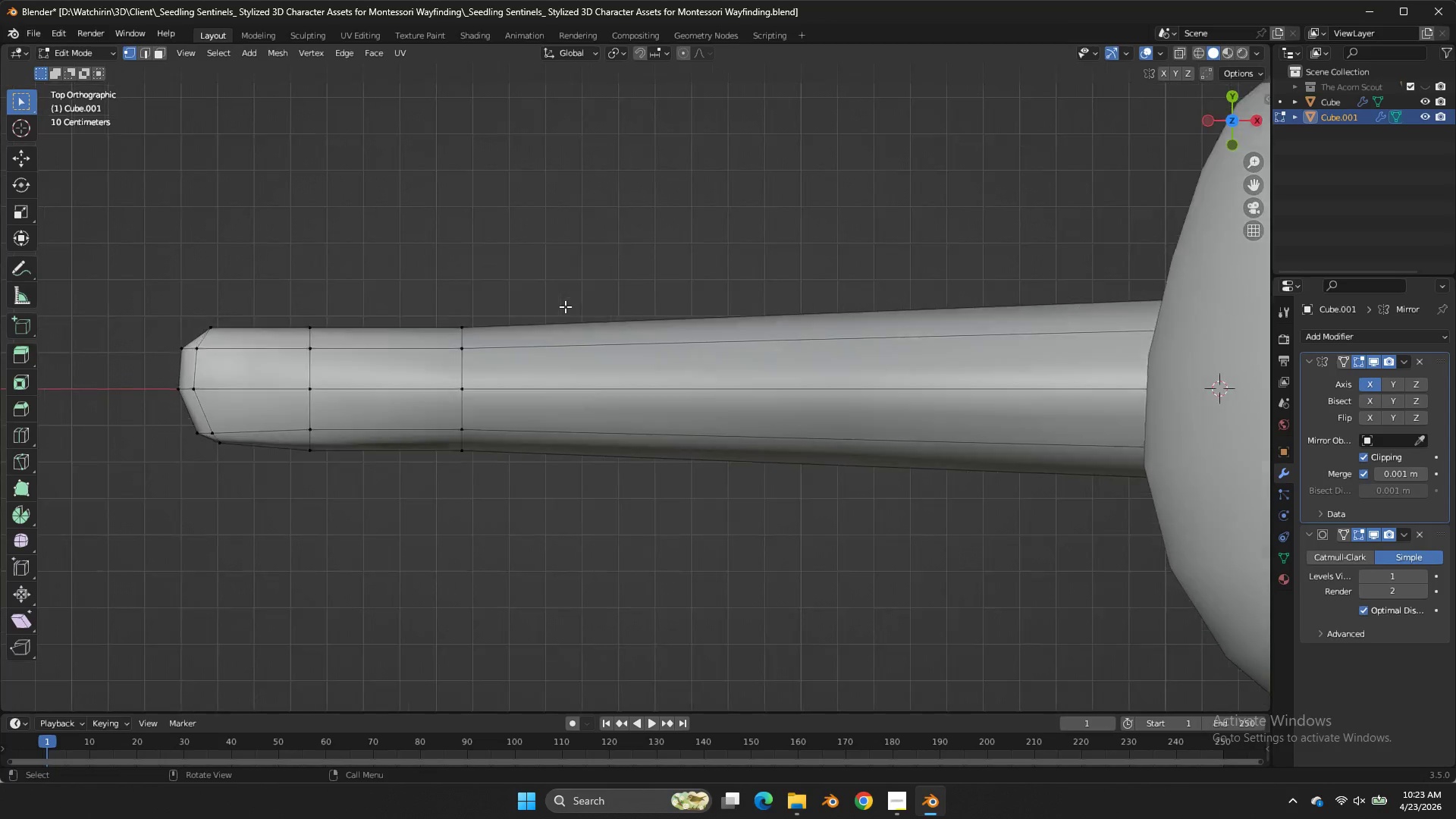 
scroll: coordinate [606, 367], scroll_direction: up, amount: 5.0
 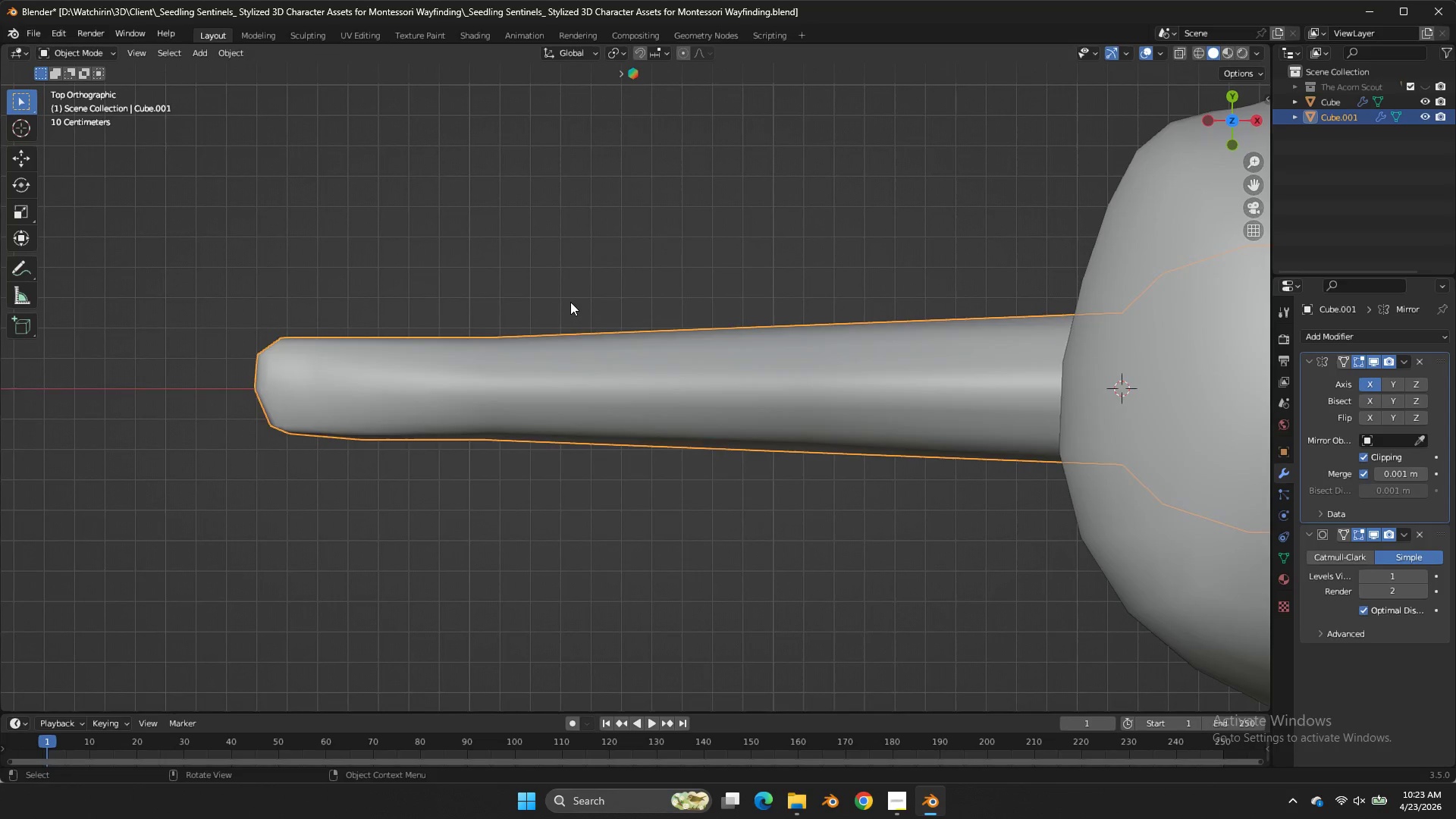 
key(Z)
 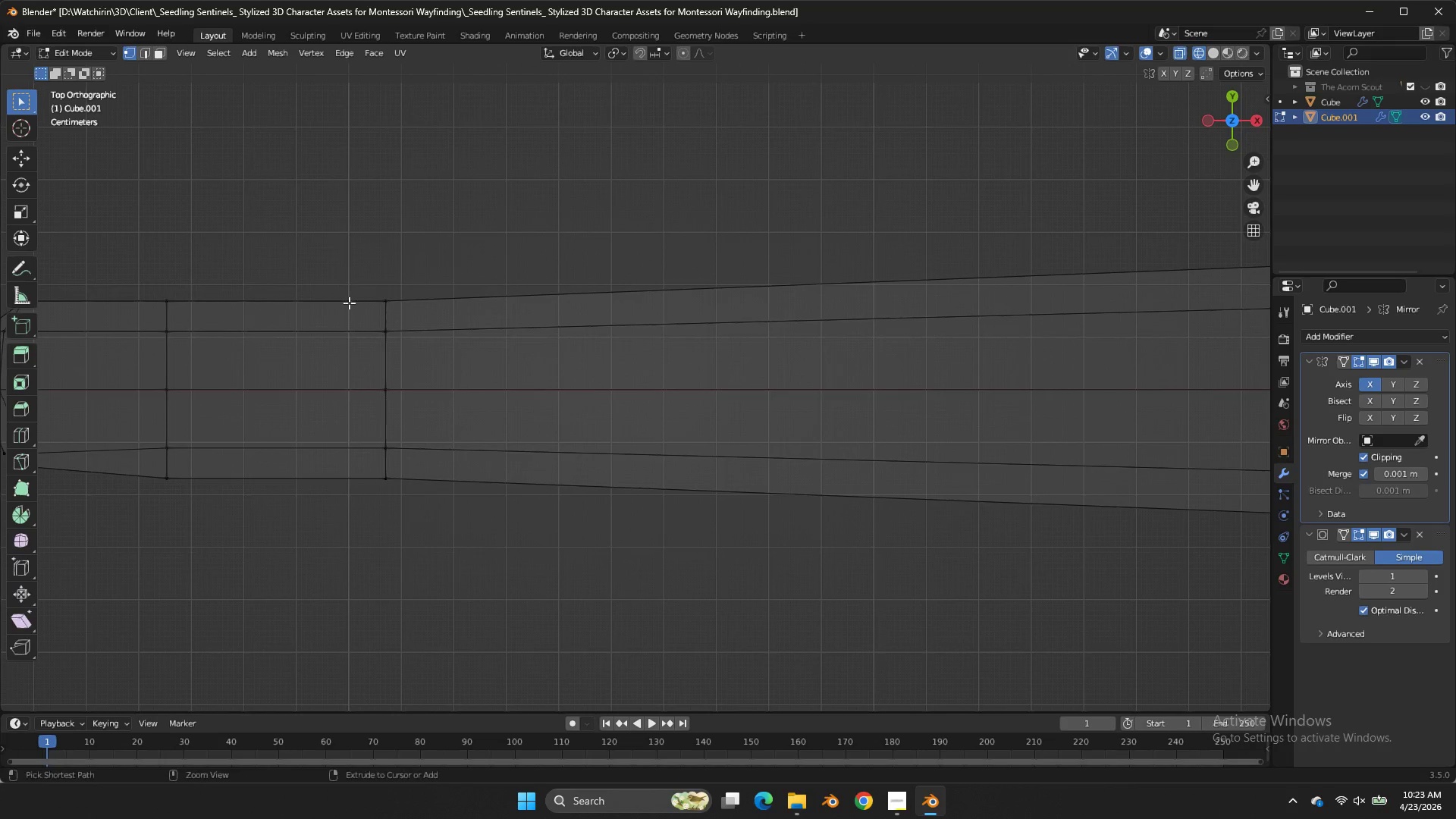 
scroll: coordinate [565, 306], scroll_direction: up, amount: 3.0
 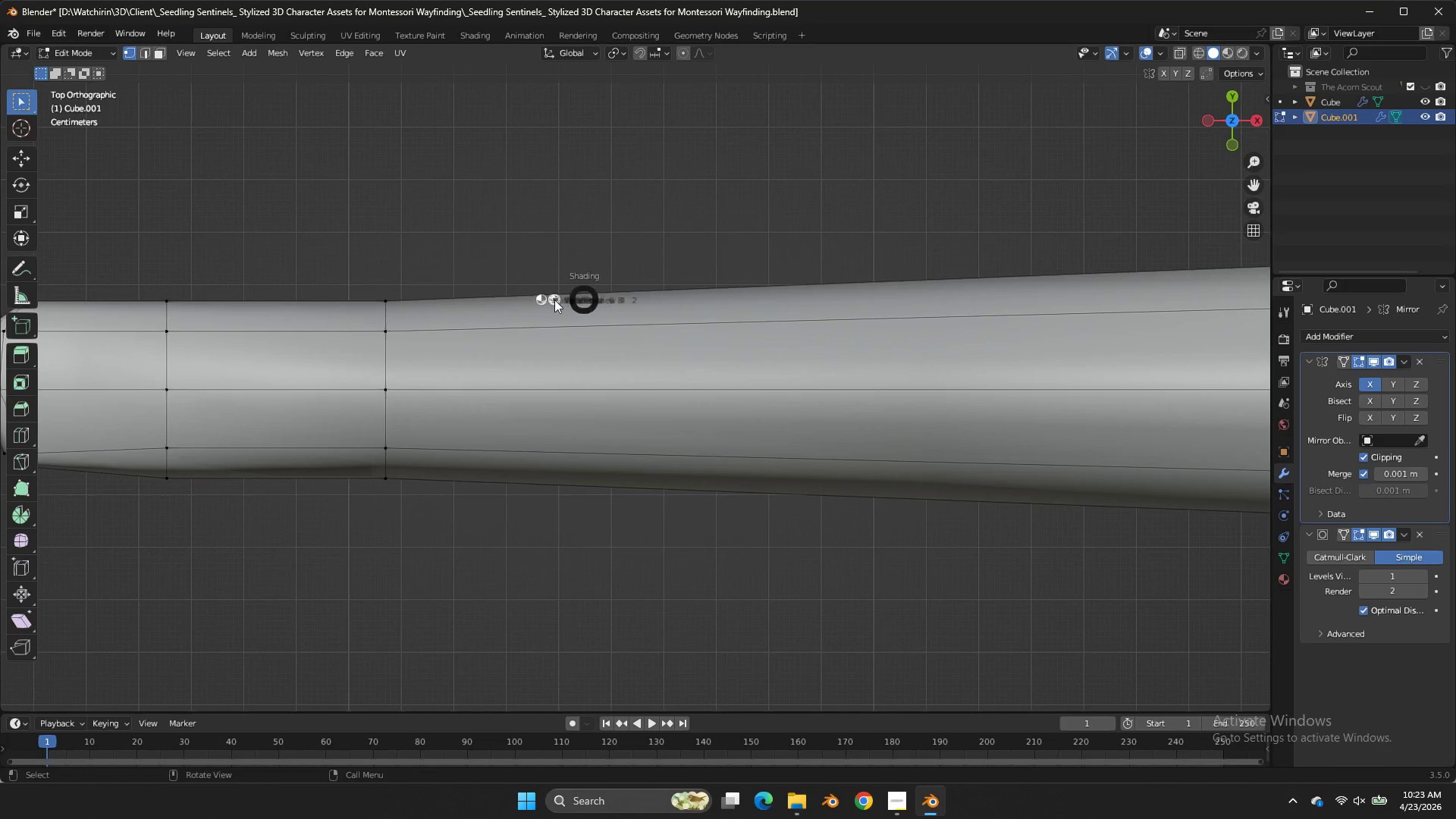 
key(Control+ControlLeft)
 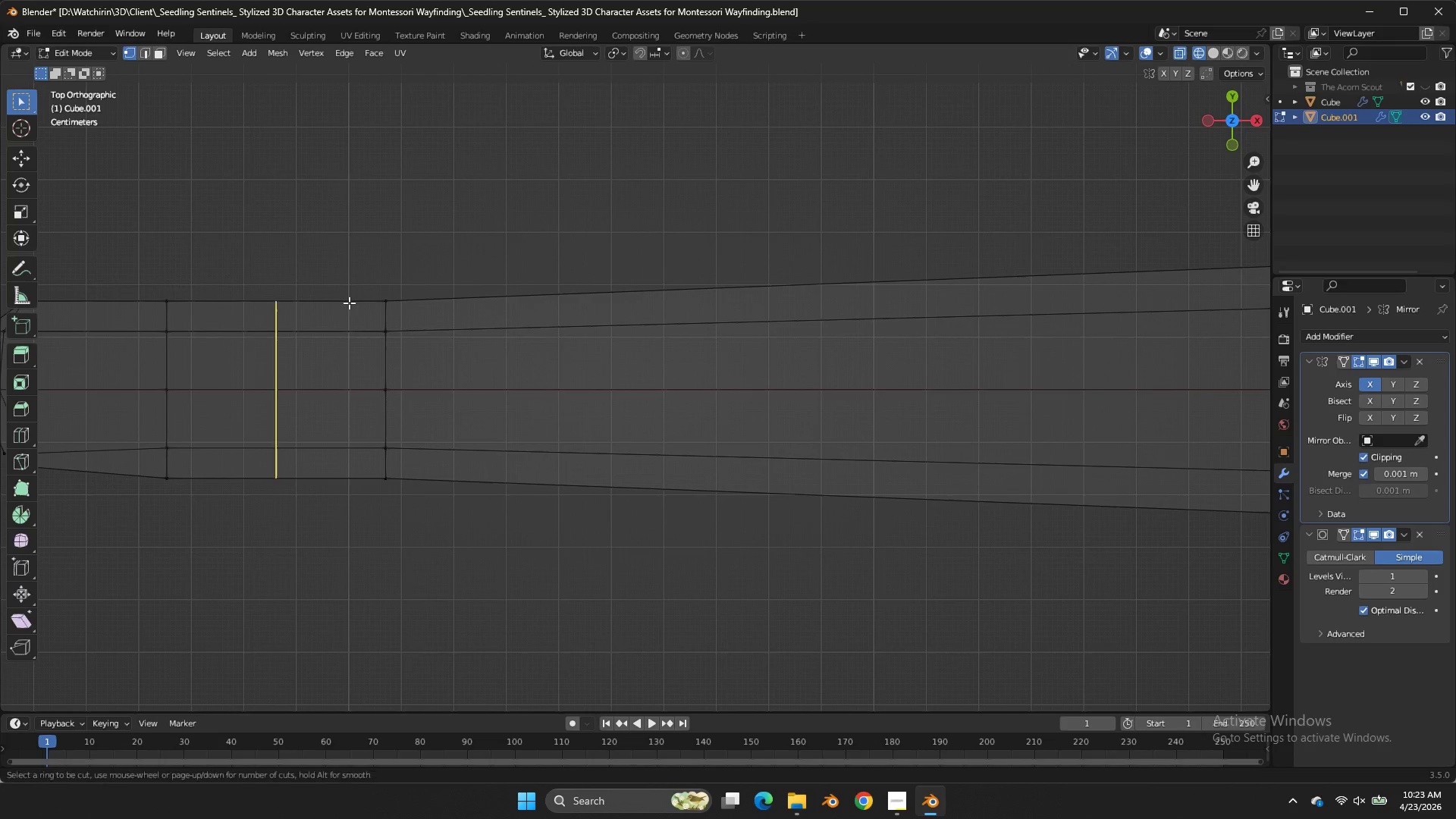 
key(Control+R)
 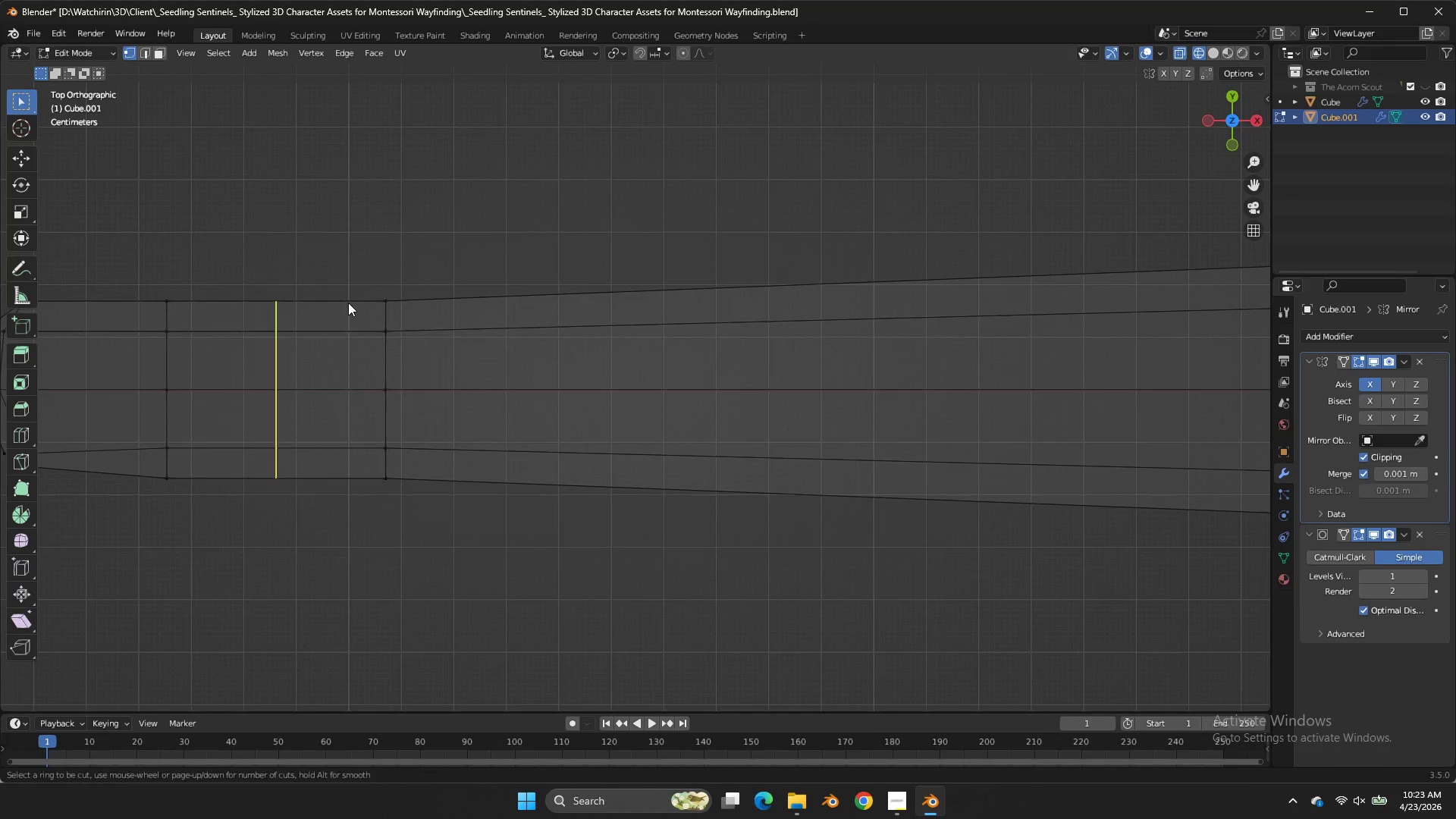 
double_click([348, 303])
 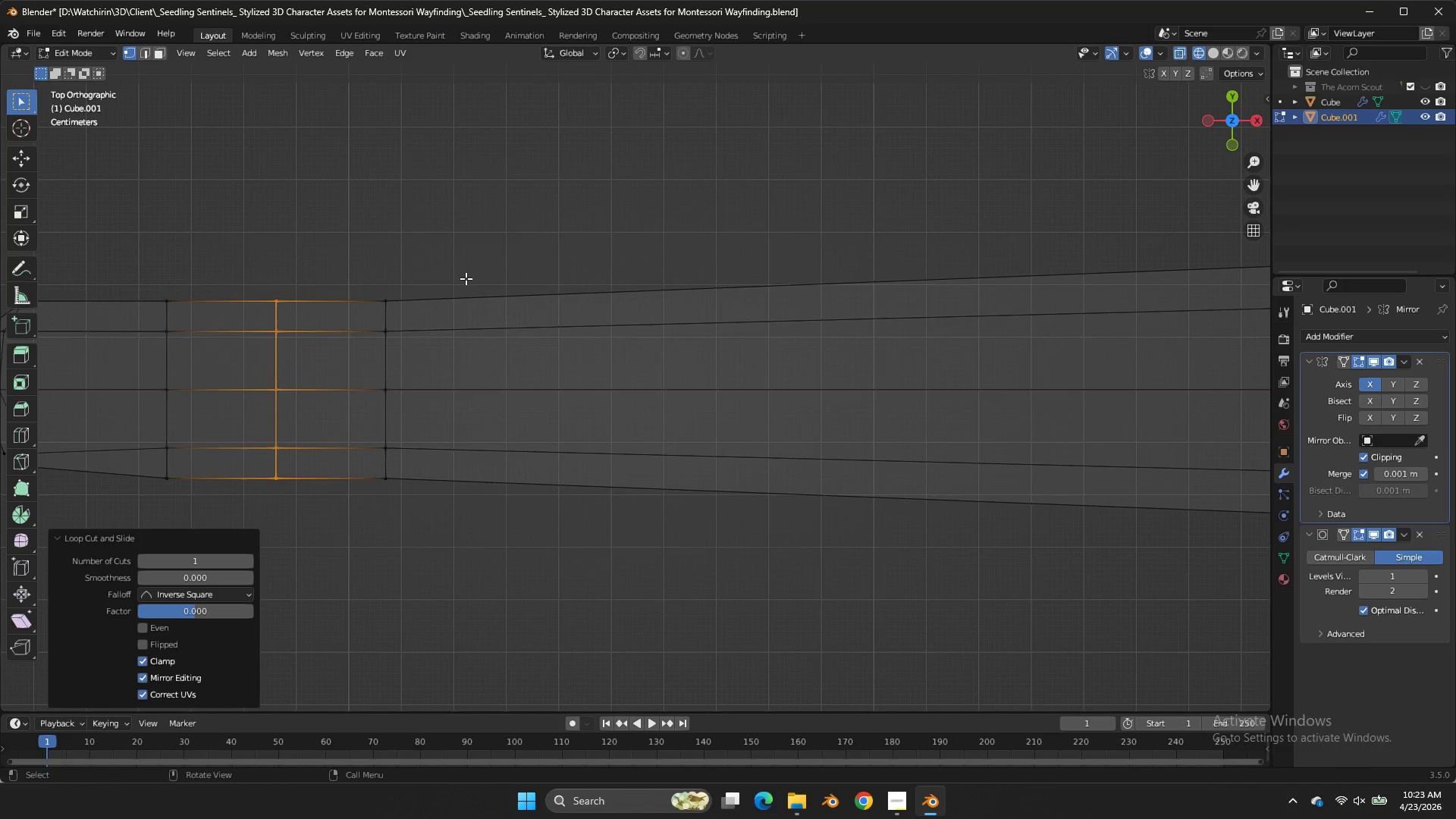 
type(gx)
 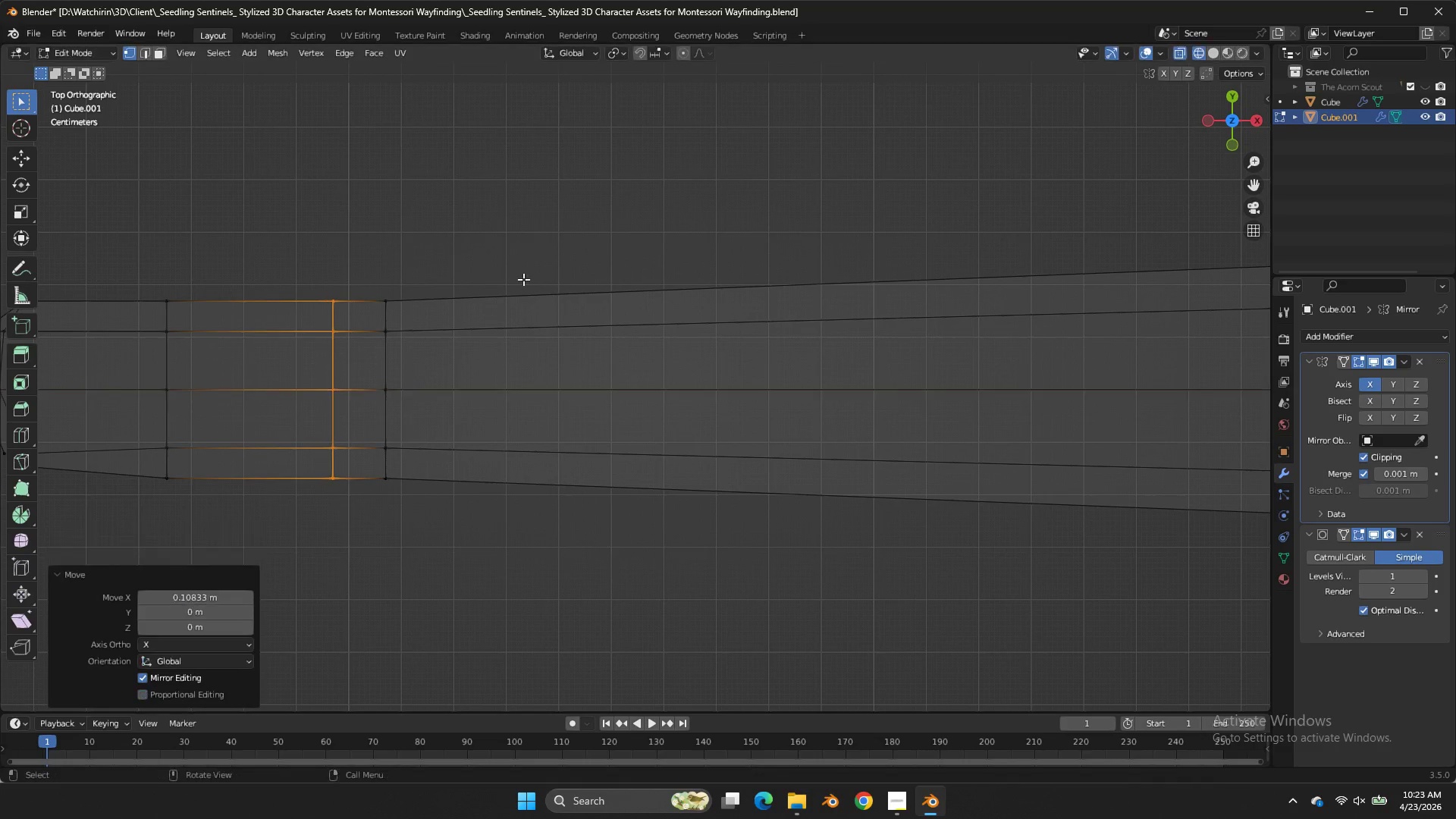 
double_click([523, 279])
 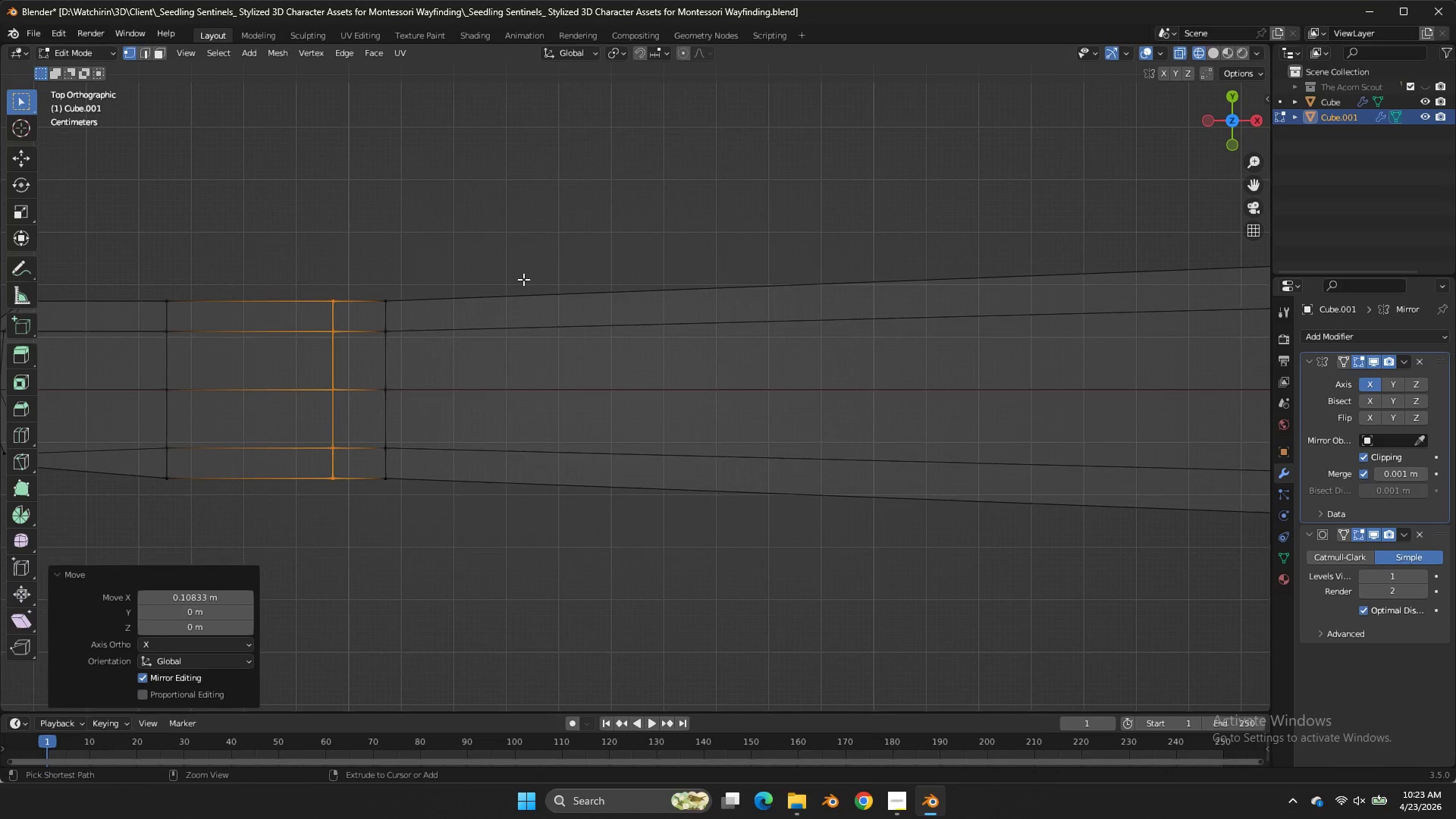 
key(Control+B)
 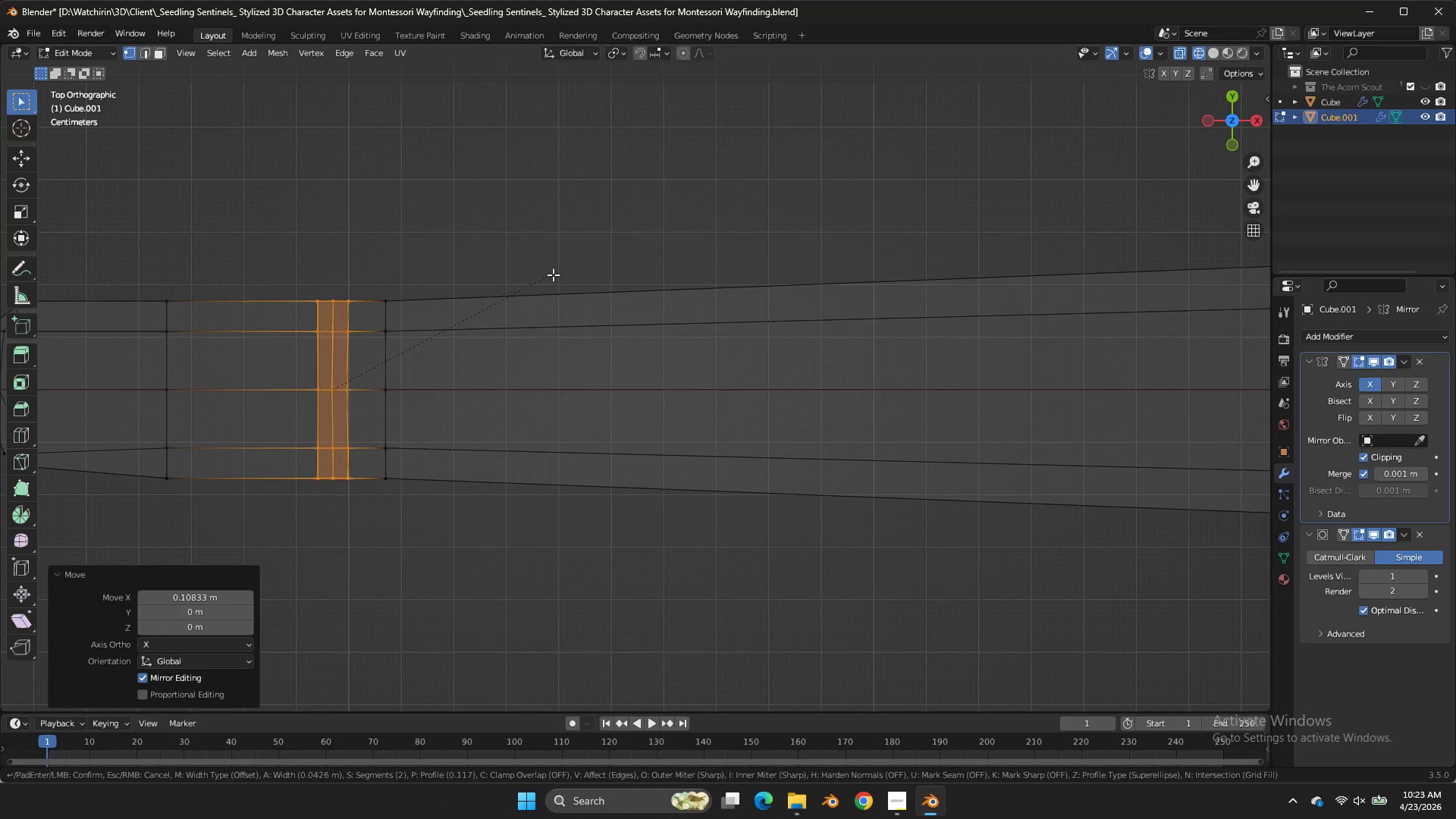 
hold_key(key=ShiftLeft, duration=2.28)
scroll: coordinate [824, 261], scroll_direction: down, amount: 1.0
 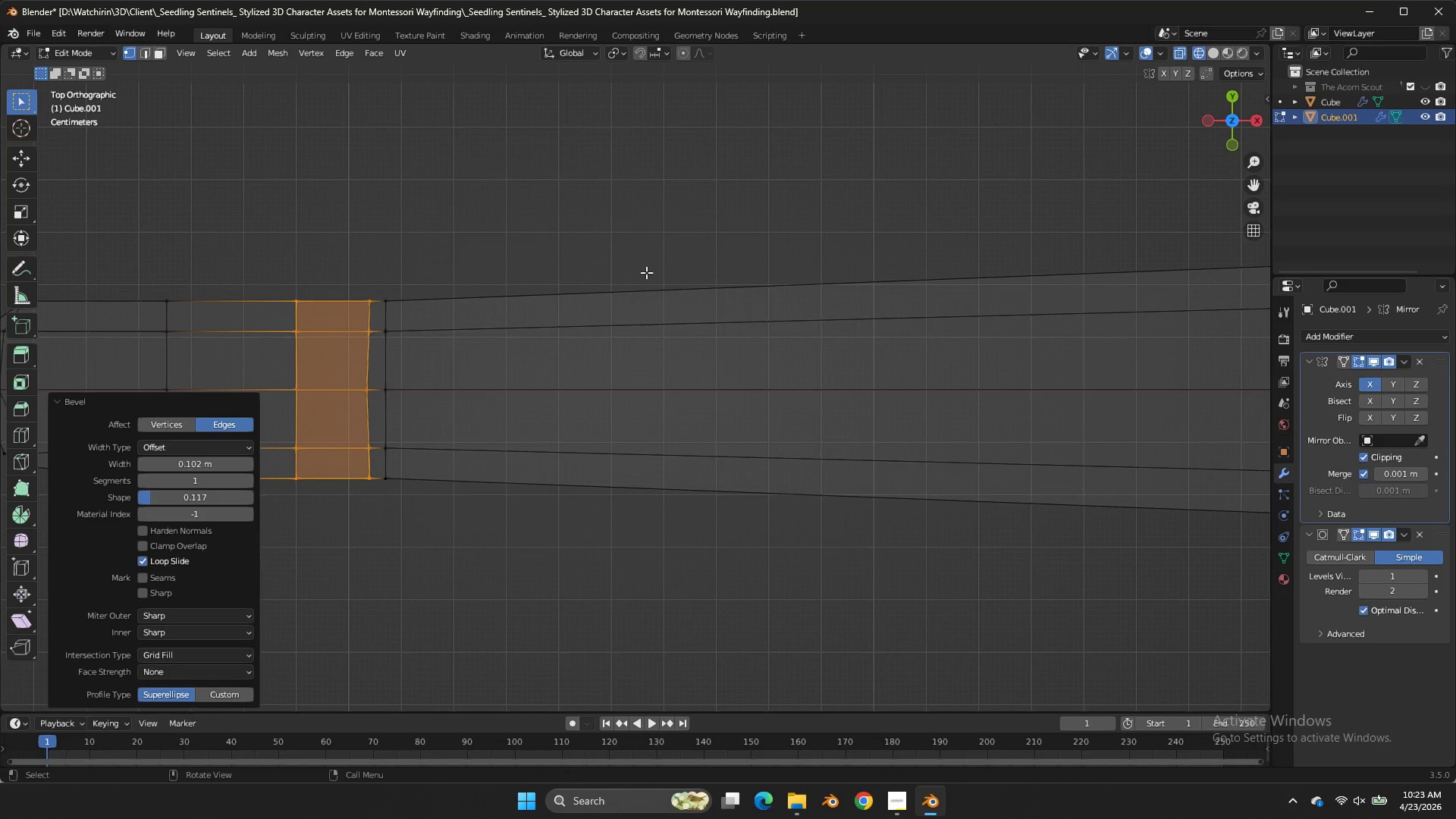 
left_click_drag(start_coordinate=[421, 294], to_coordinate=[328, 346])
 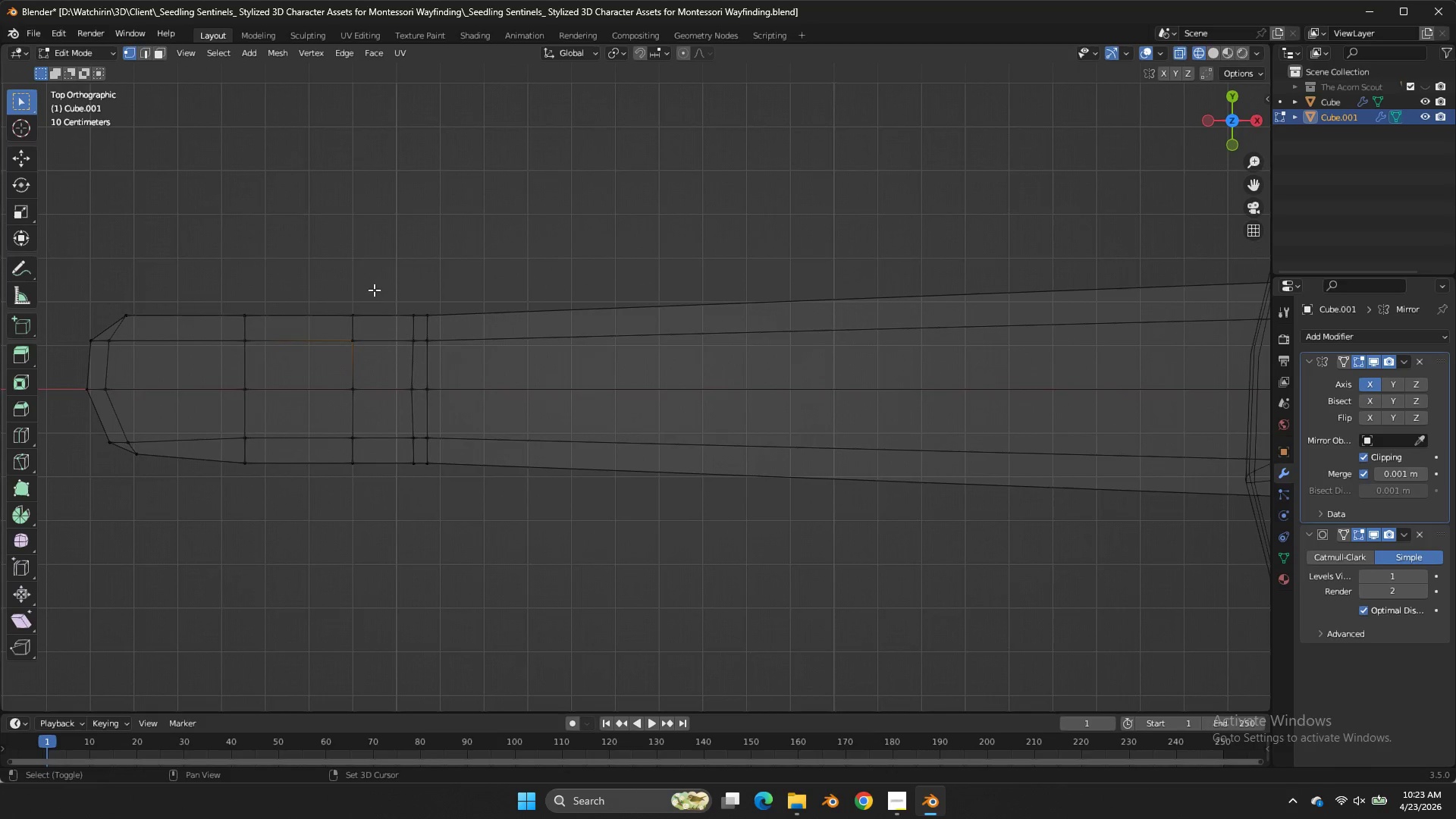 
scroll: coordinate [439, 290], scroll_direction: down, amount: 1.0
 